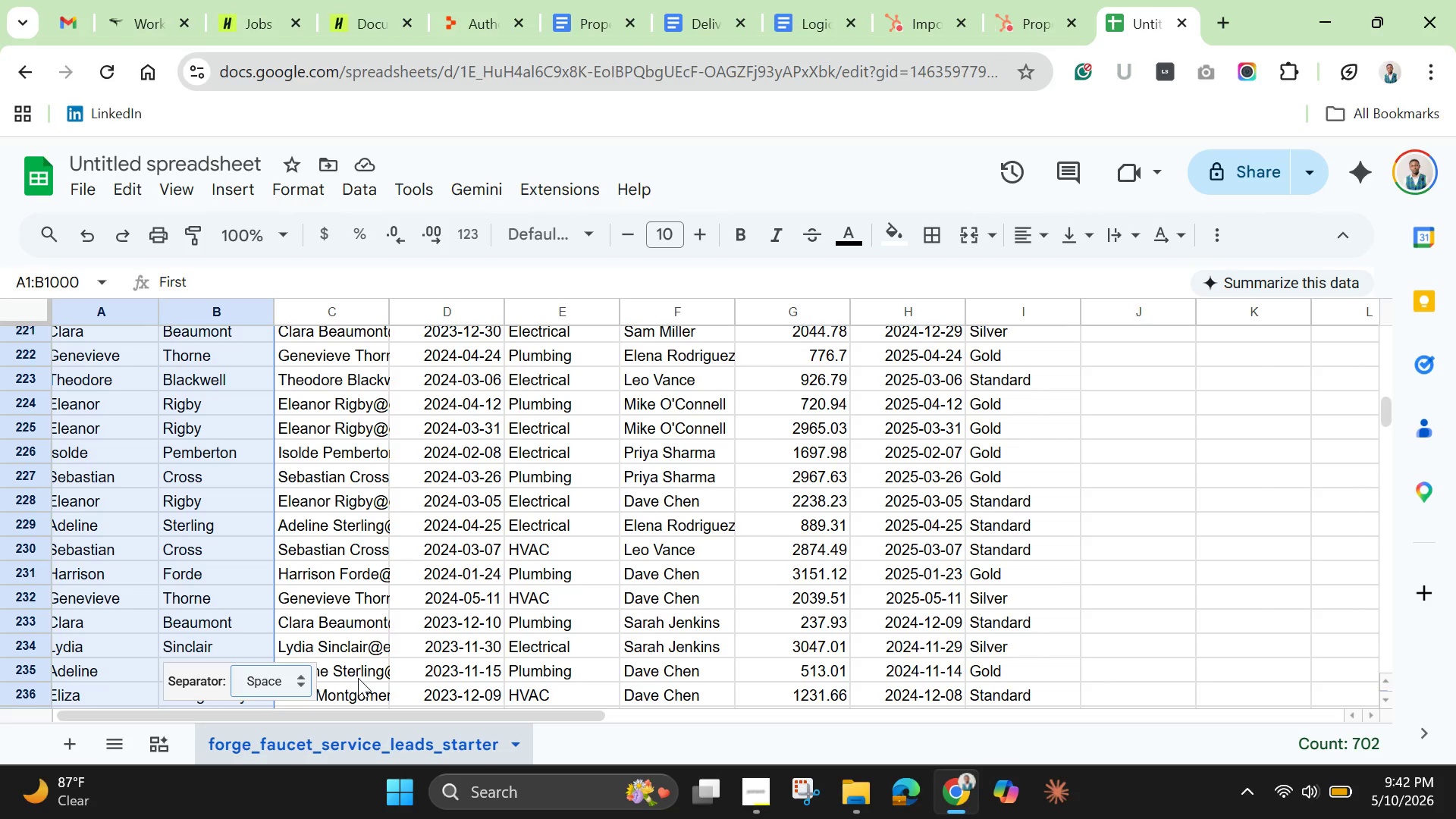 
wait(14.11)
 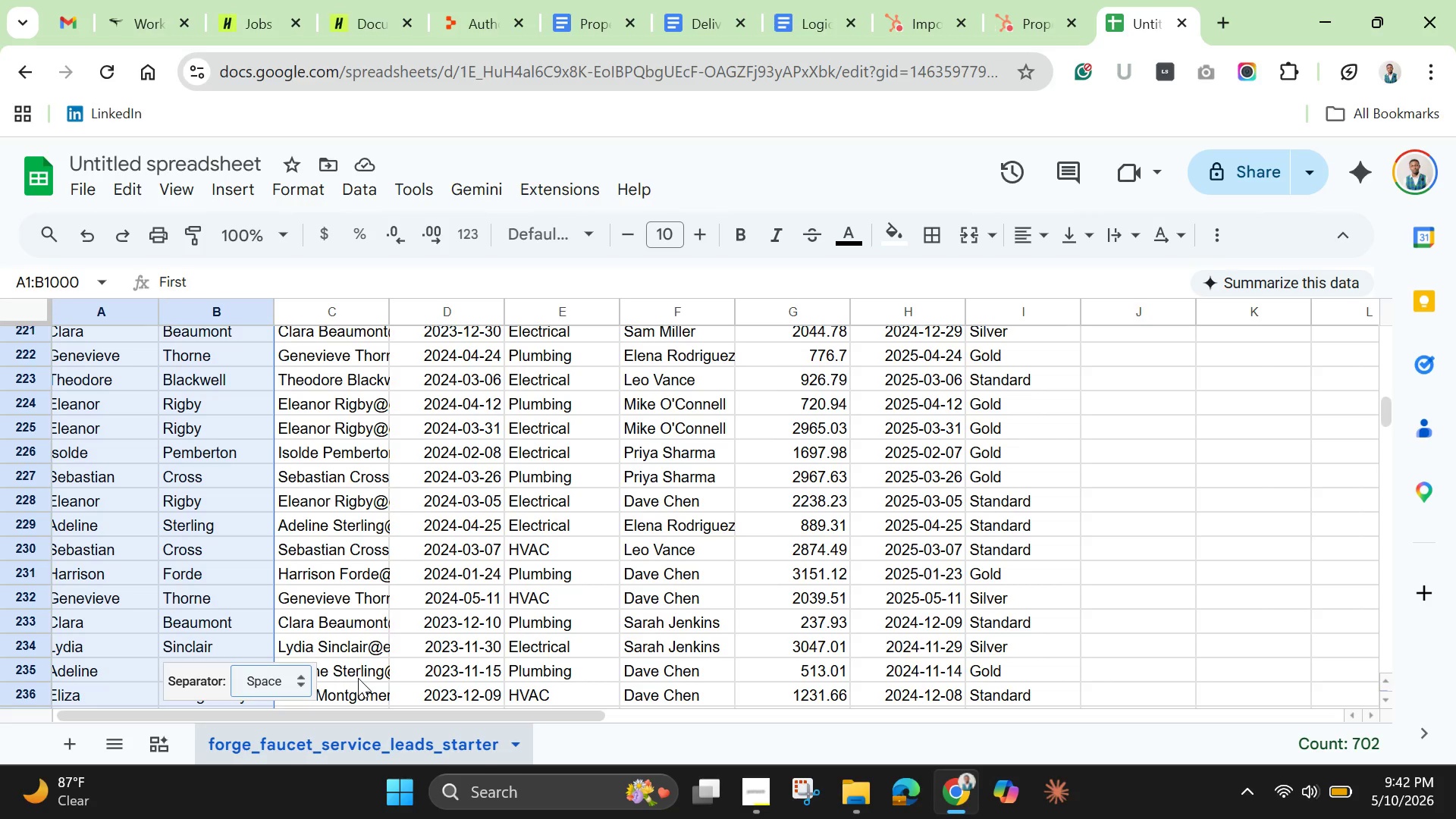 
scroll: coordinate [221, 448], scroll_direction: up, amount: 27.0
 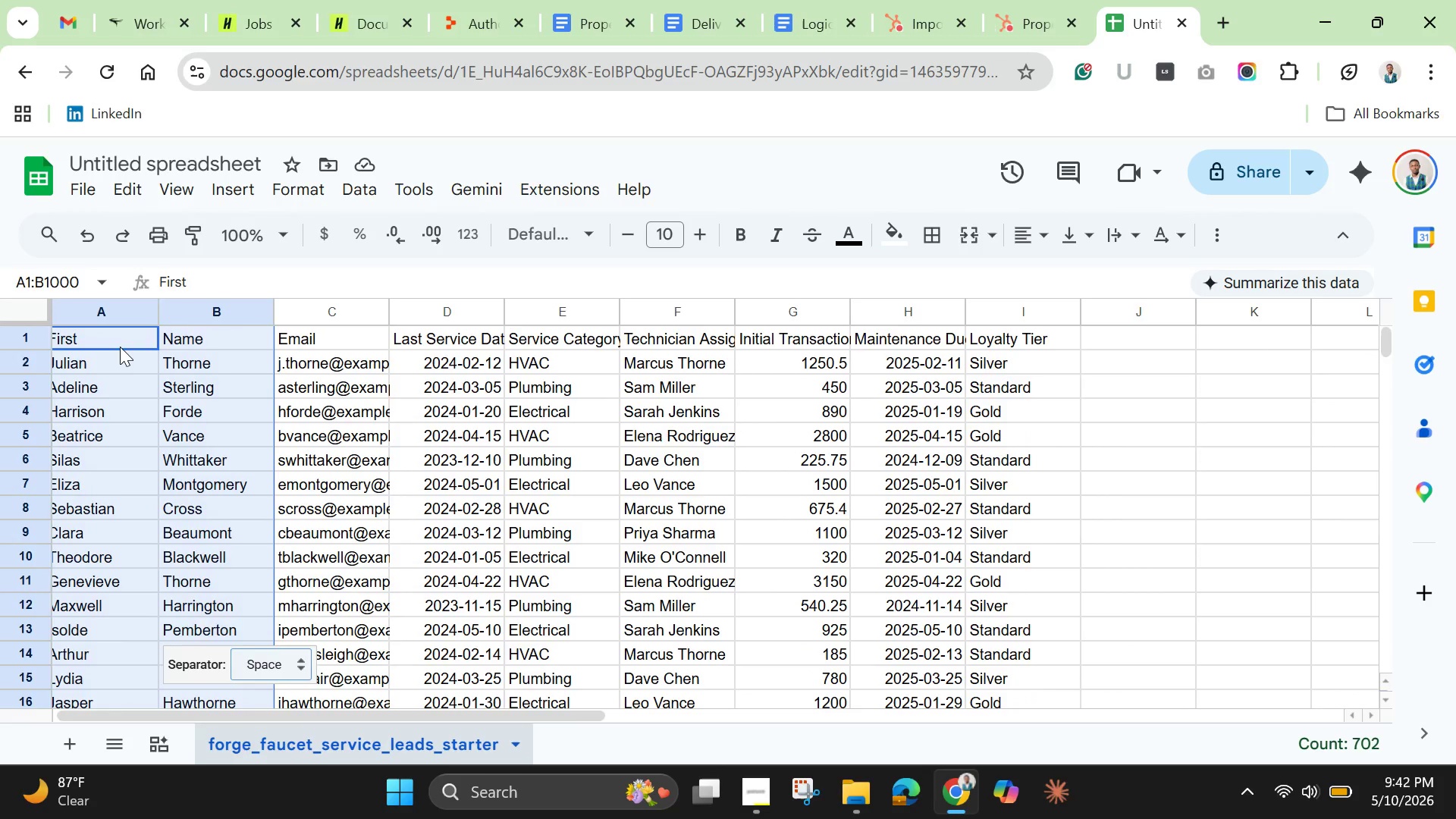 
wait(5.91)
 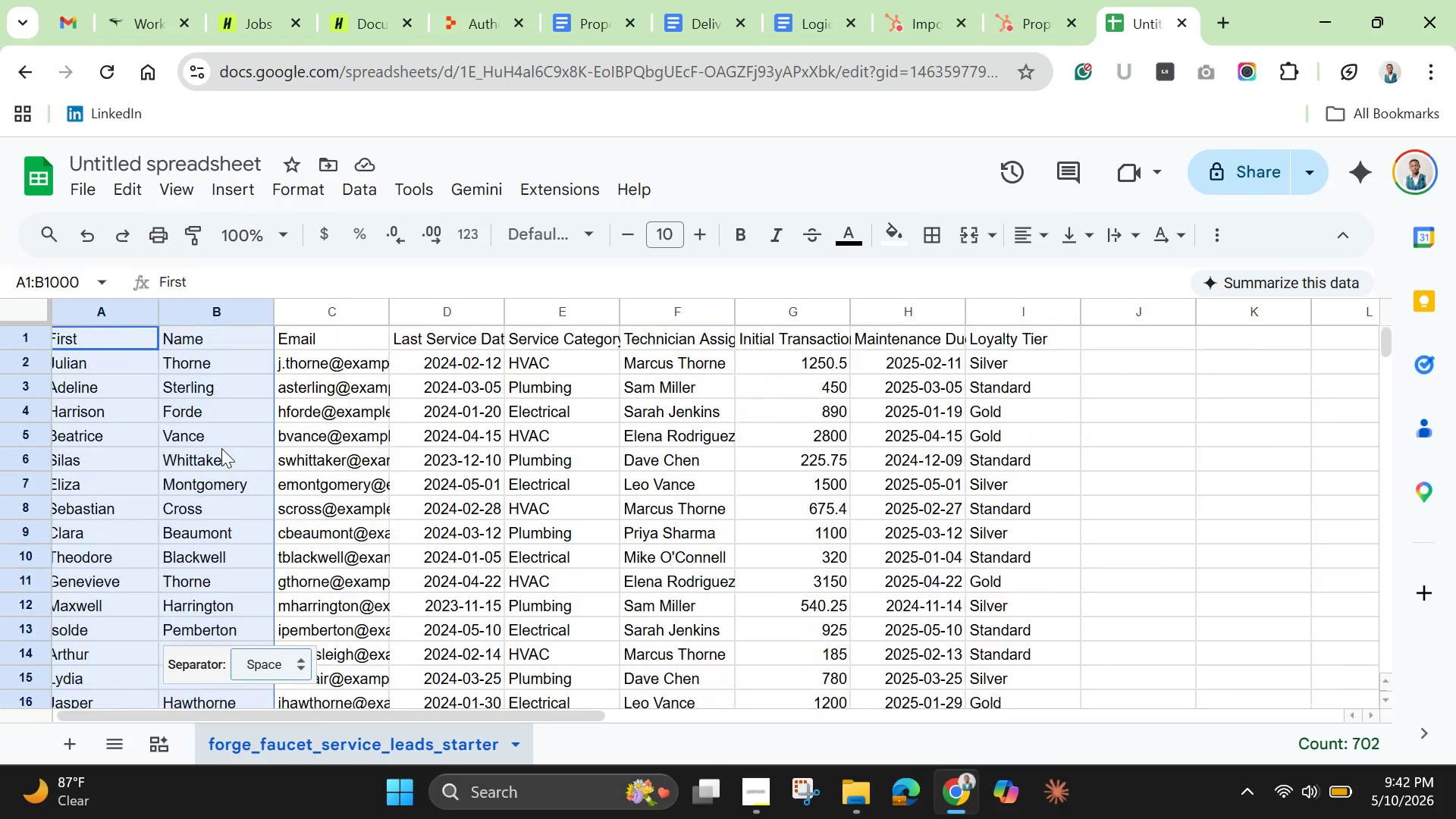 
double_click([110, 335])
 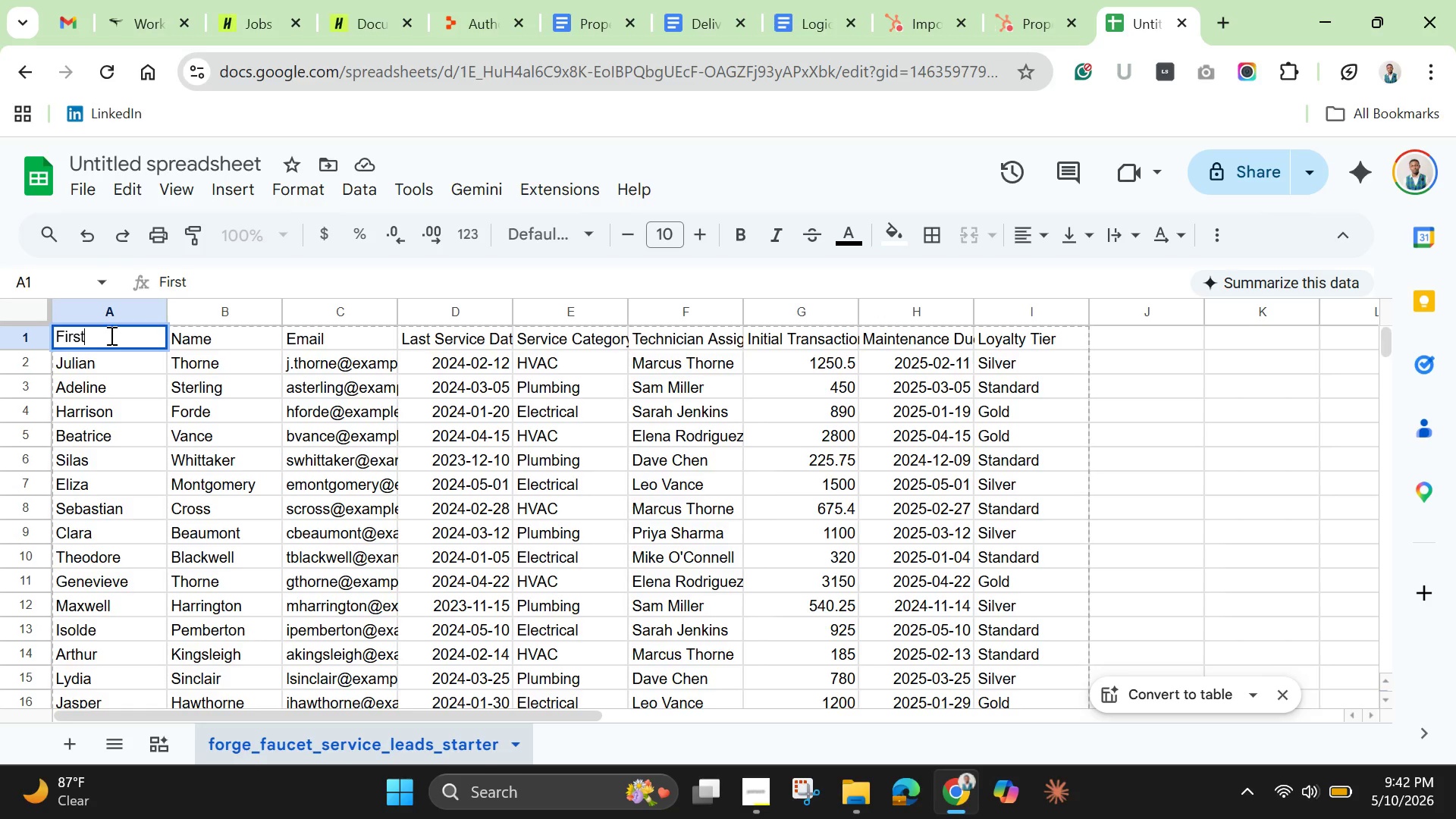 
type( Name)
 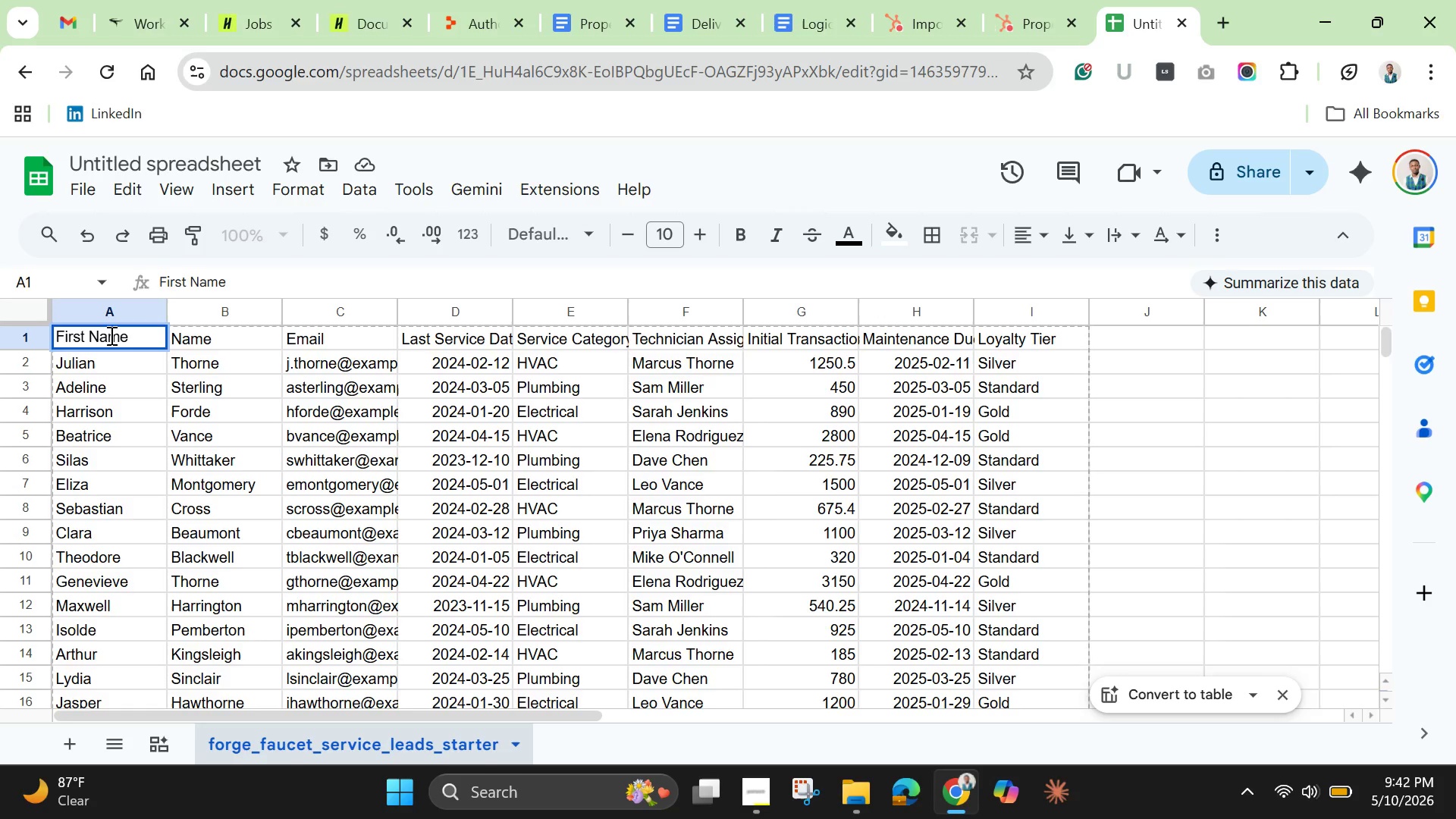 
left_click([219, 334])
 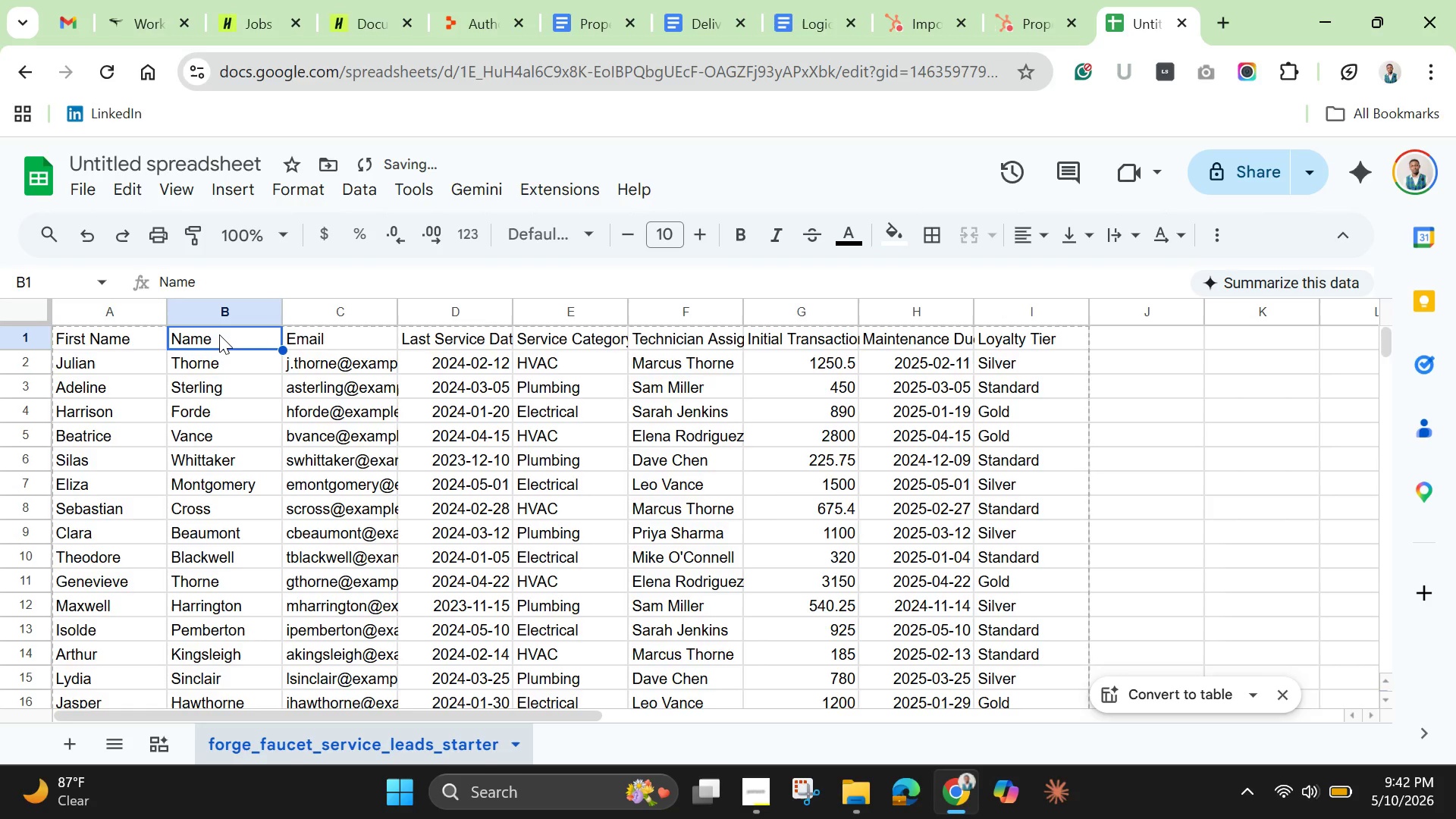 
double_click([219, 334])
 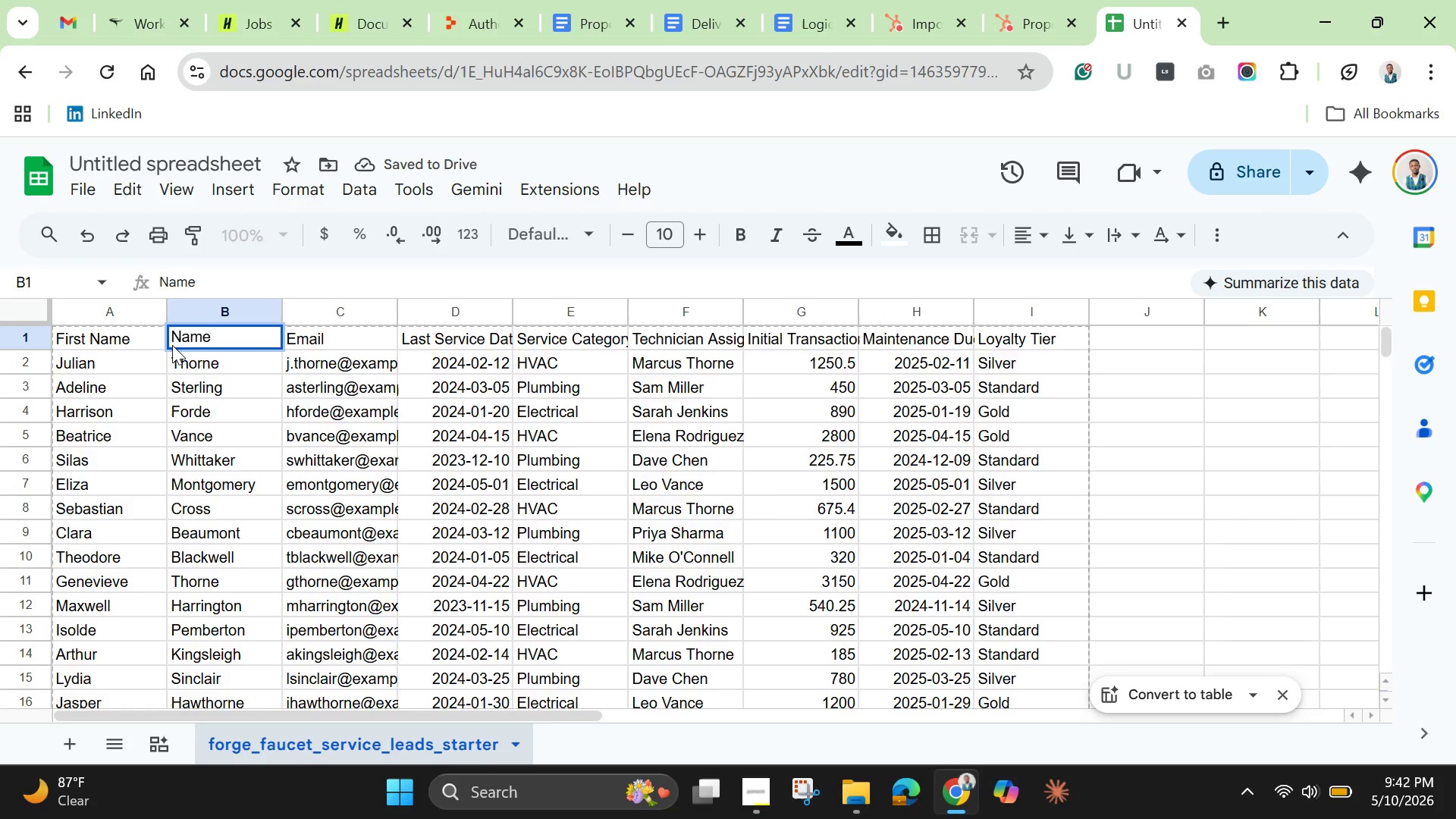 
left_click([174, 341])
 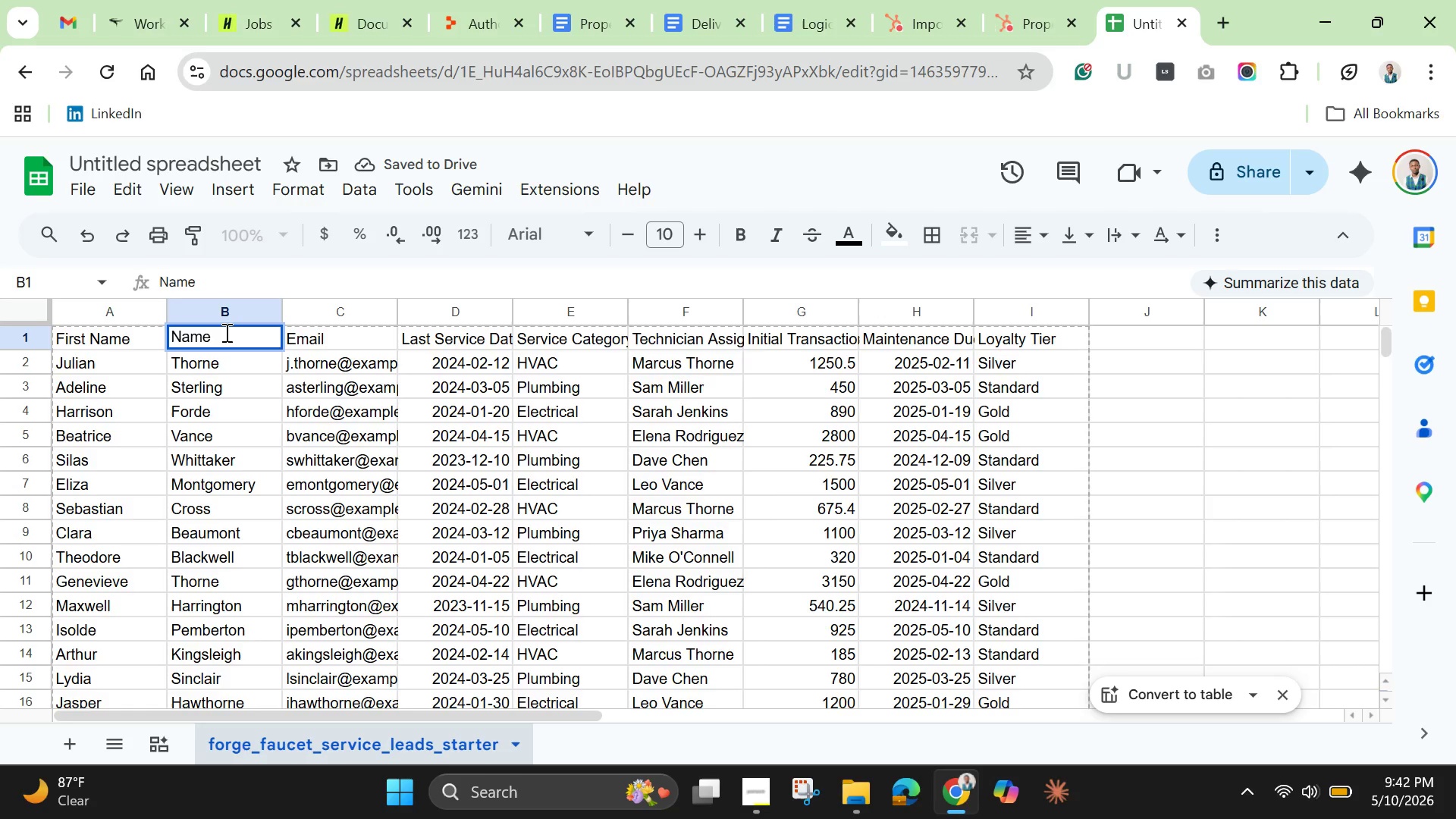 
type(Last )
 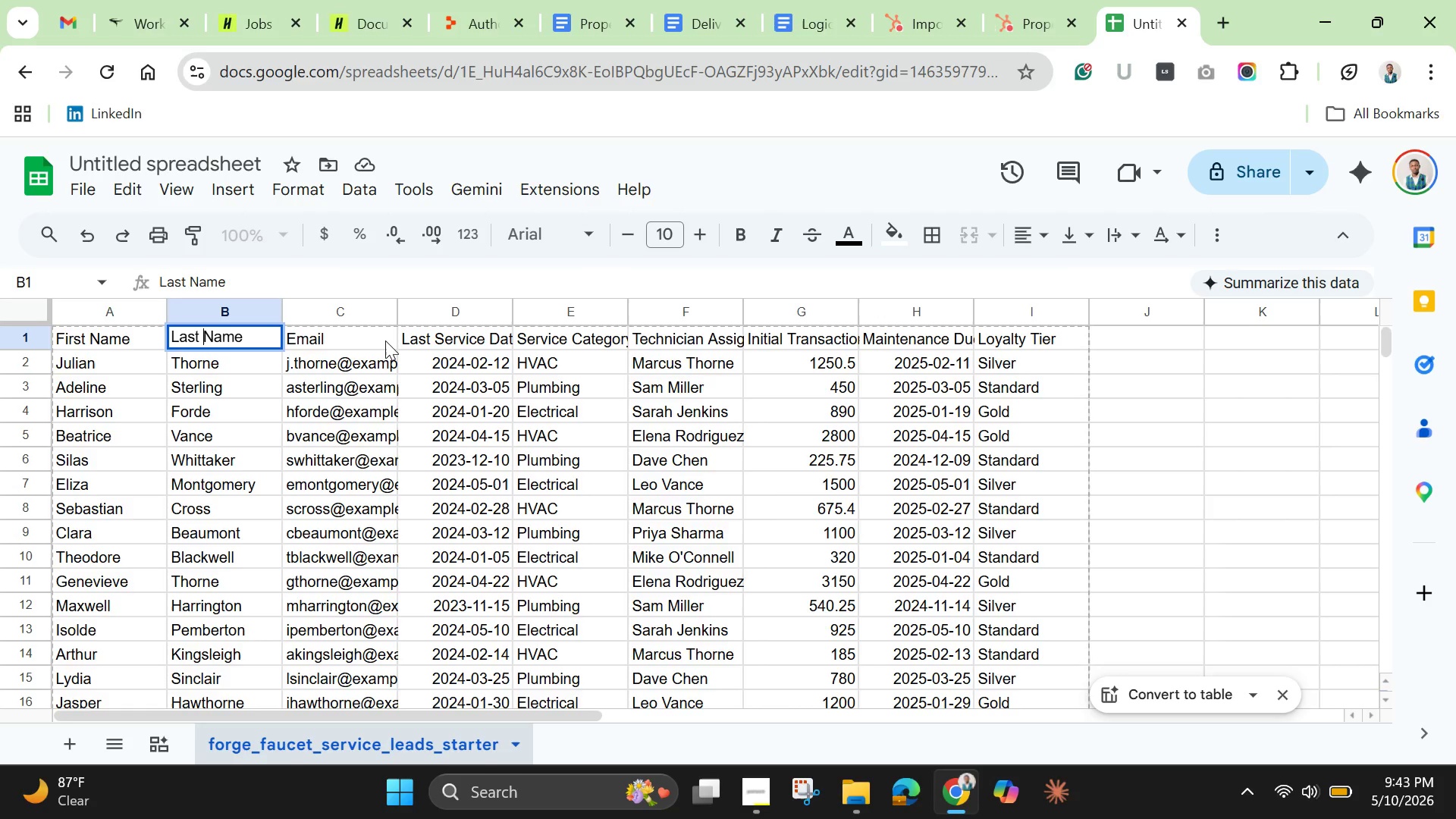 
wait(61.5)
 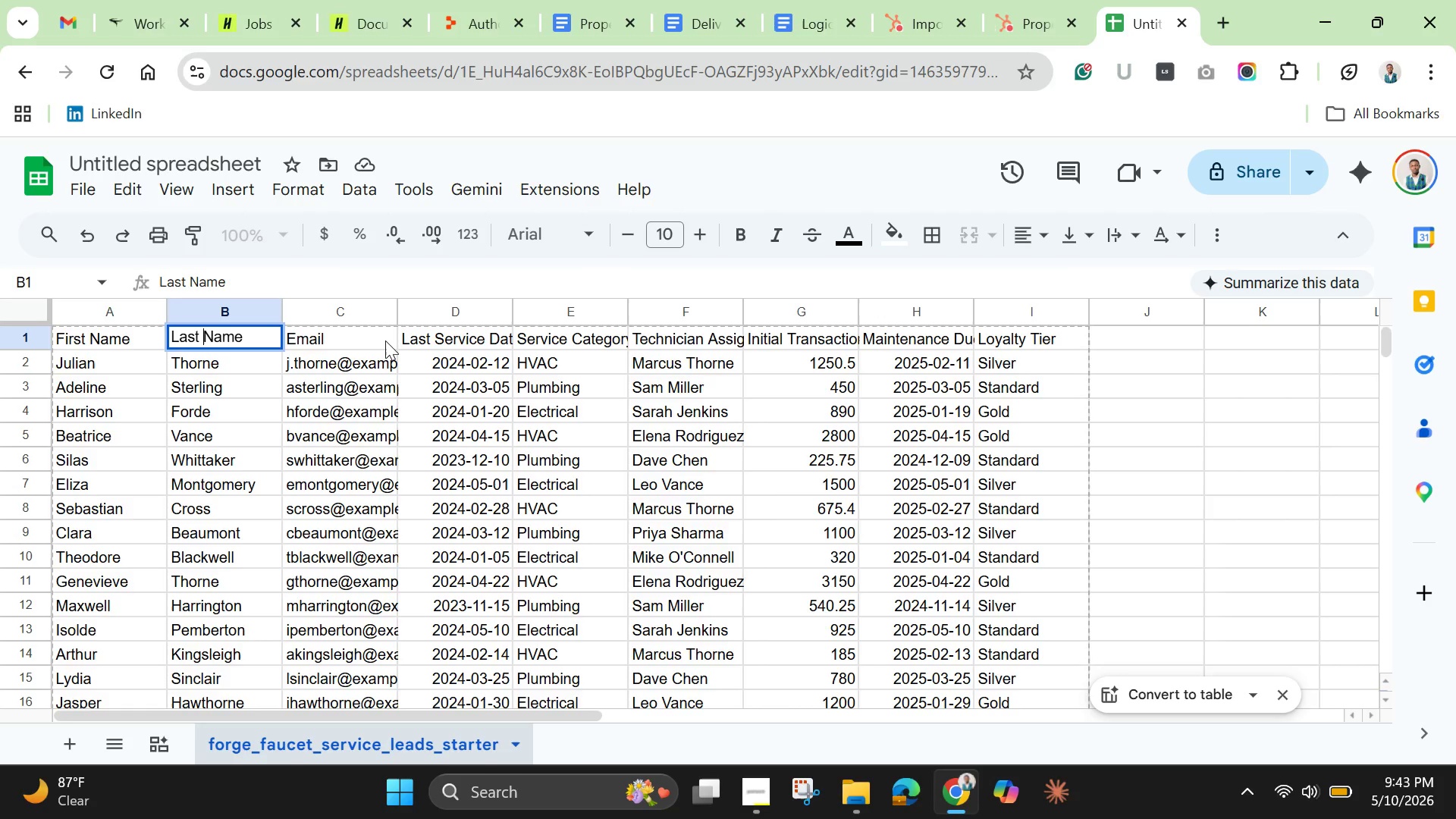 
scroll: coordinate [397, 606], scroll_direction: down, amount: 2.0
 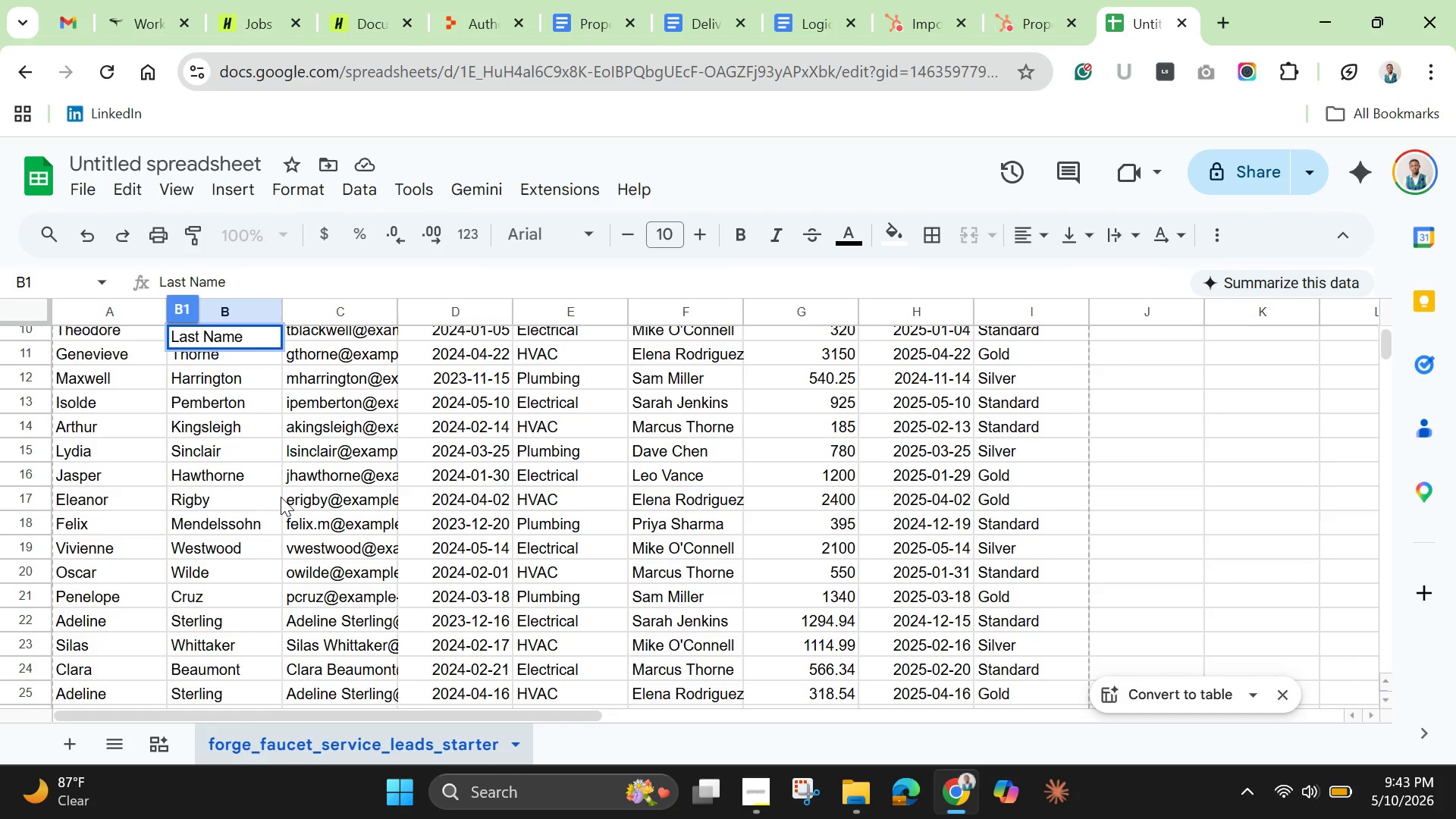 
wait(9.79)
 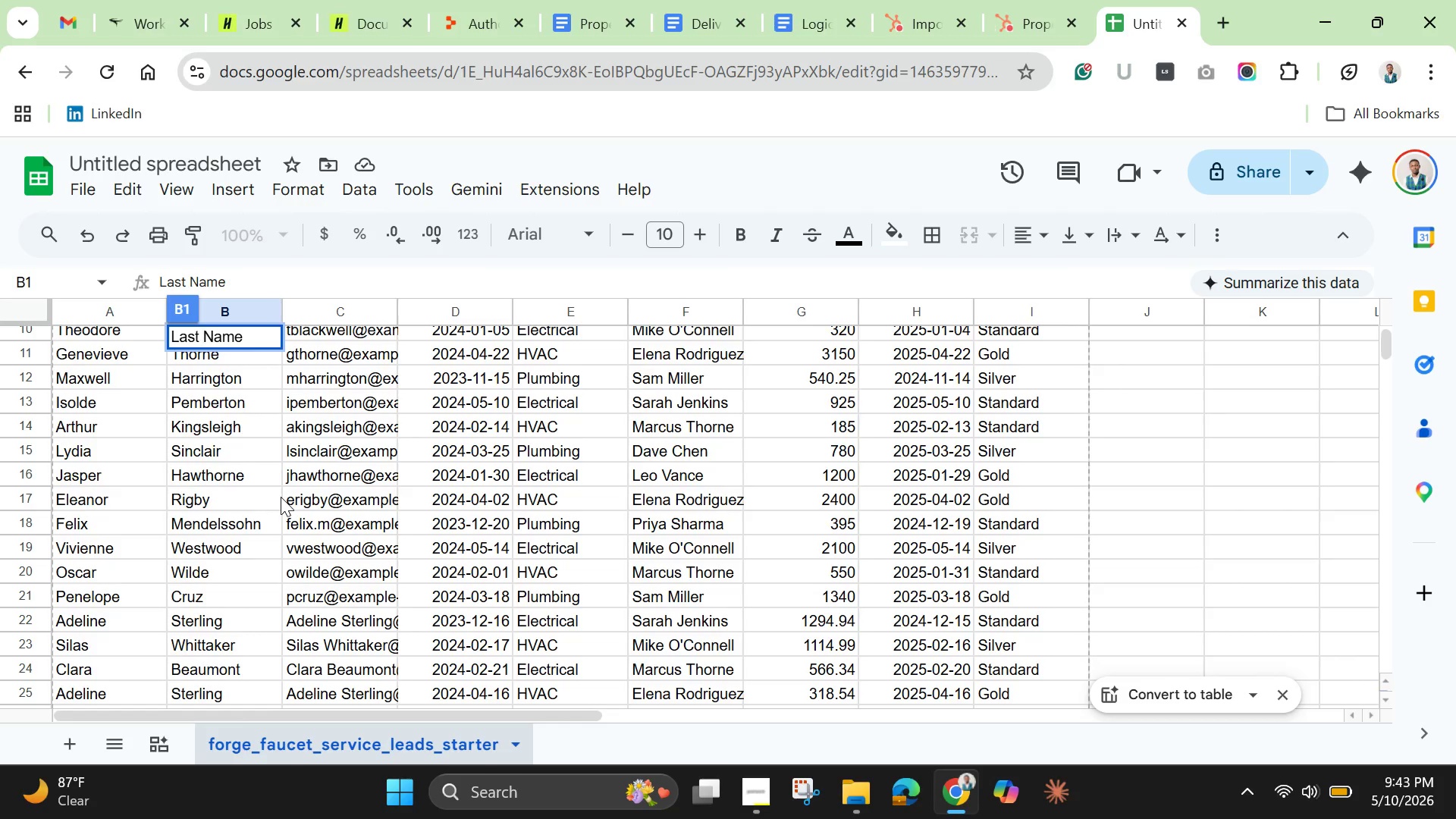 
scroll: coordinate [372, 415], scroll_direction: up, amount: 5.0
 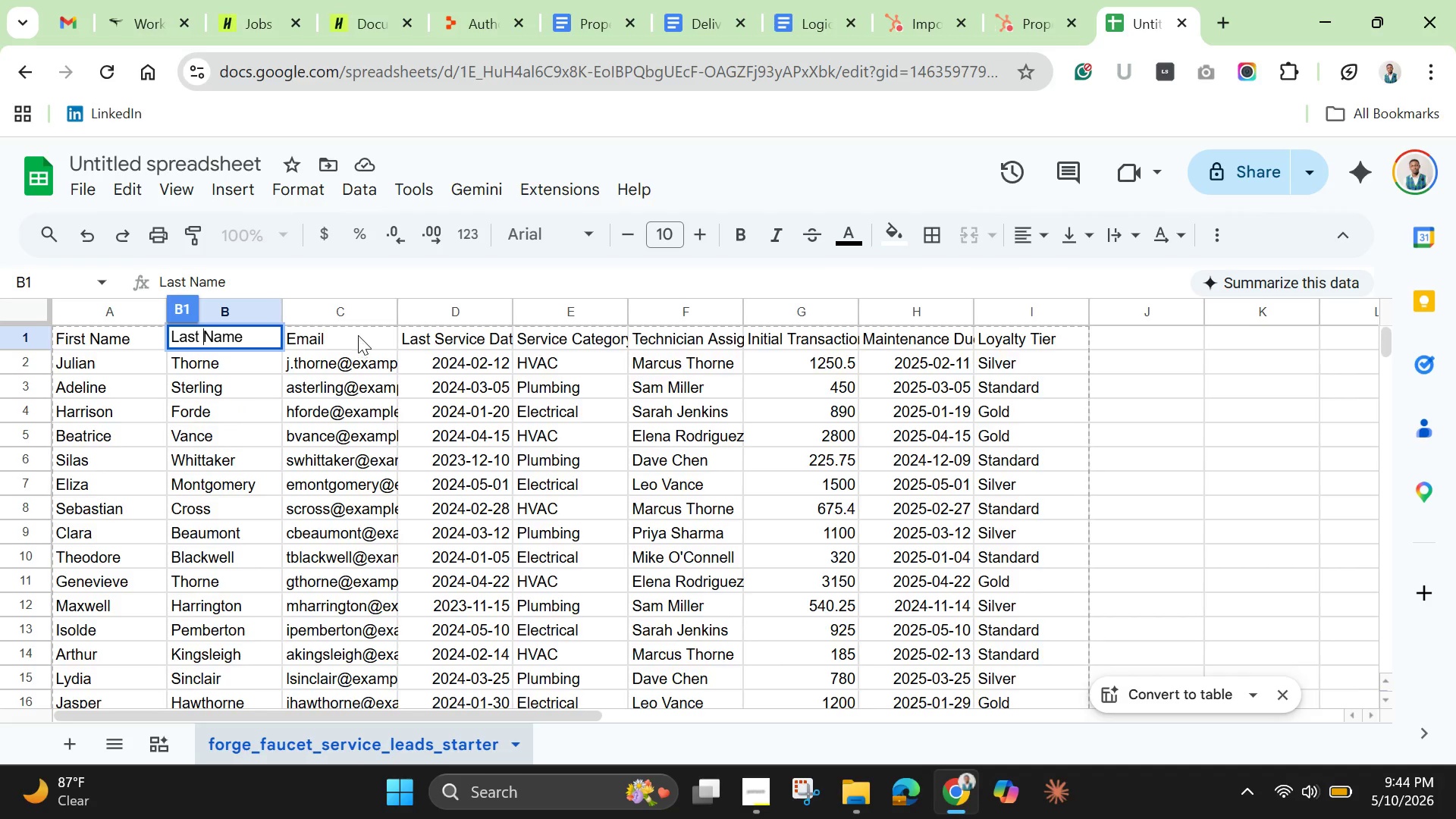 
left_click([360, 336])
 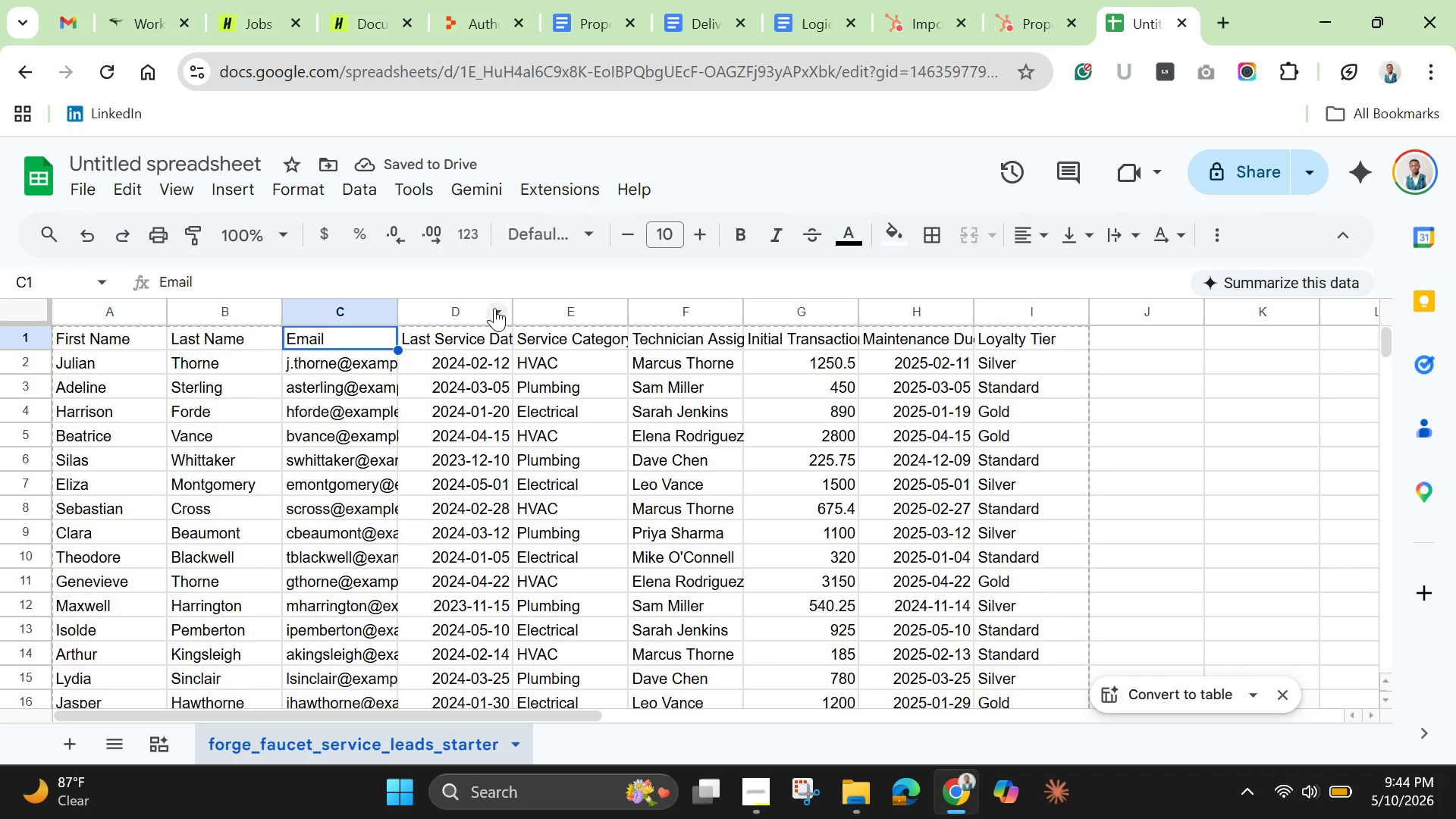 
wait(6.42)
 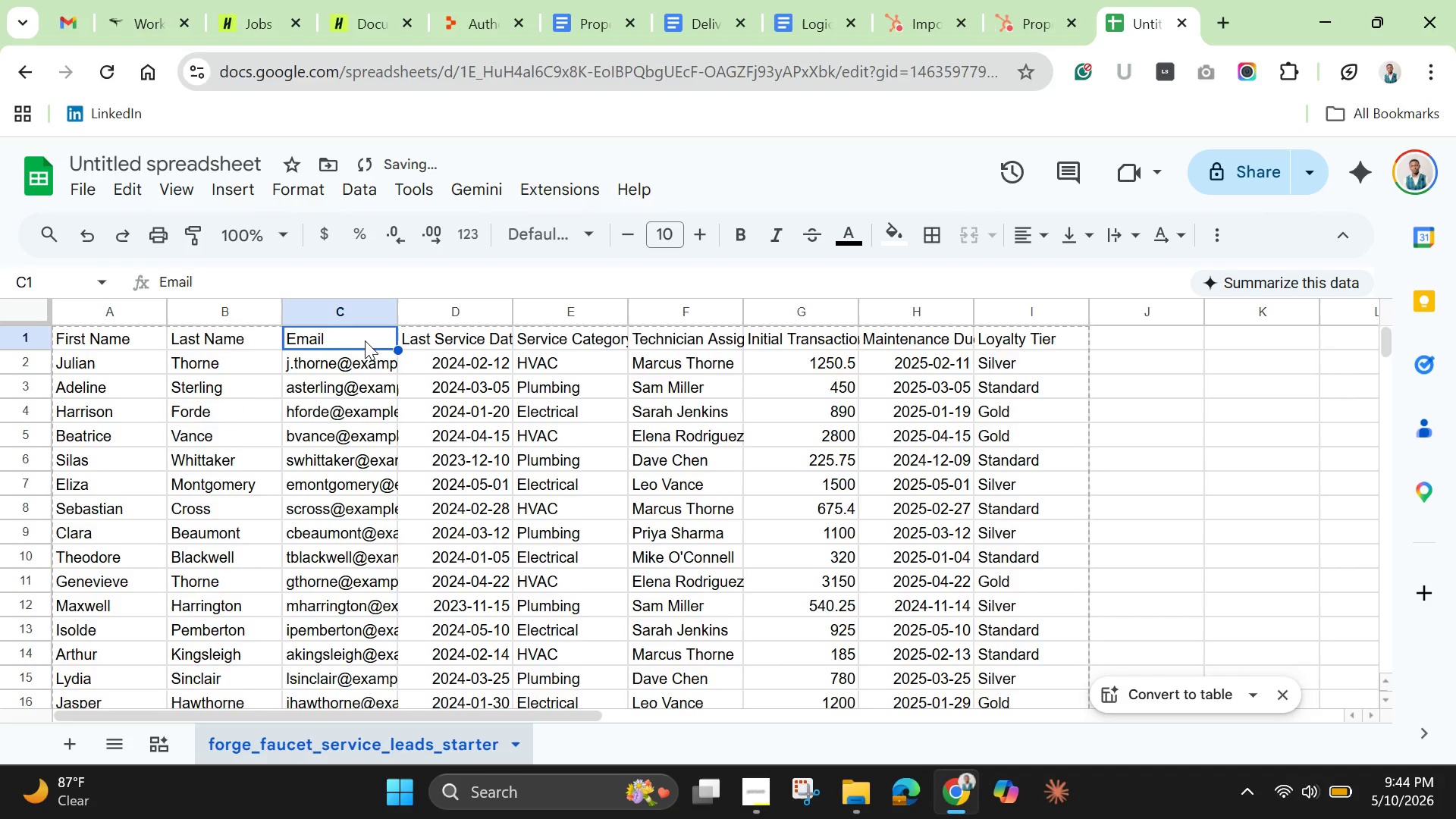 
double_click([513, 307])
 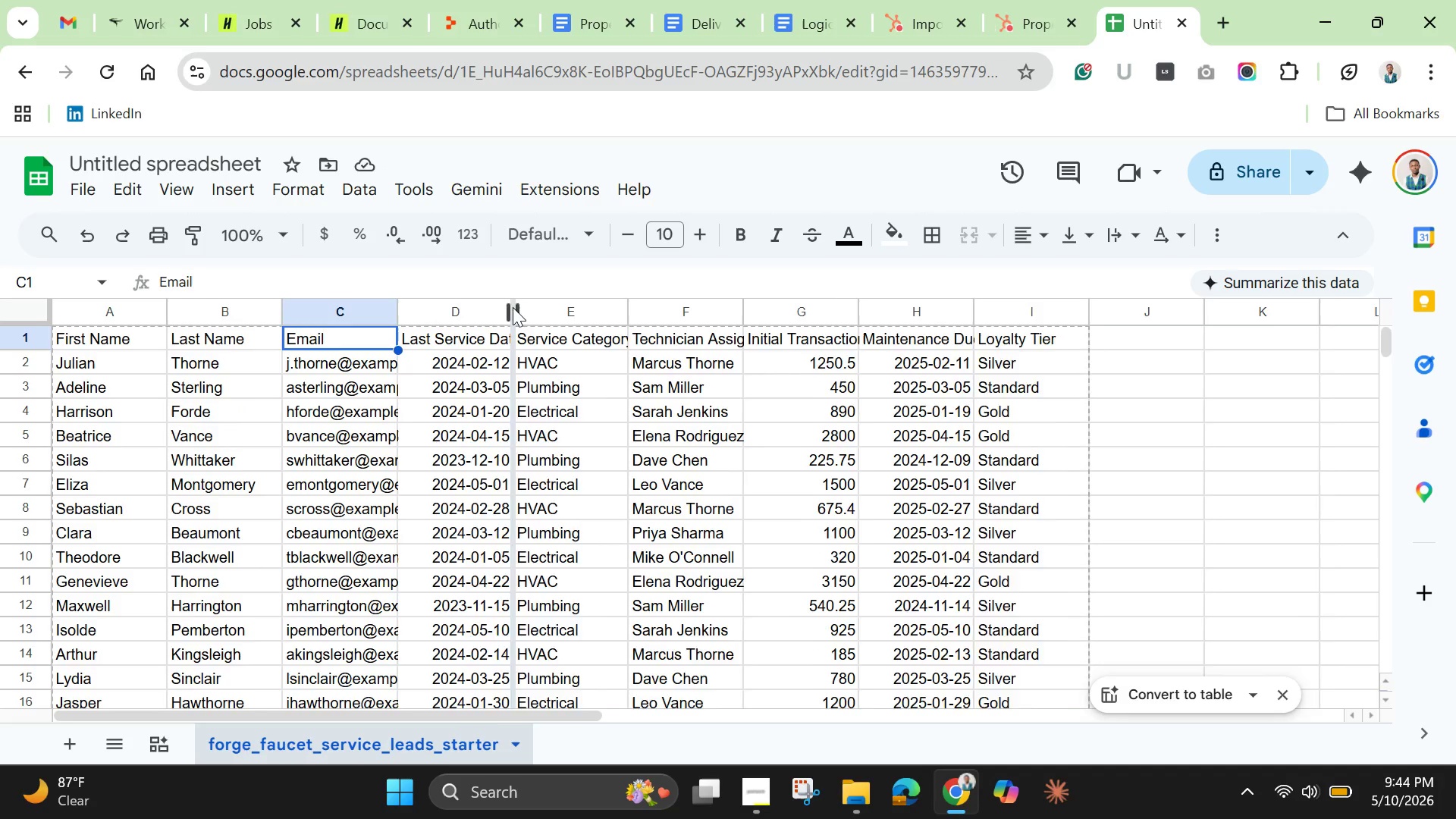 
triple_click([513, 307])
 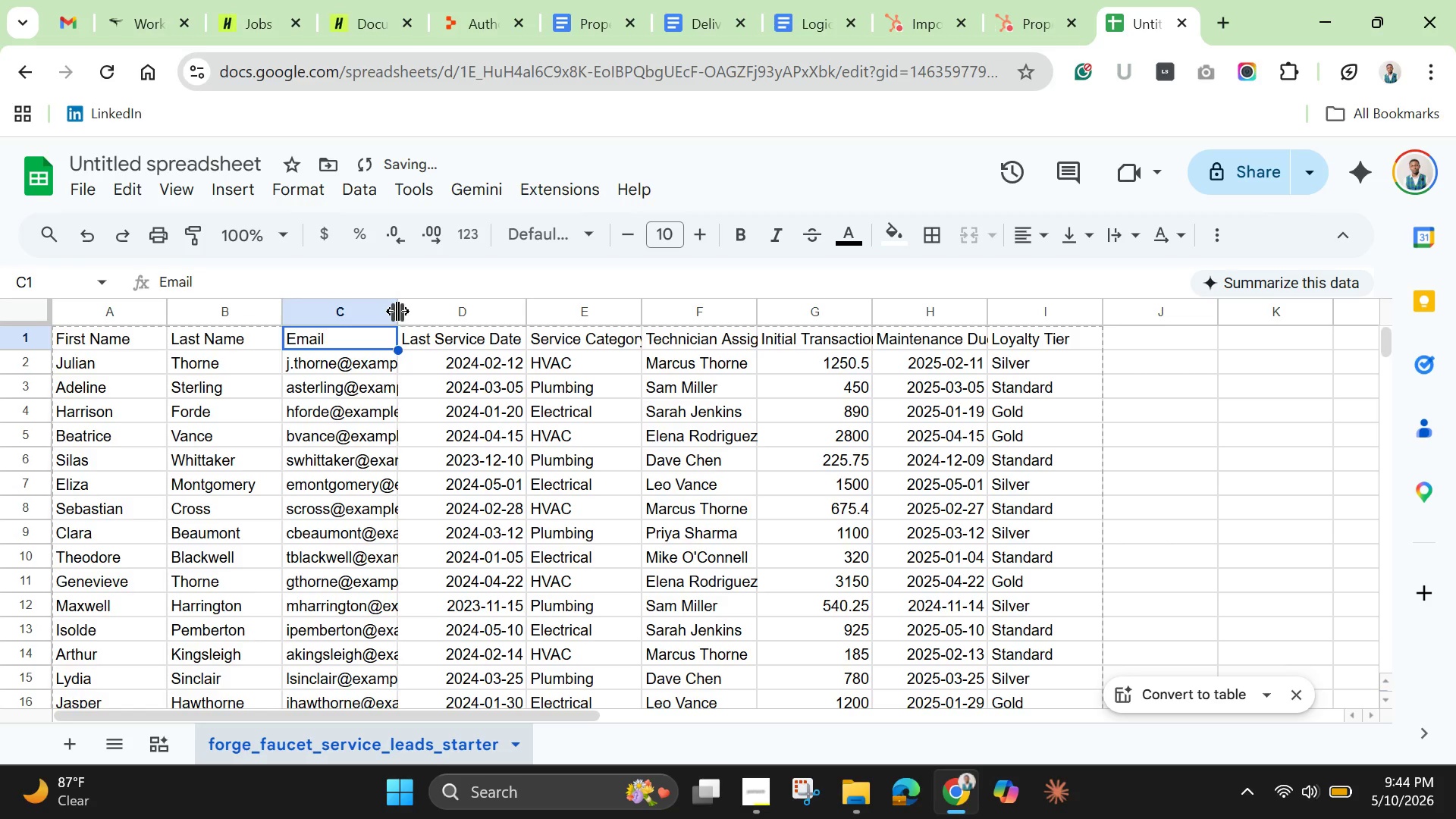 
double_click([398, 311])
 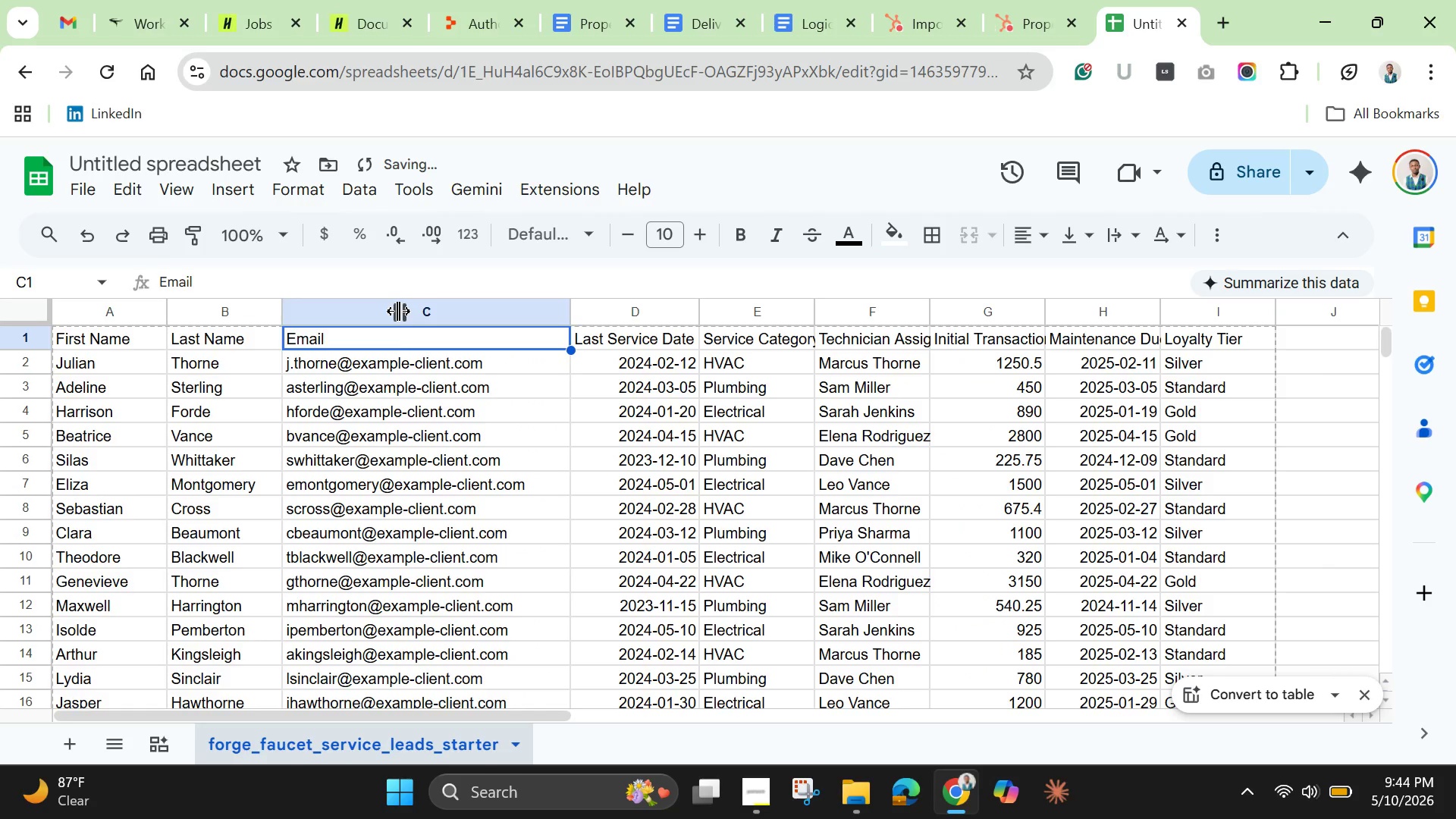 
triple_click([398, 311])
 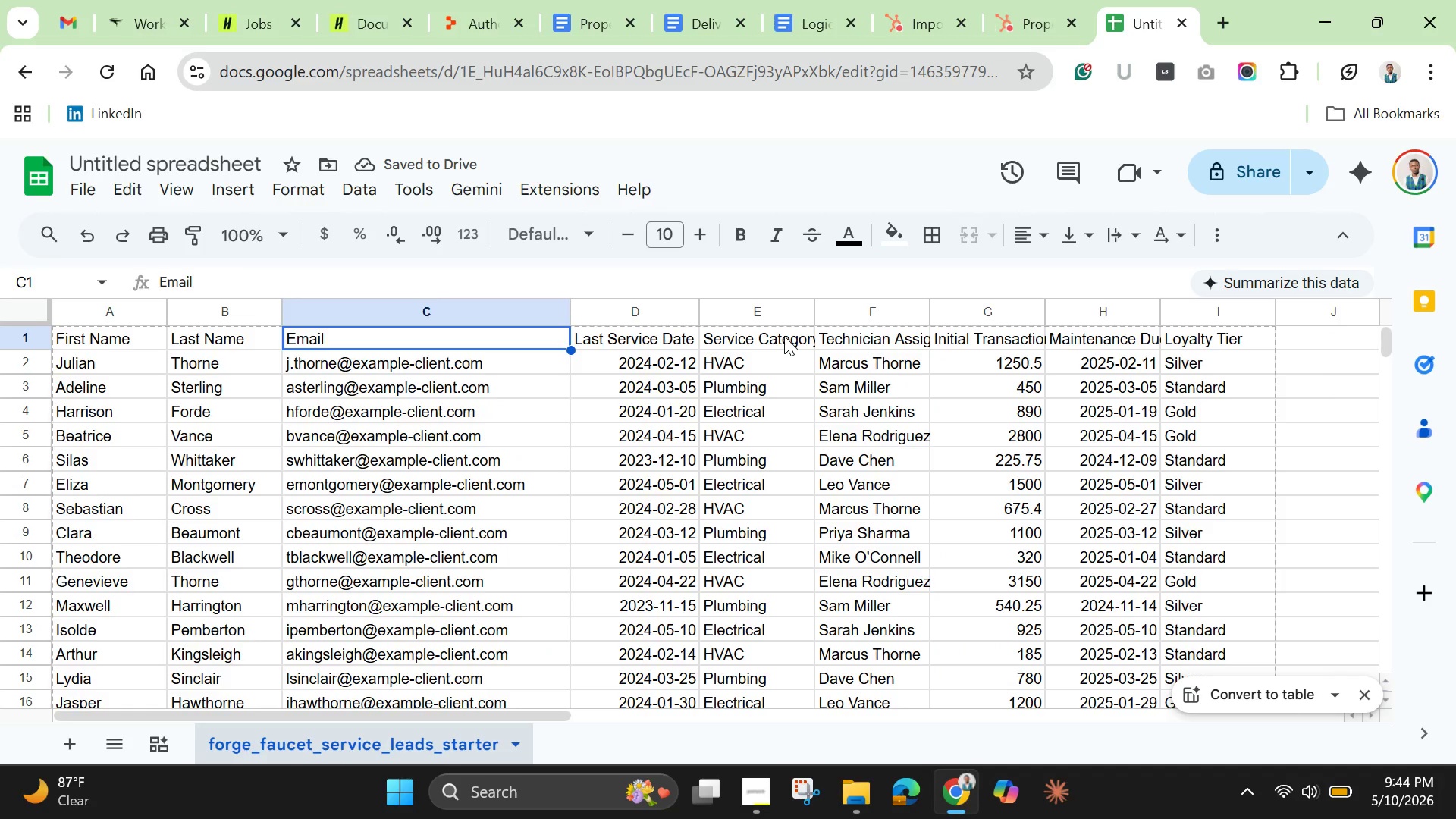 
wait(8.09)
 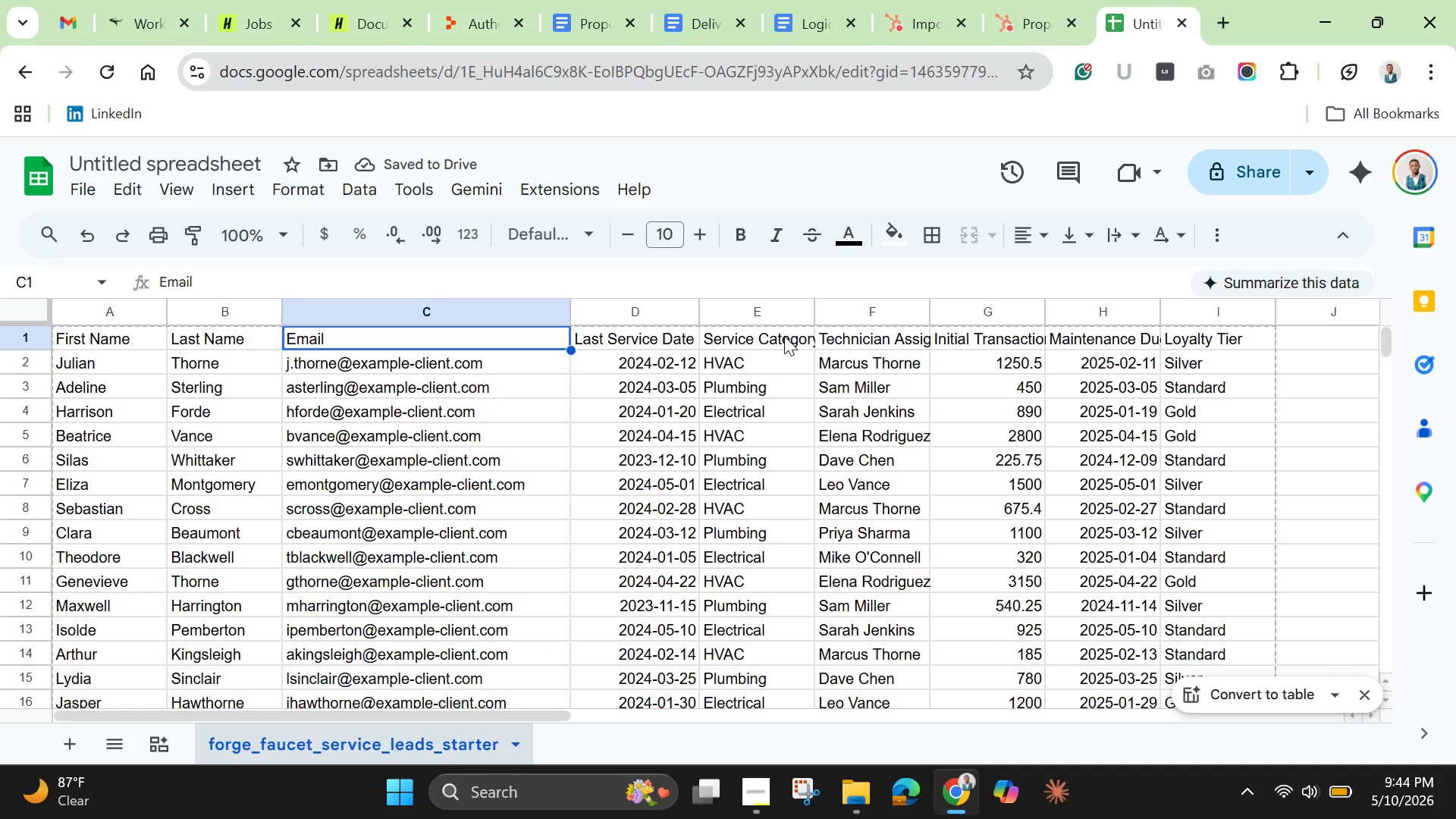 
double_click([814, 317])
 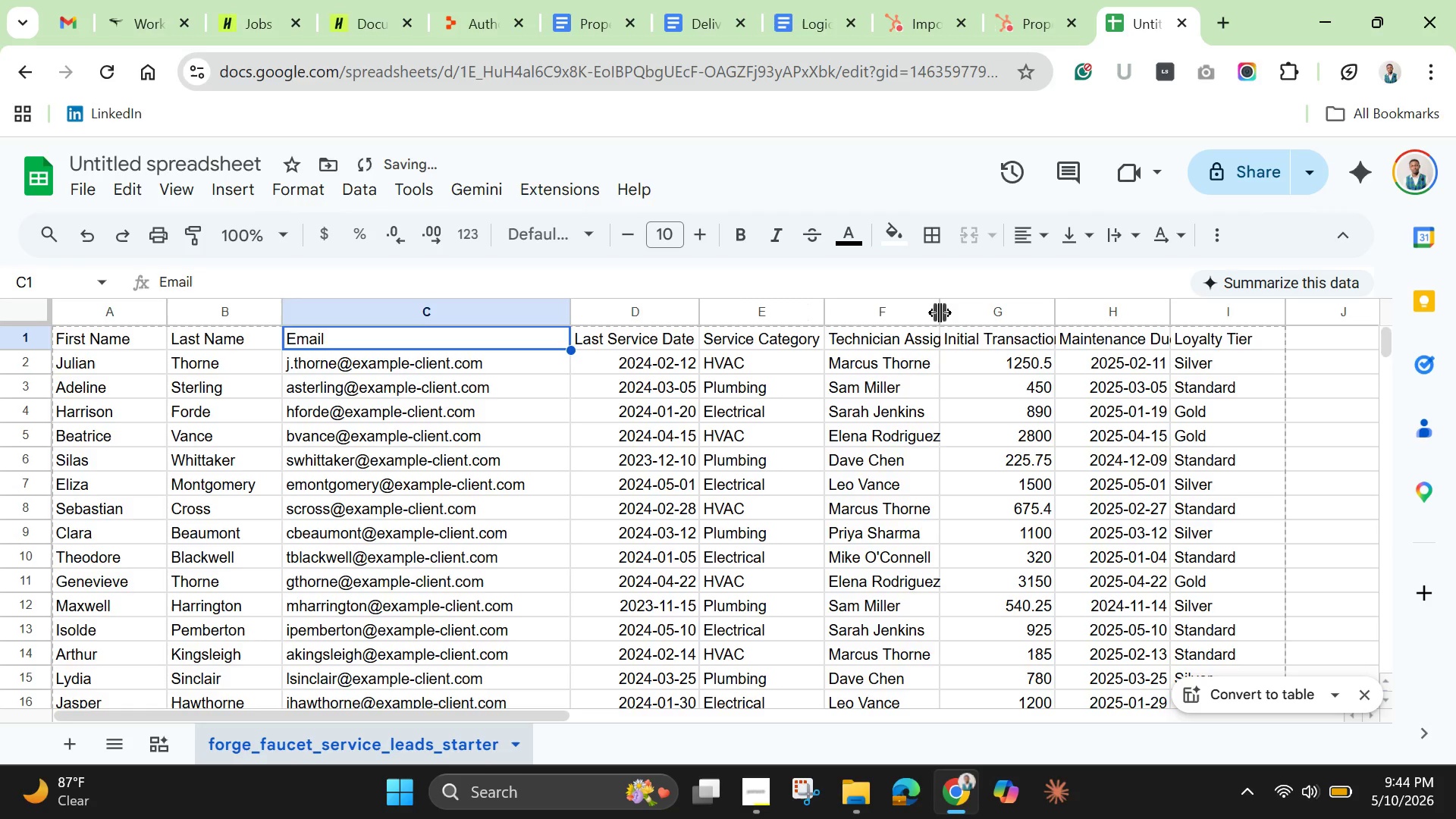 
double_click([940, 312])
 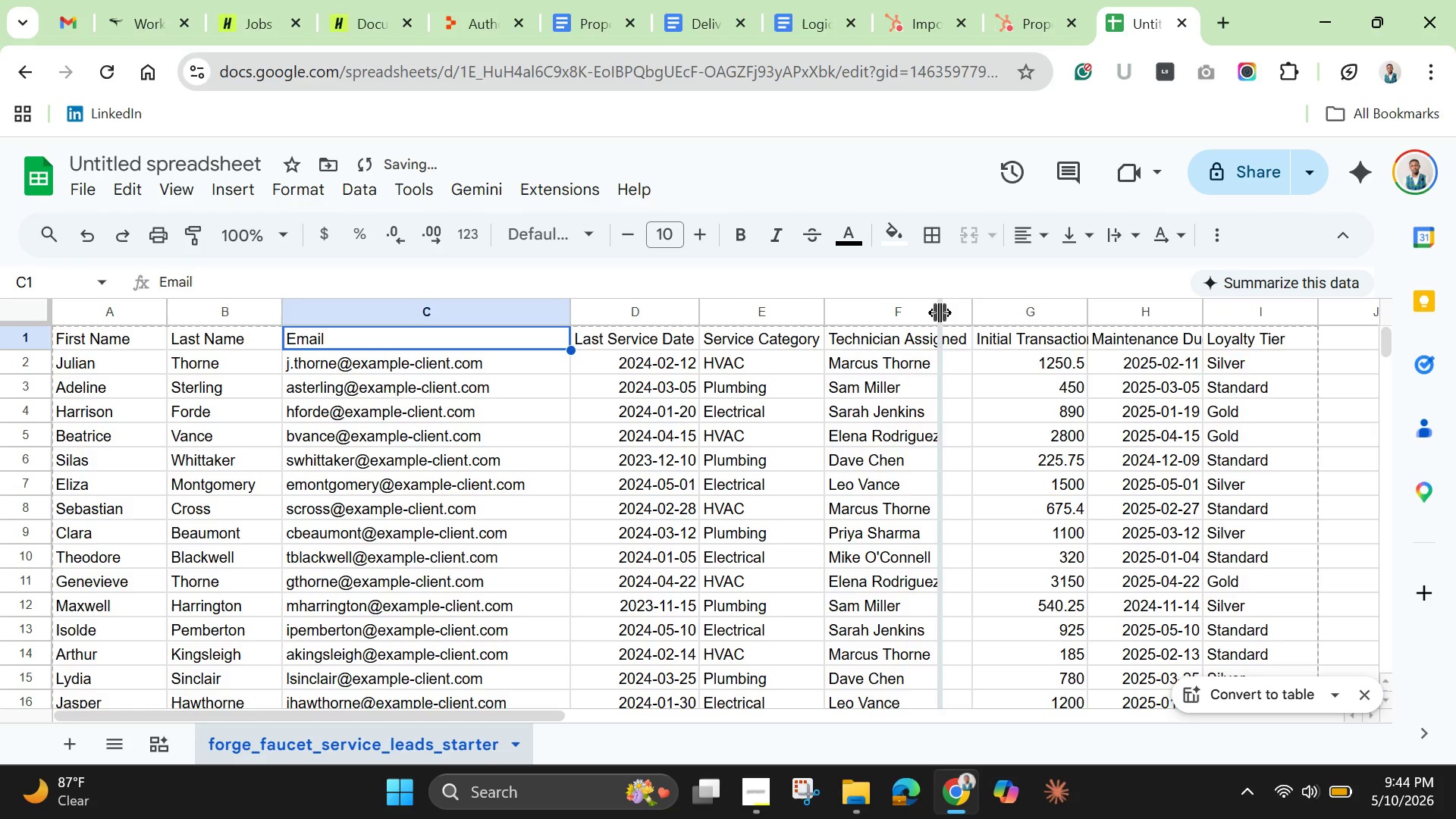 
triple_click([940, 312])
 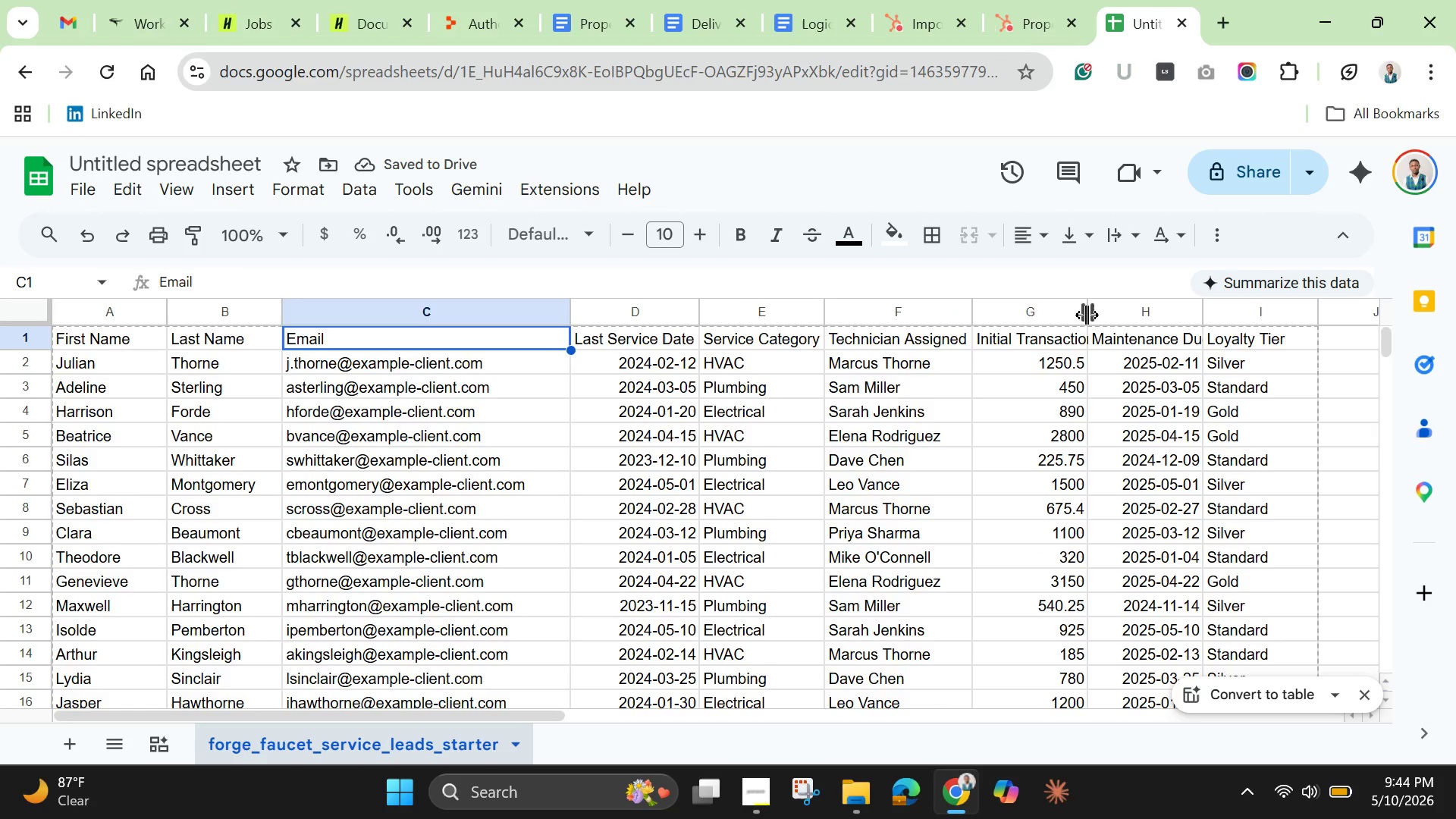 
wait(6.33)
 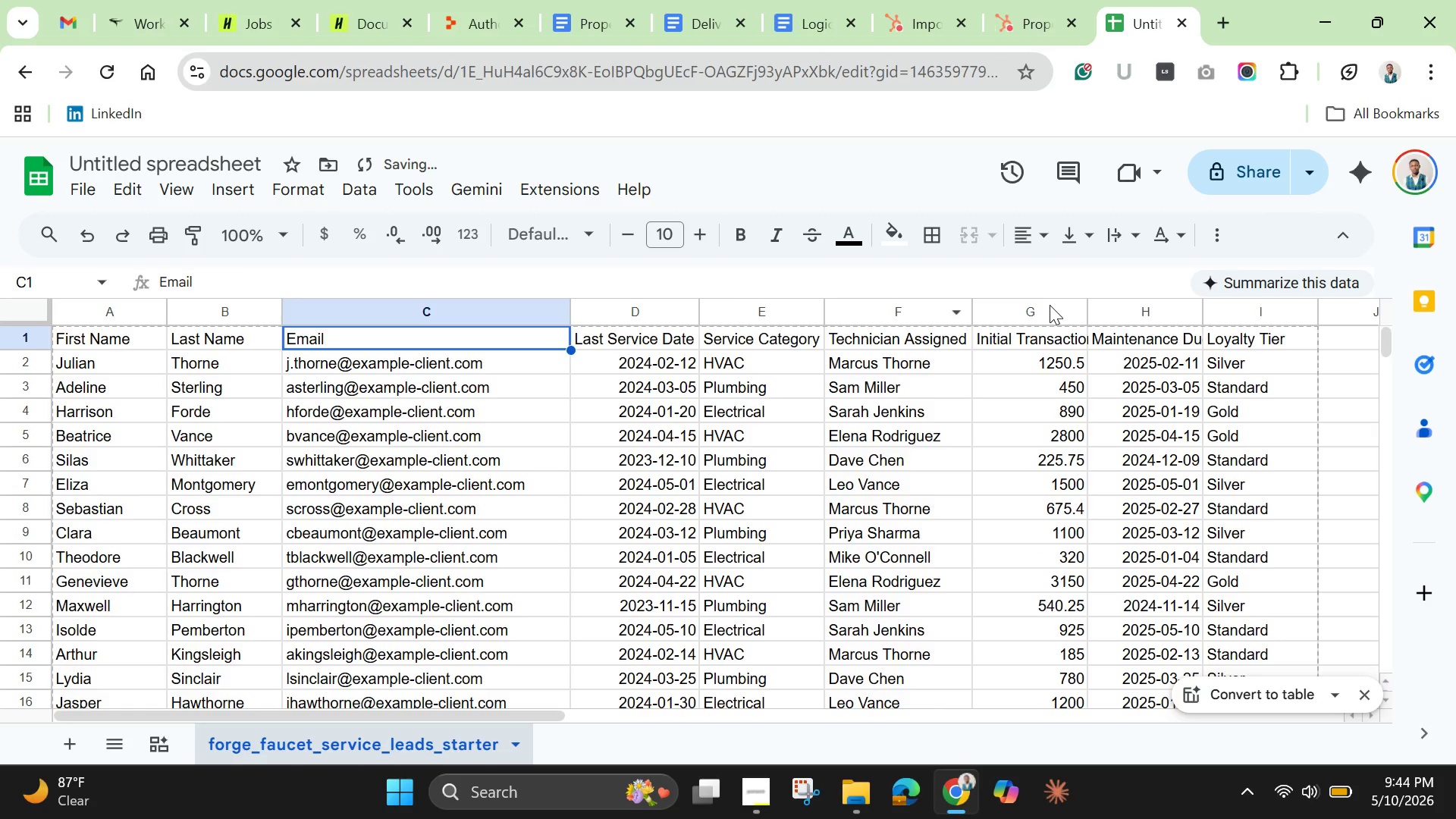 
double_click([1087, 315])
 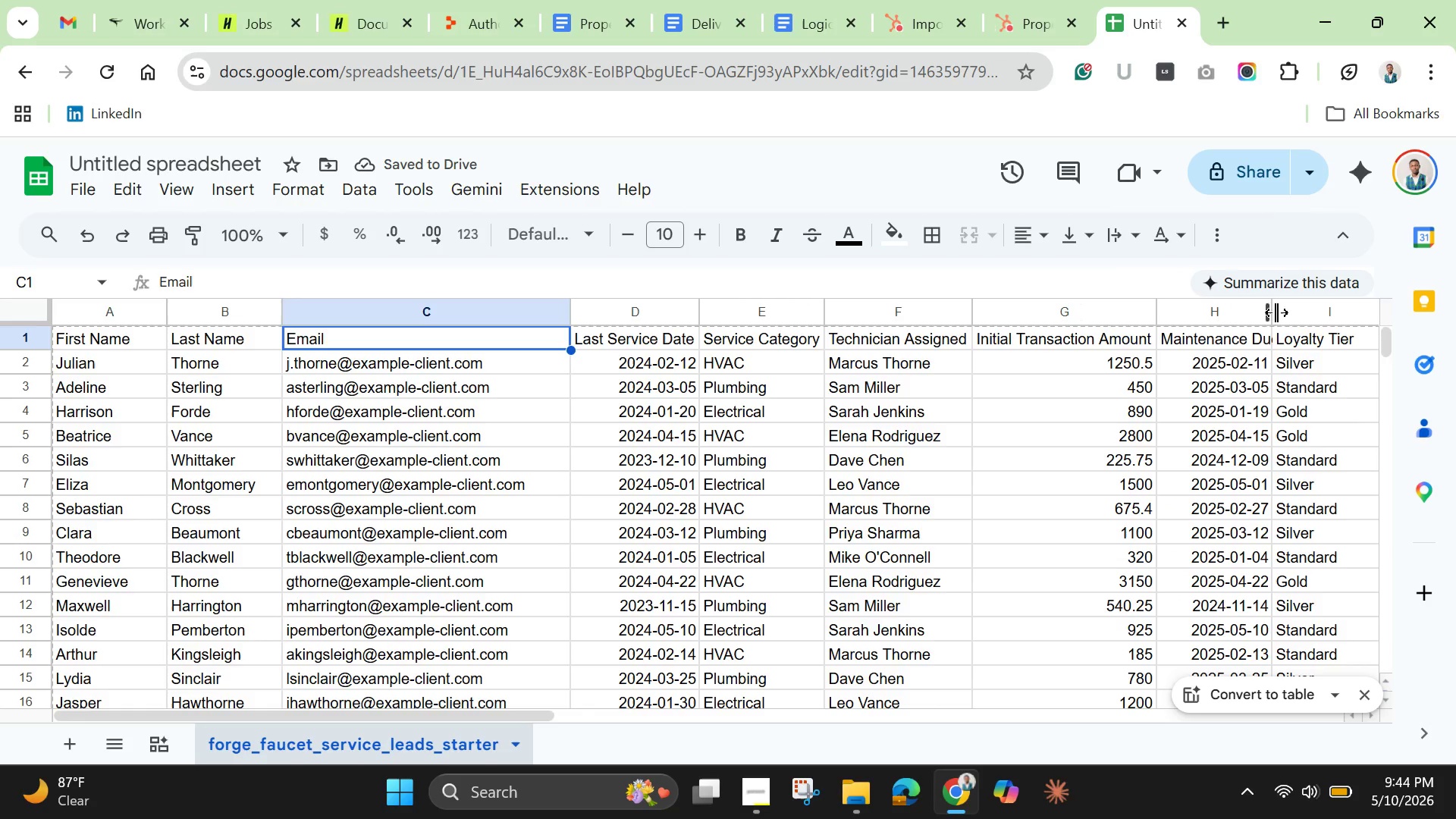 
double_click([1273, 311])
 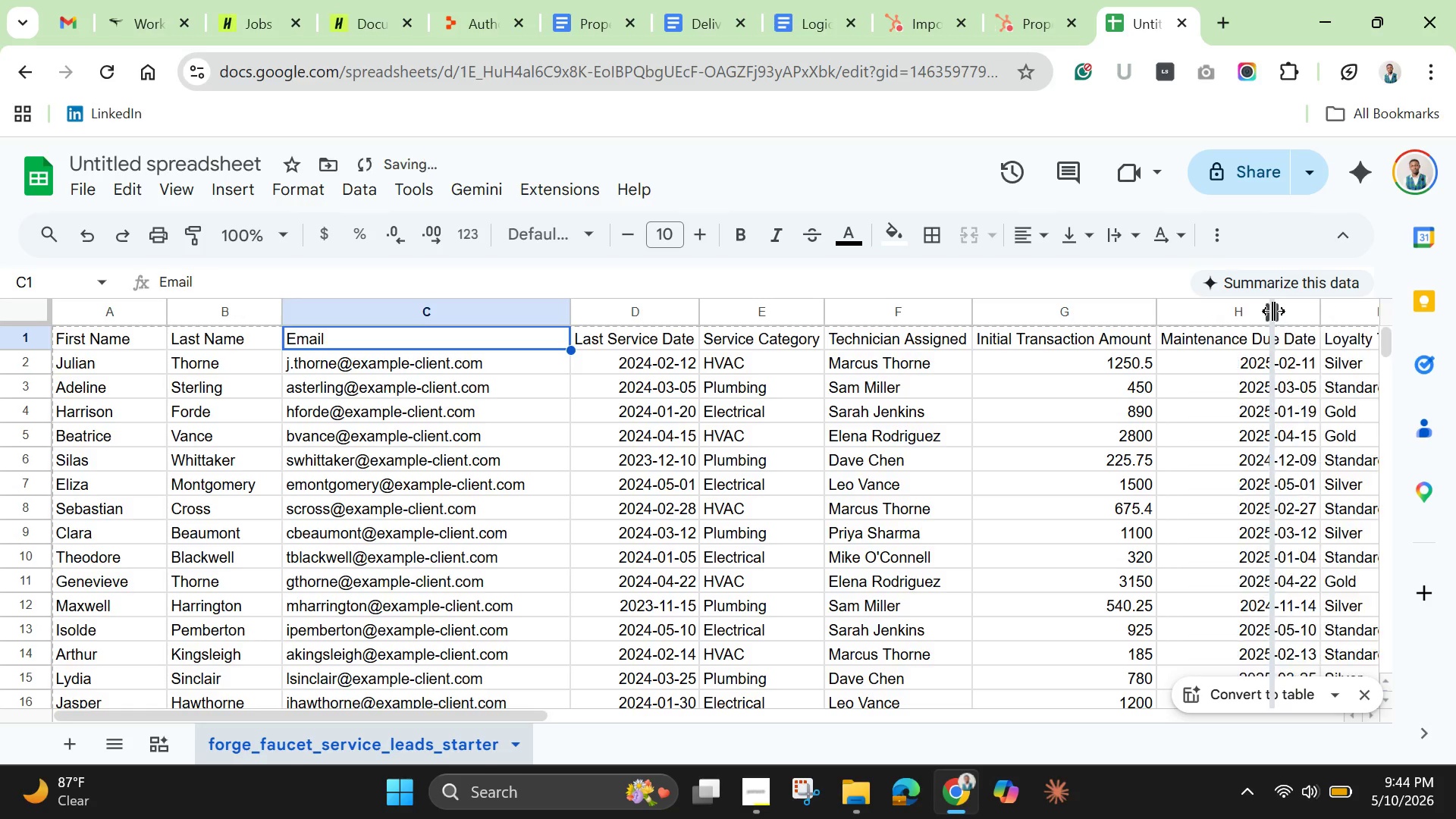 
triple_click([1273, 311])
 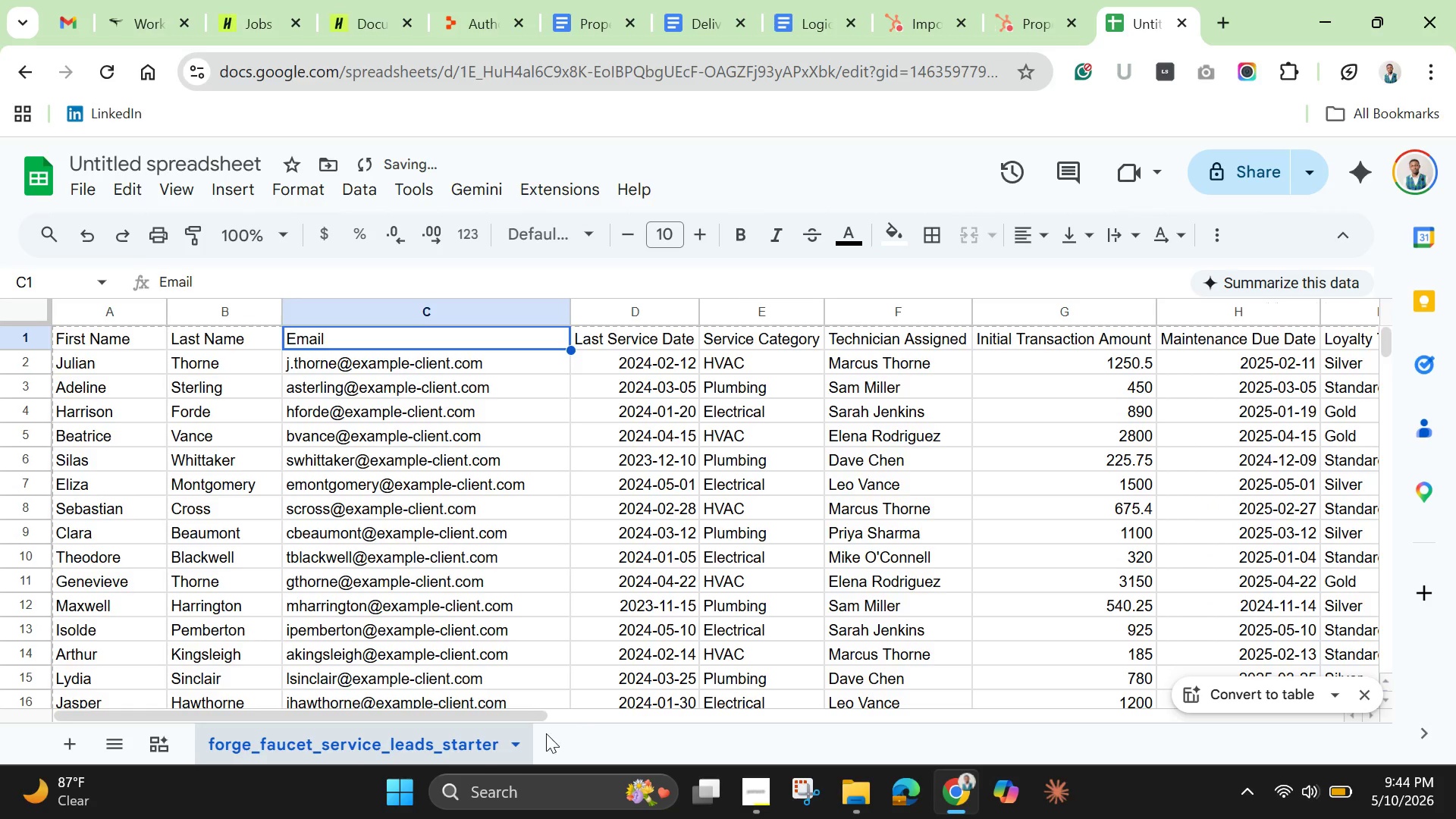 
left_click_drag(start_coordinate=[538, 717], to_coordinate=[839, 705])
 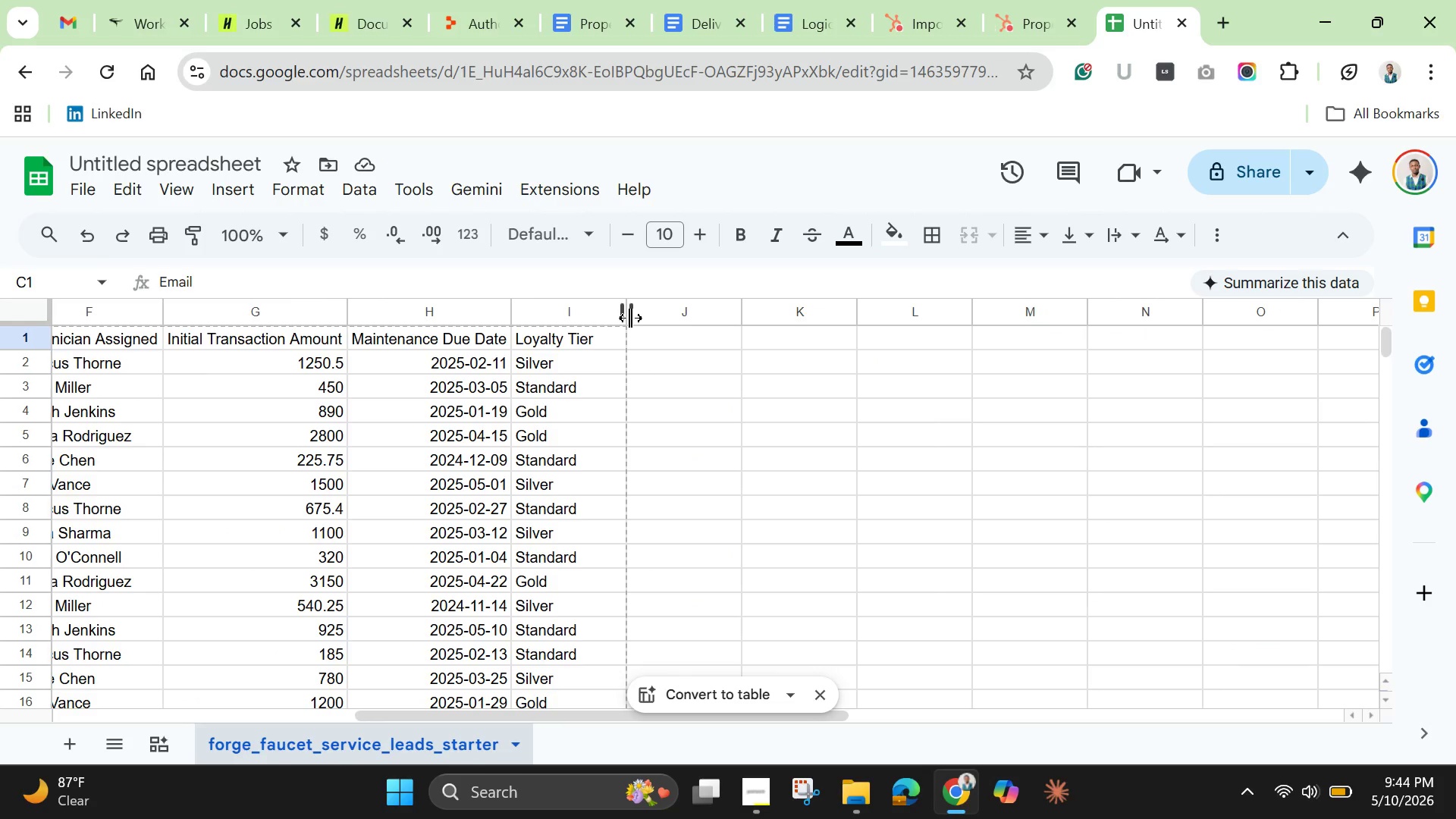 
double_click([633, 318])
 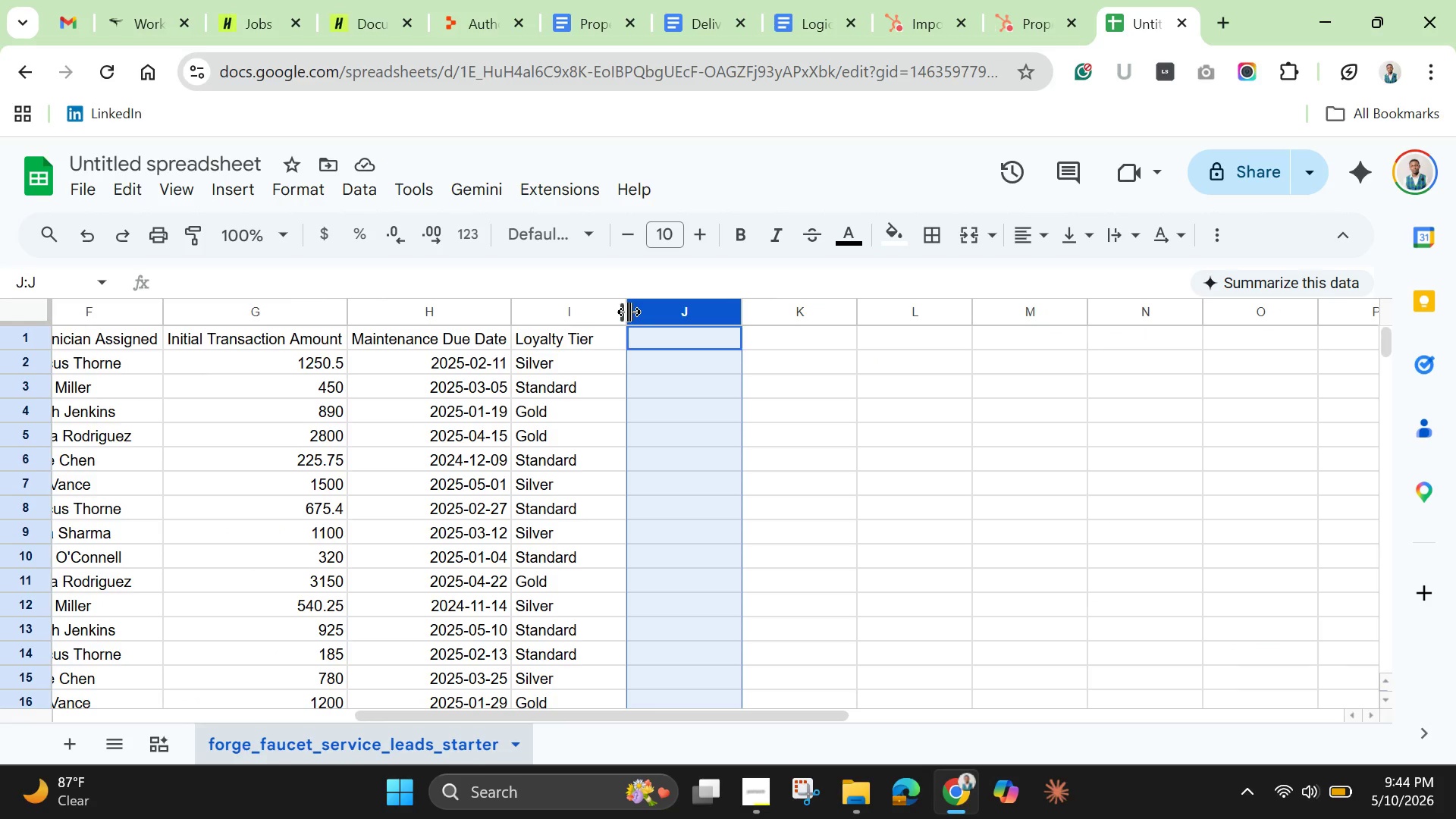 
double_click([629, 312])
 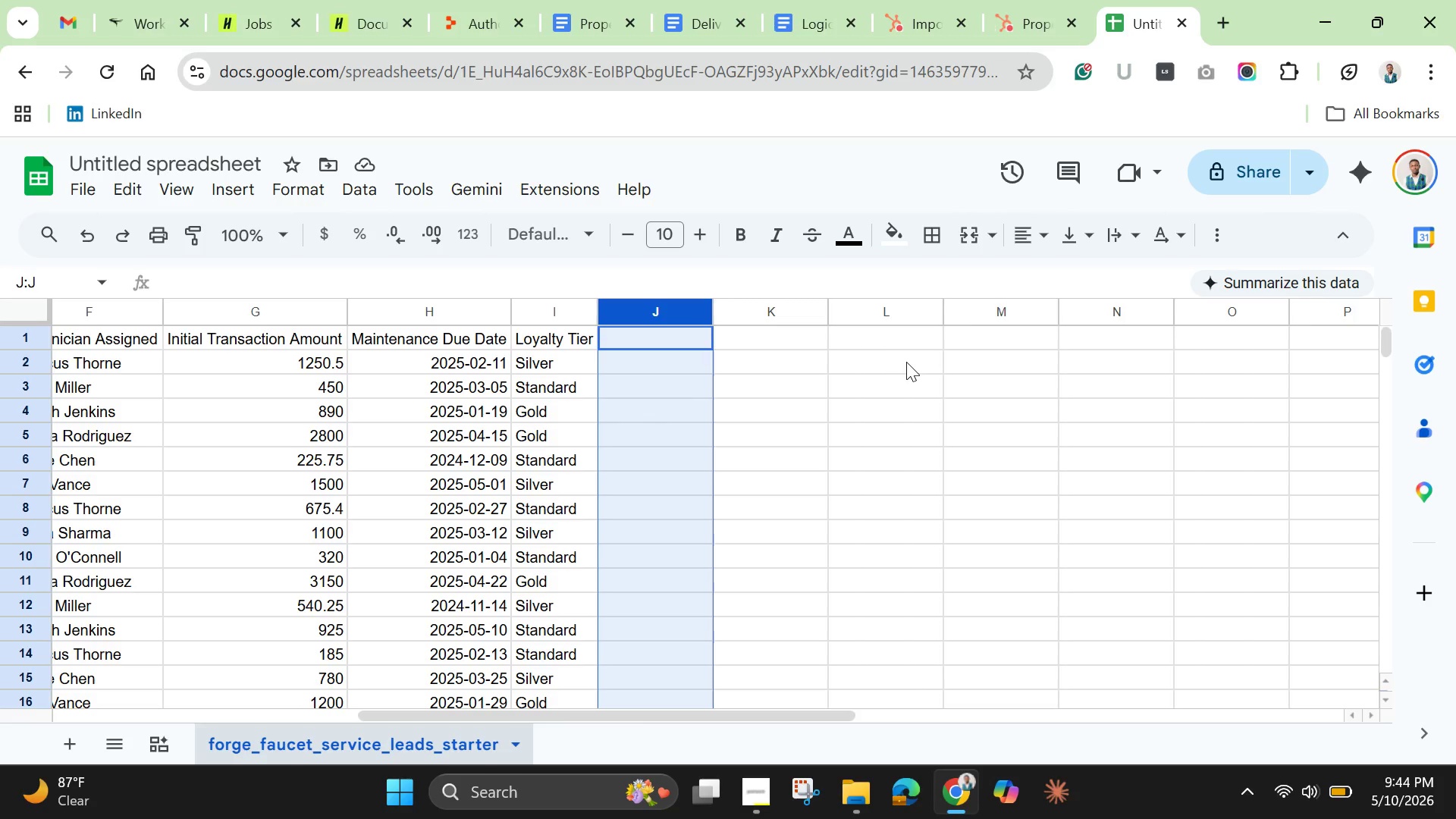 
wait(16.59)
 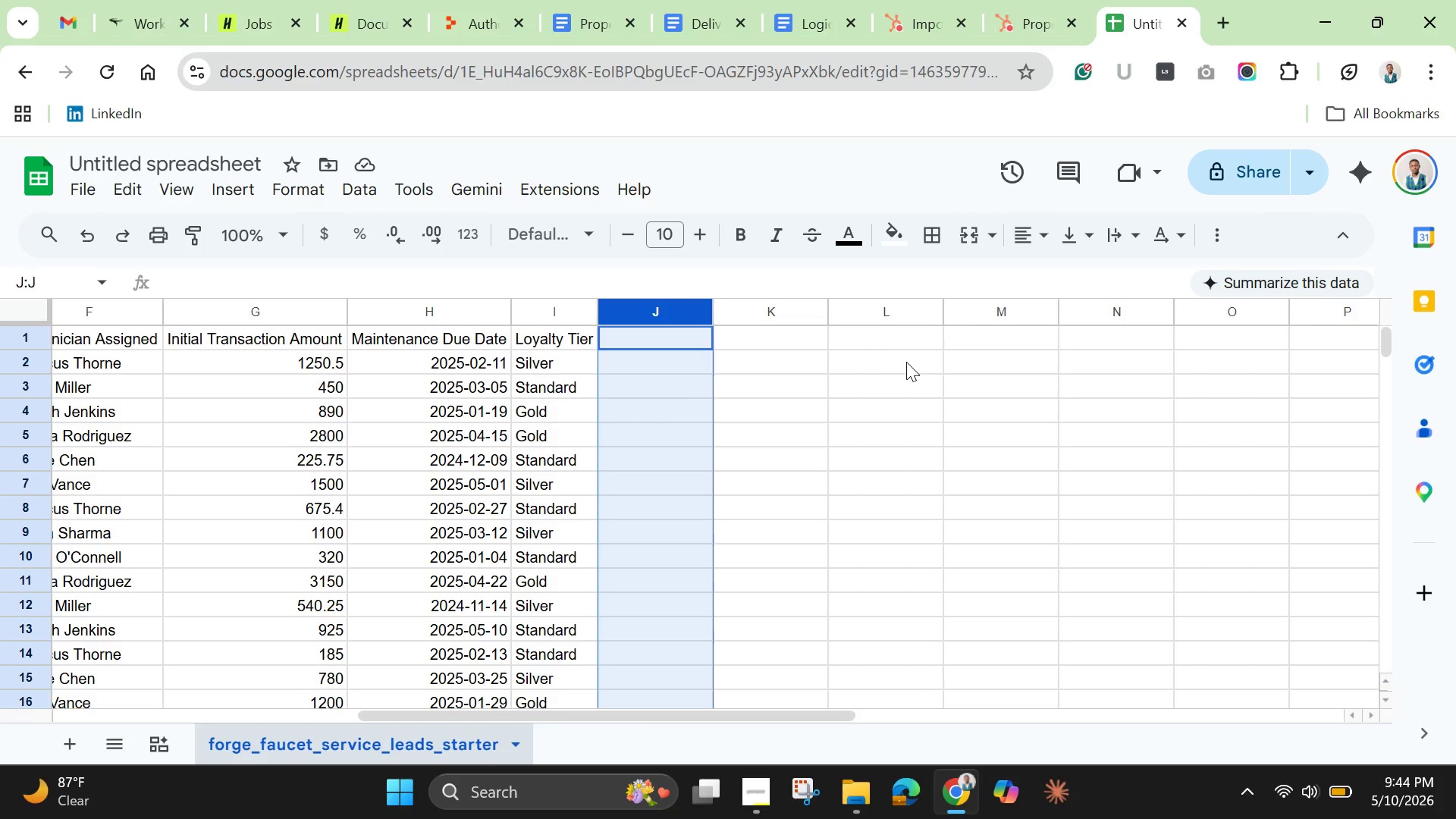 
left_click_drag(start_coordinate=[416, 717], to_coordinate=[23, 692])
 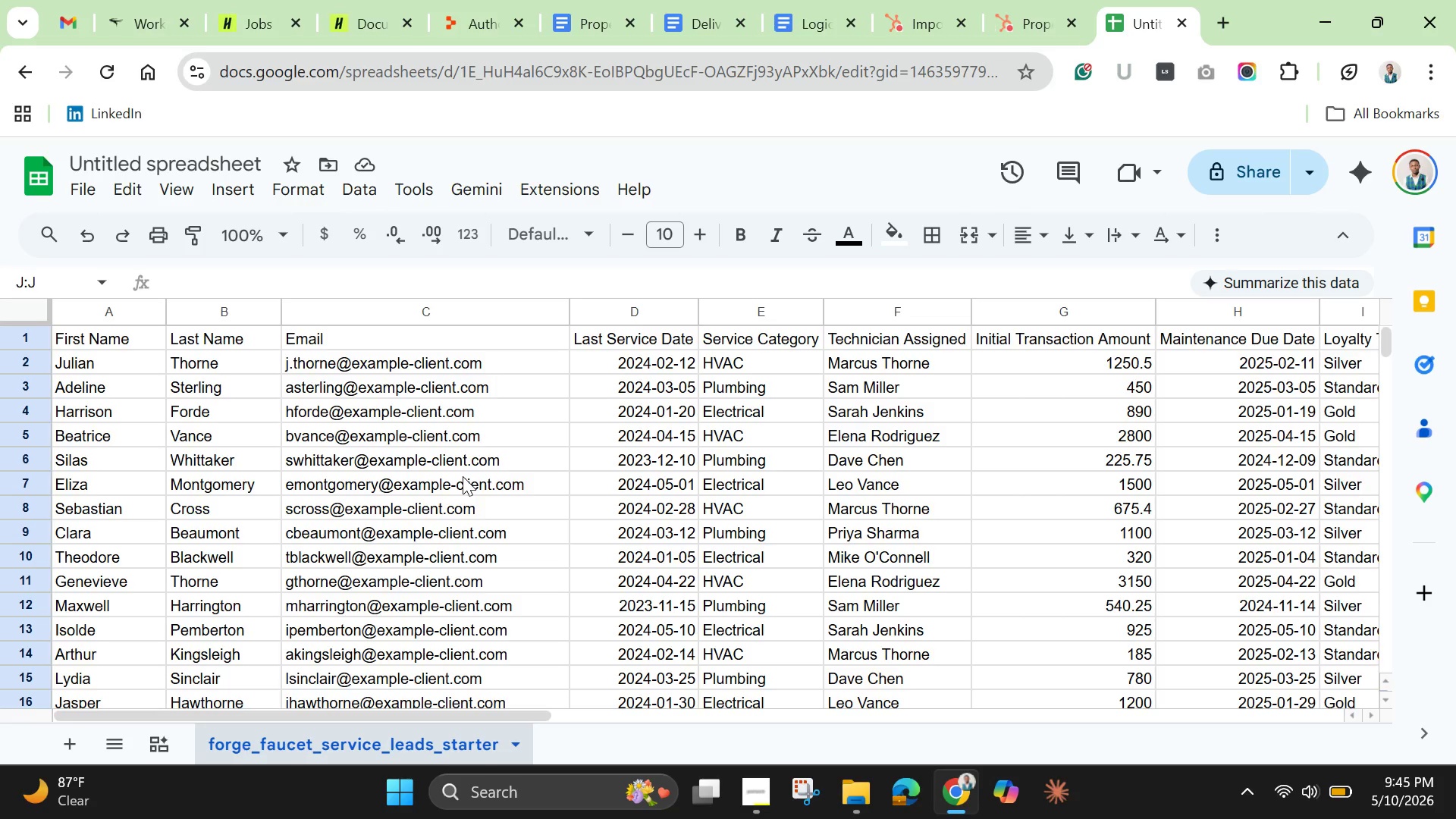 
scroll: coordinate [466, 520], scroll_direction: down, amount: 62.0
 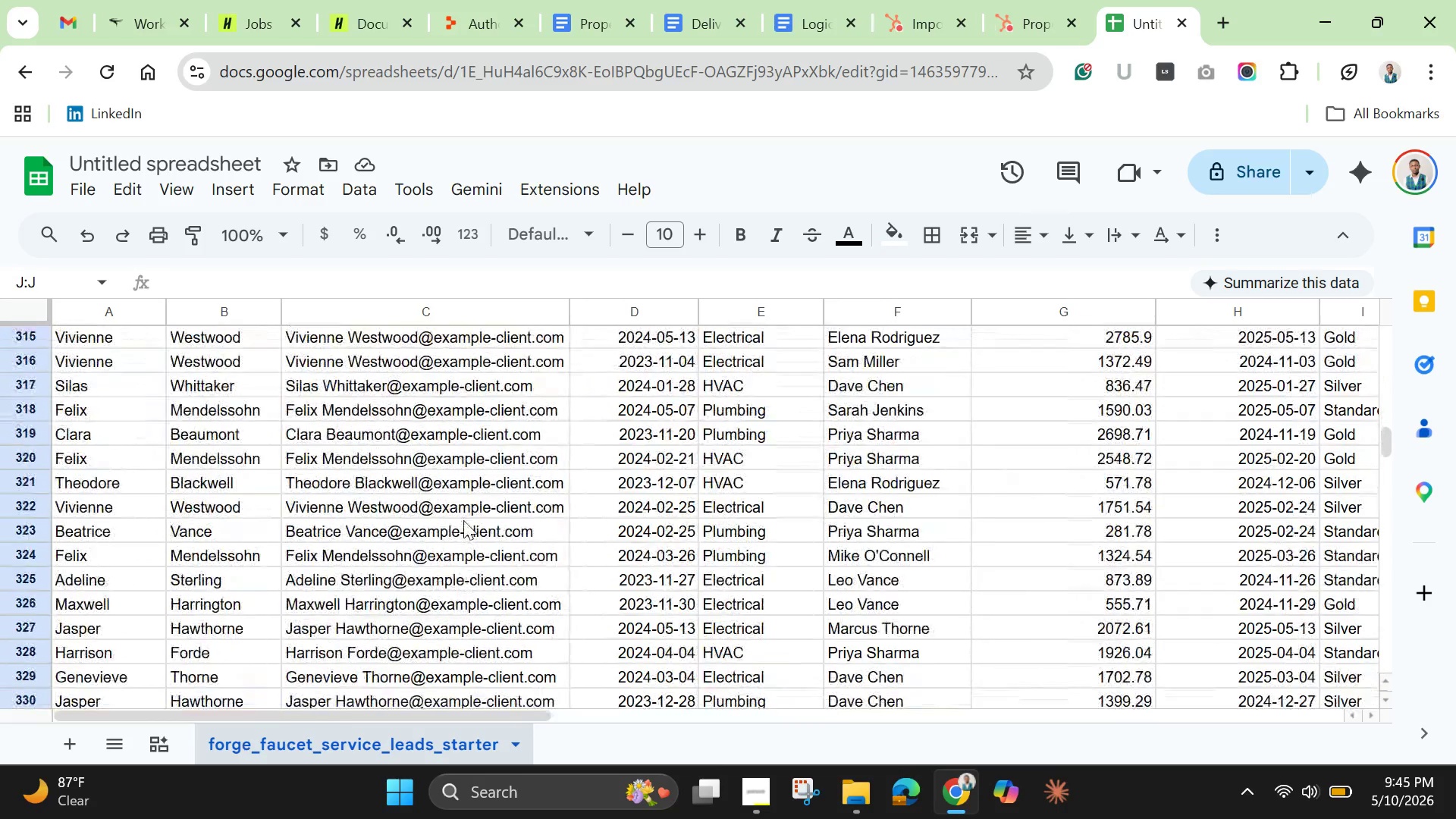 
scroll: coordinate [463, 520], scroll_direction: down, amount: 4.0
 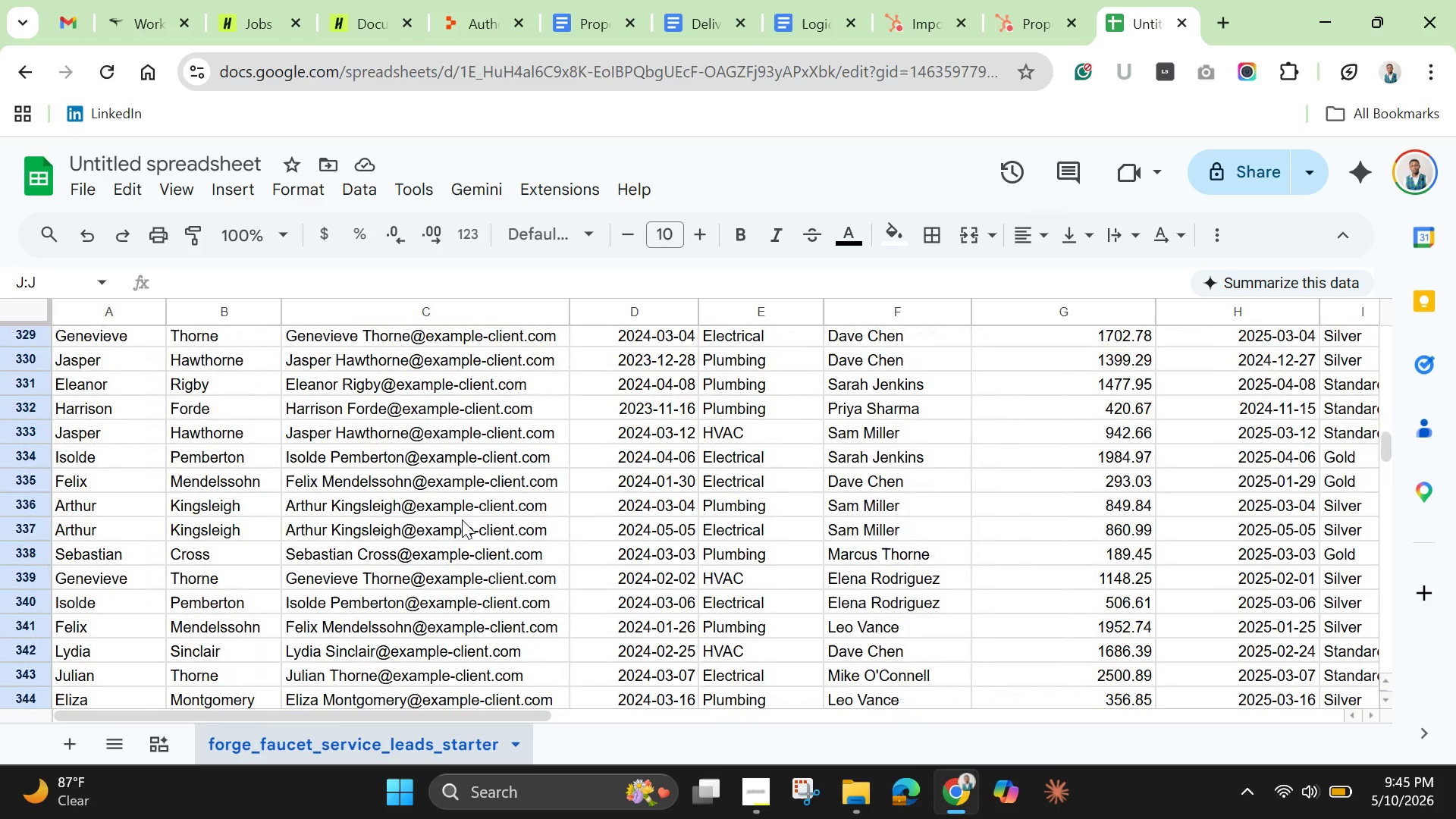 
wait(6.45)
 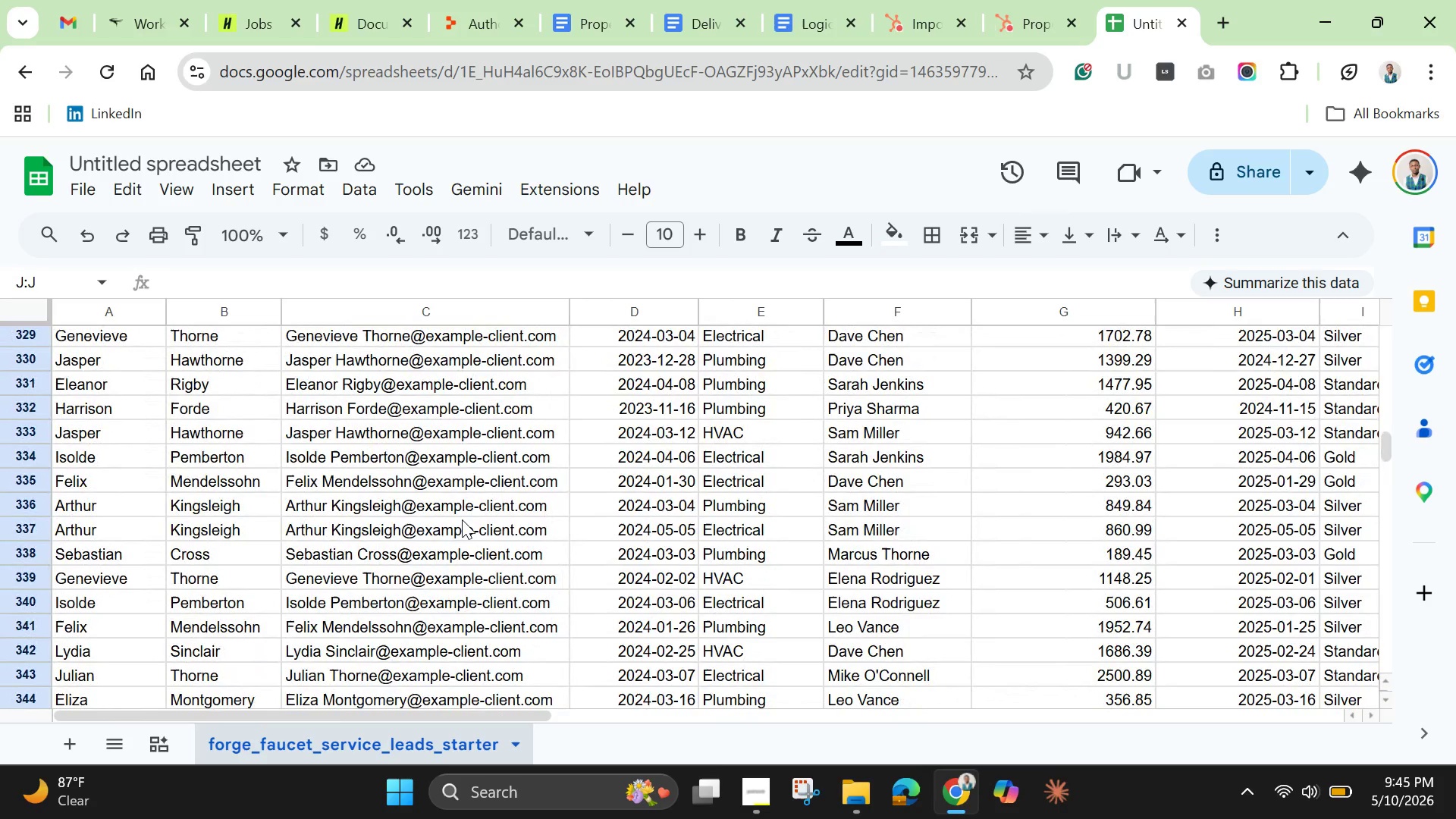 
scroll: coordinate [811, 551], scroll_direction: up, amount: 79.0
 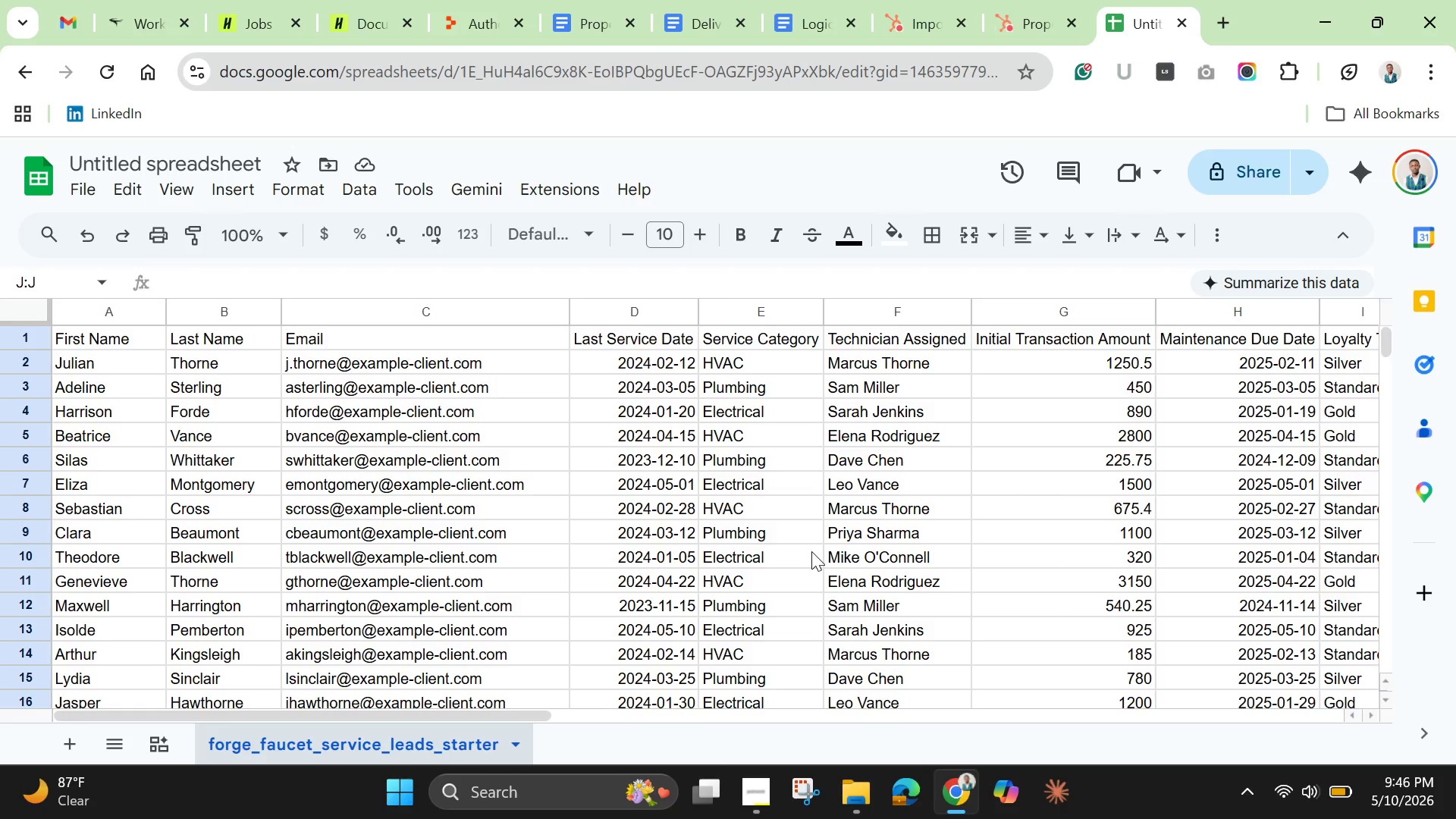 
wait(36.28)
 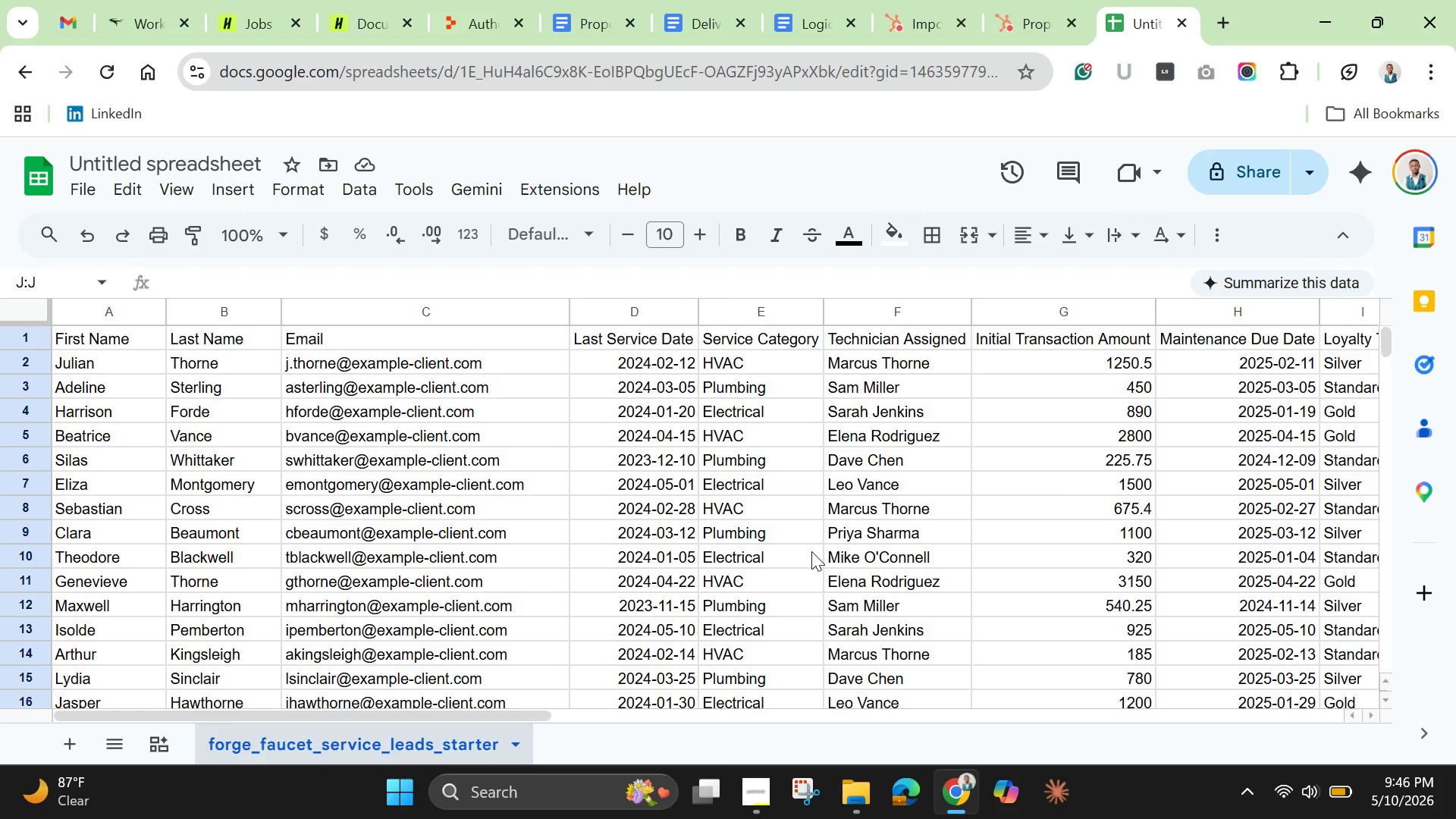 
left_click([213, 166])
 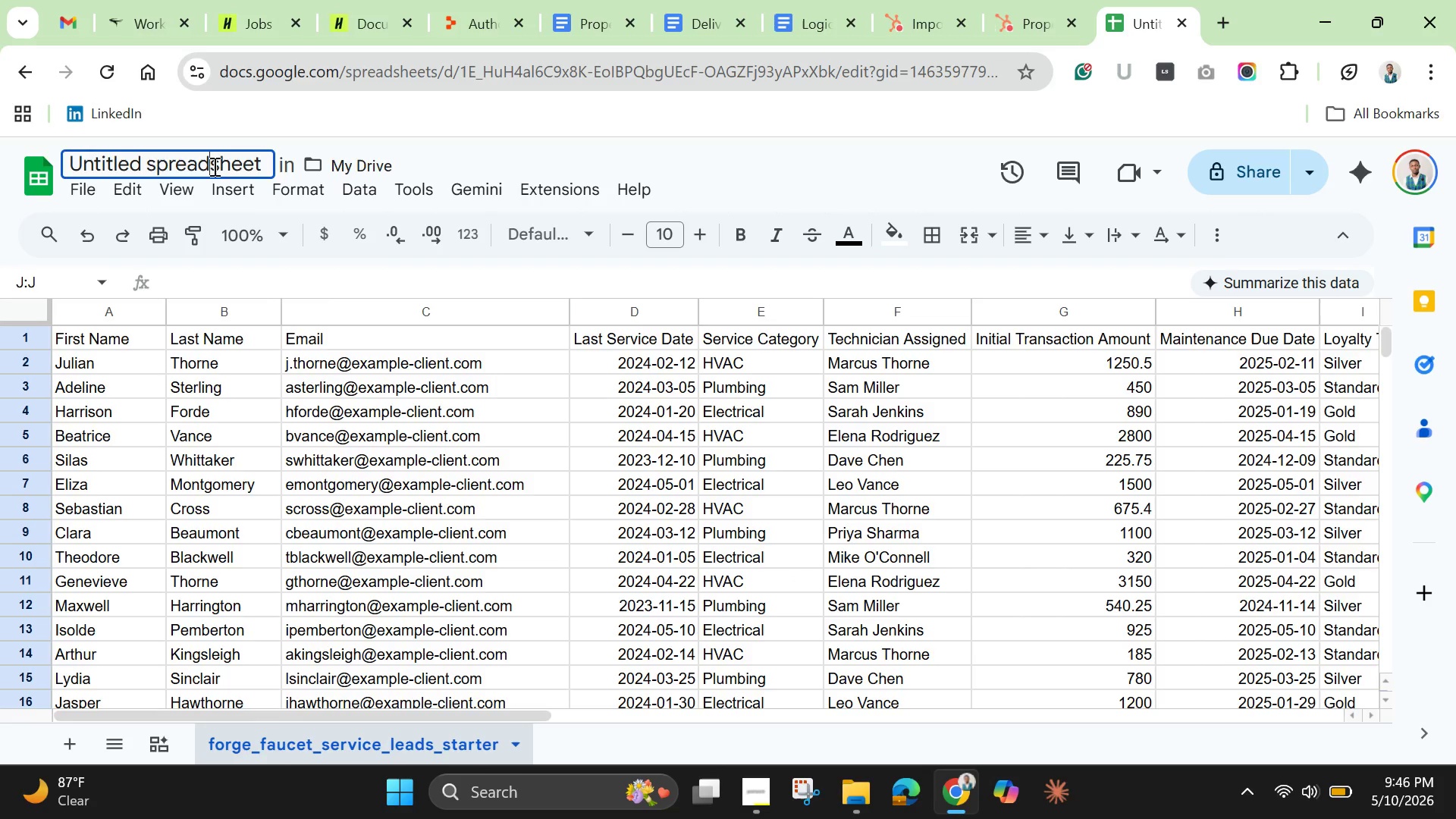 
double_click([213, 166])
 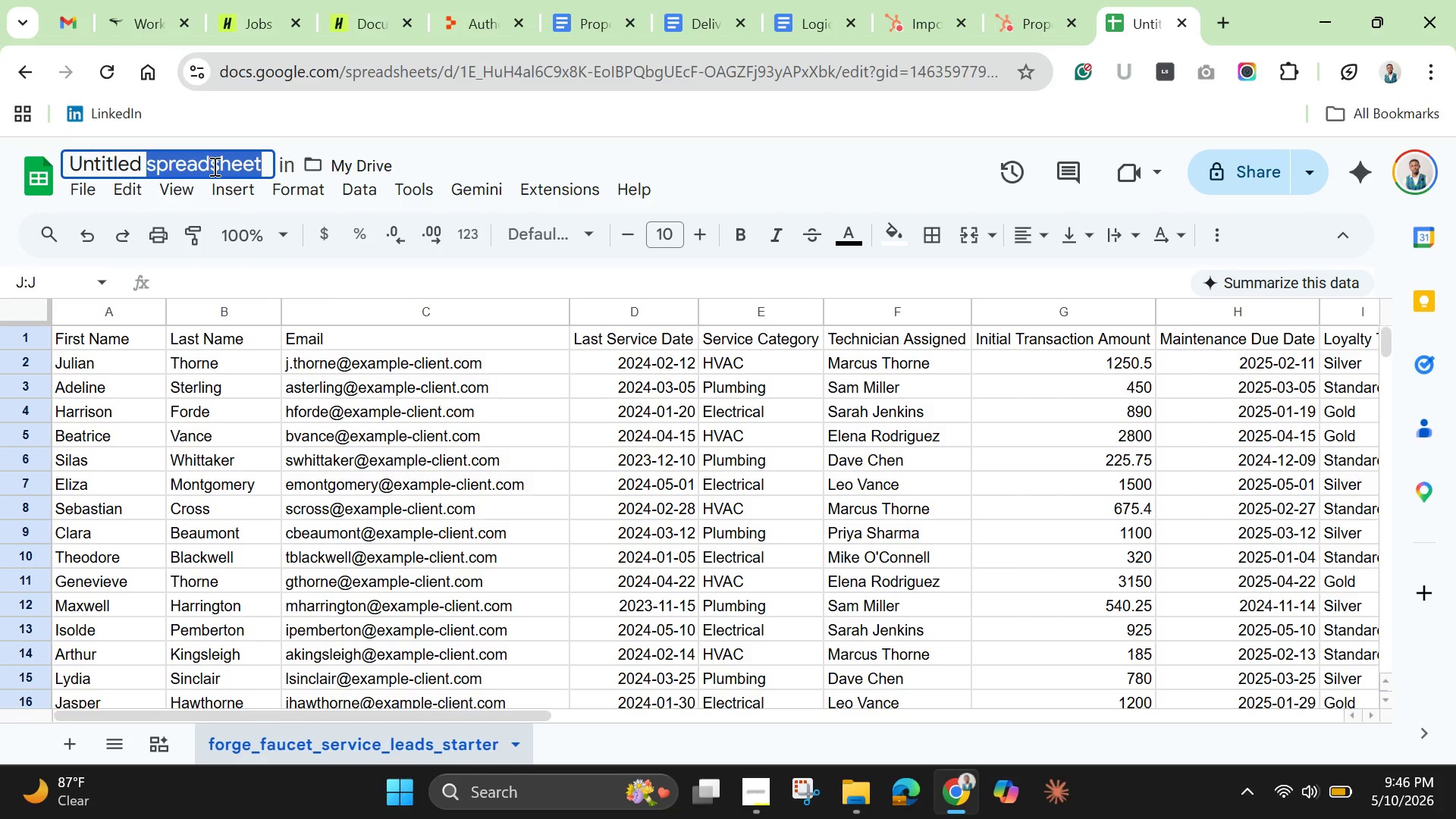 
key(Backspace)
 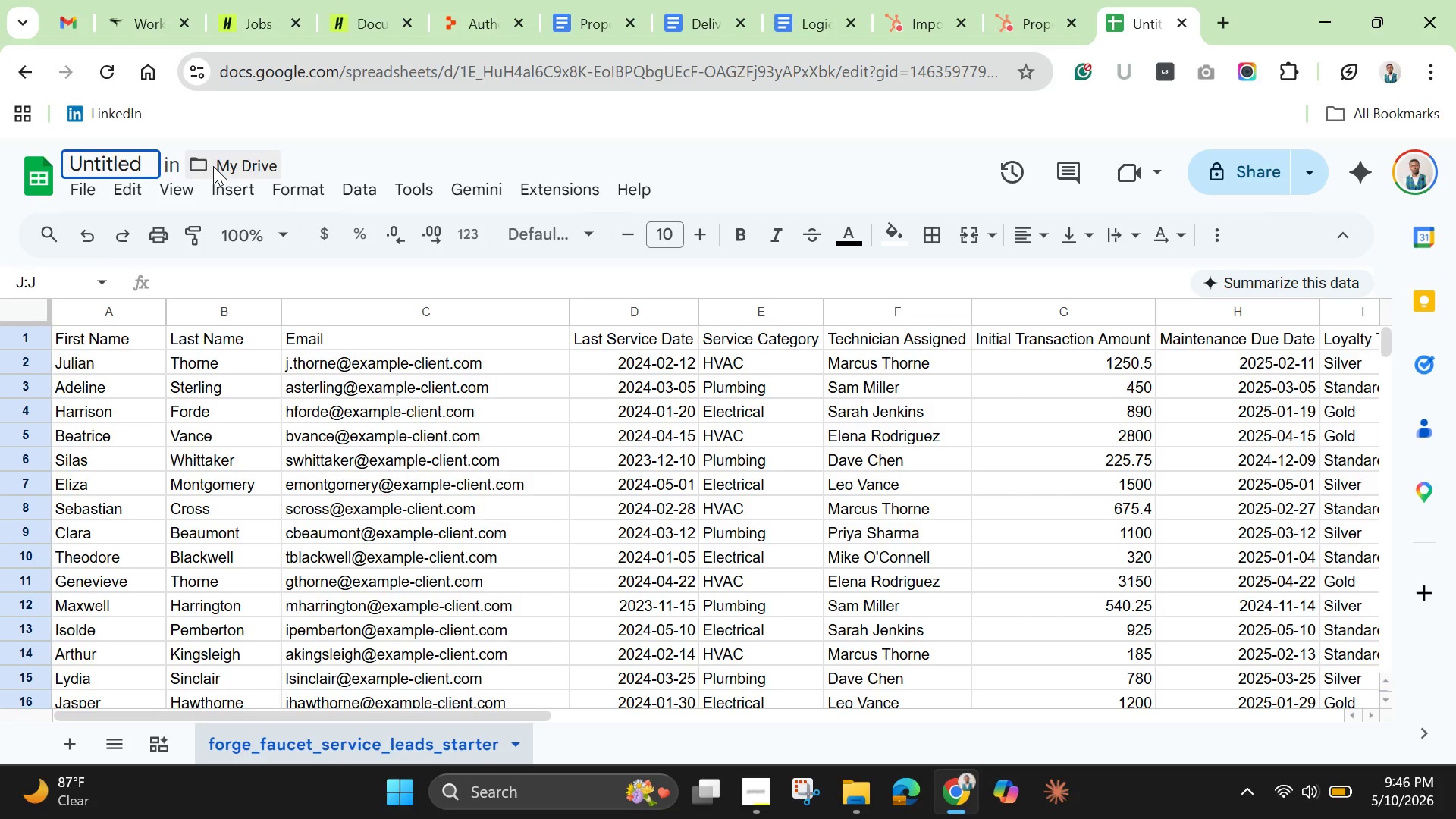 
hold_key(key=Backspace, duration=1.33)
 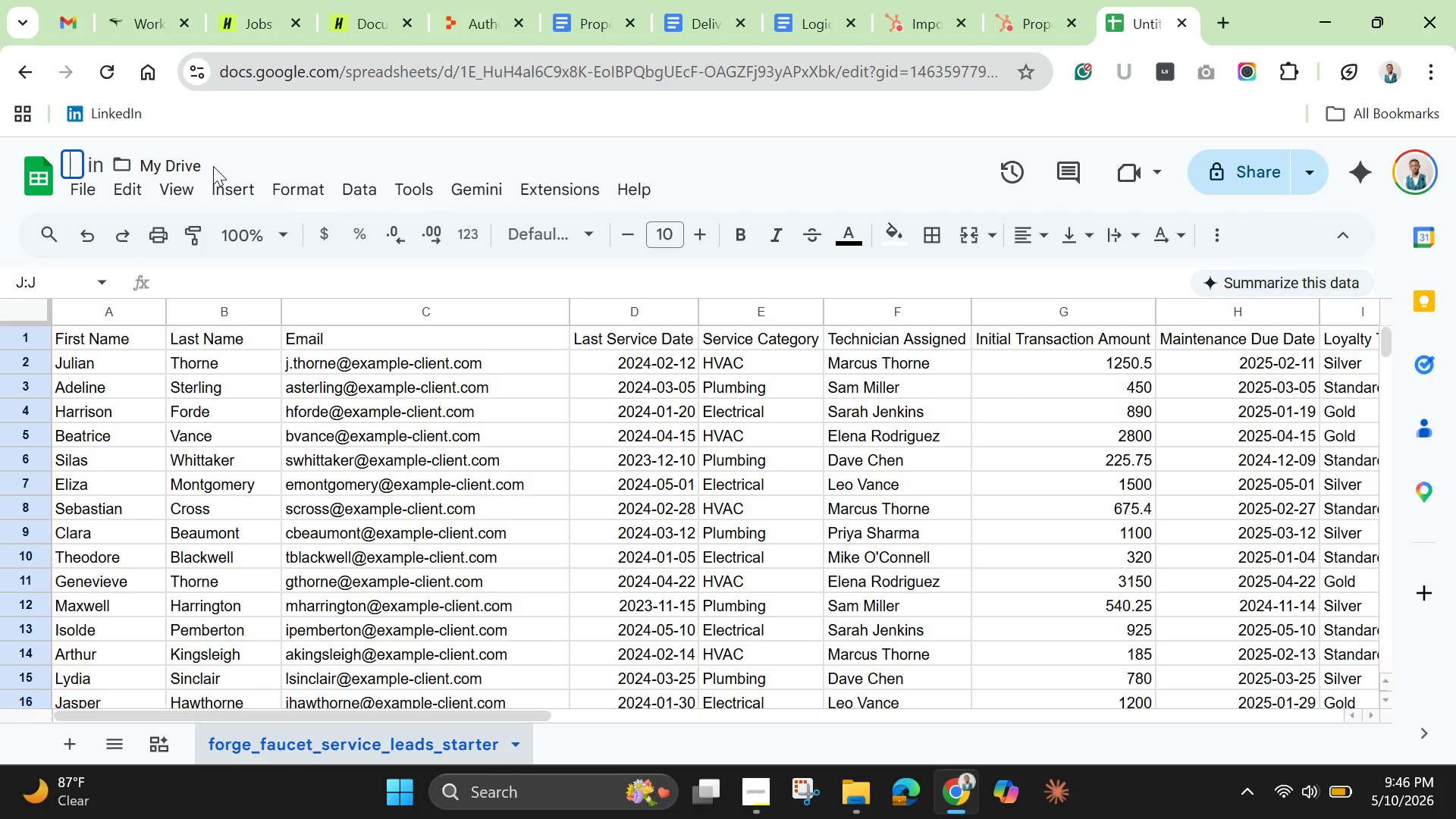 
type(forge faucet service leads starter)
 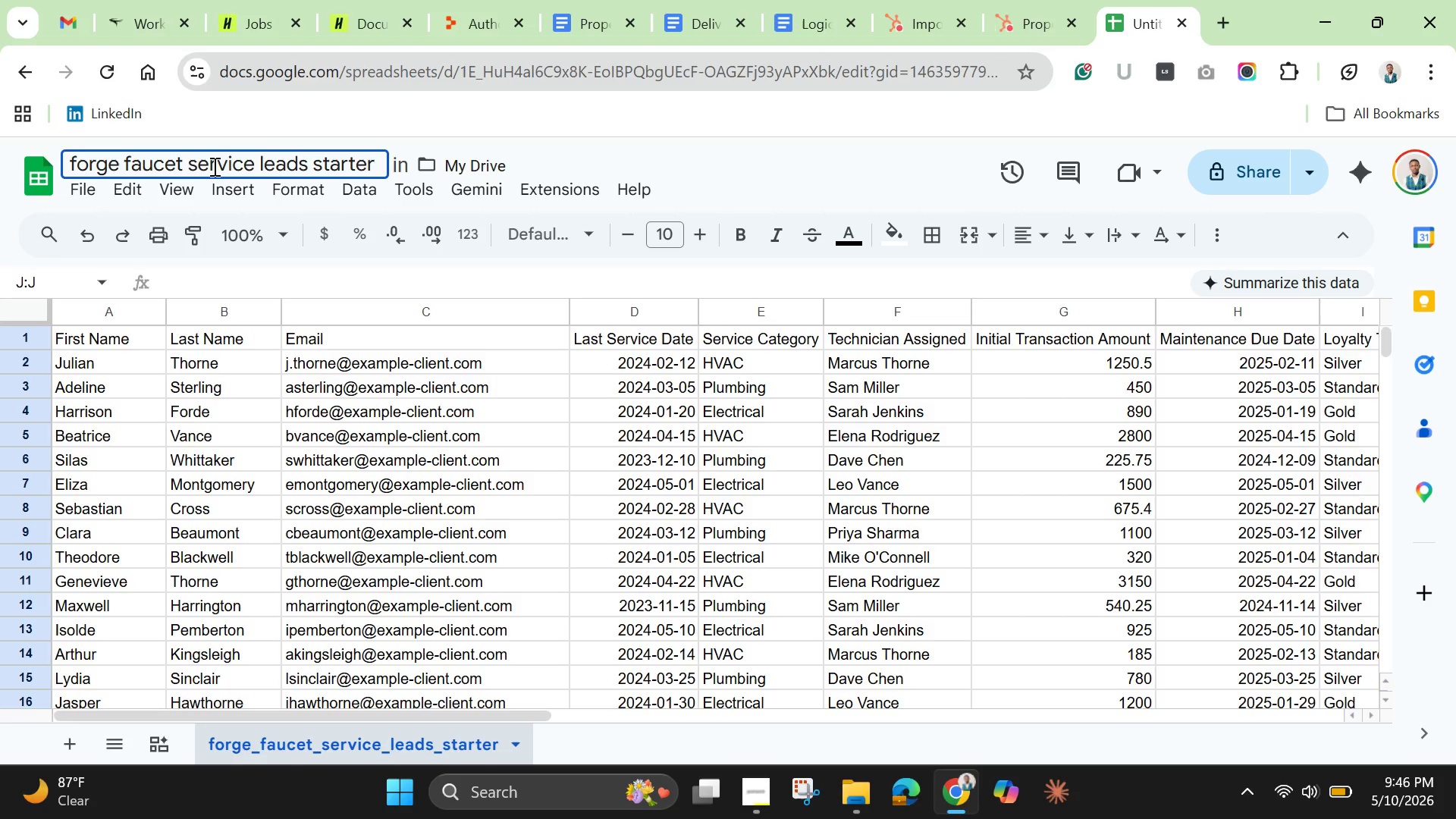 
key(Enter)
 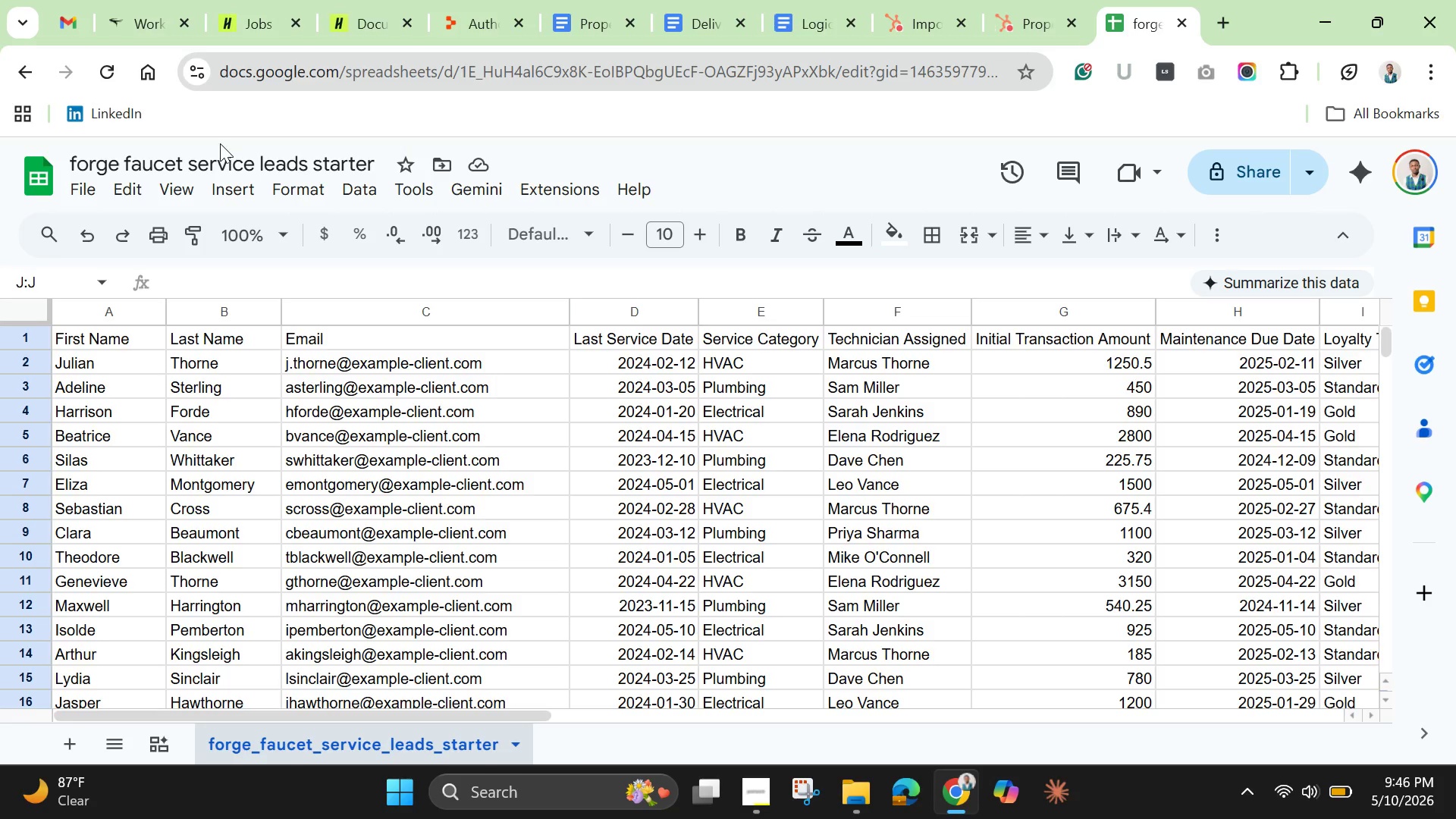 
wait(5.62)
 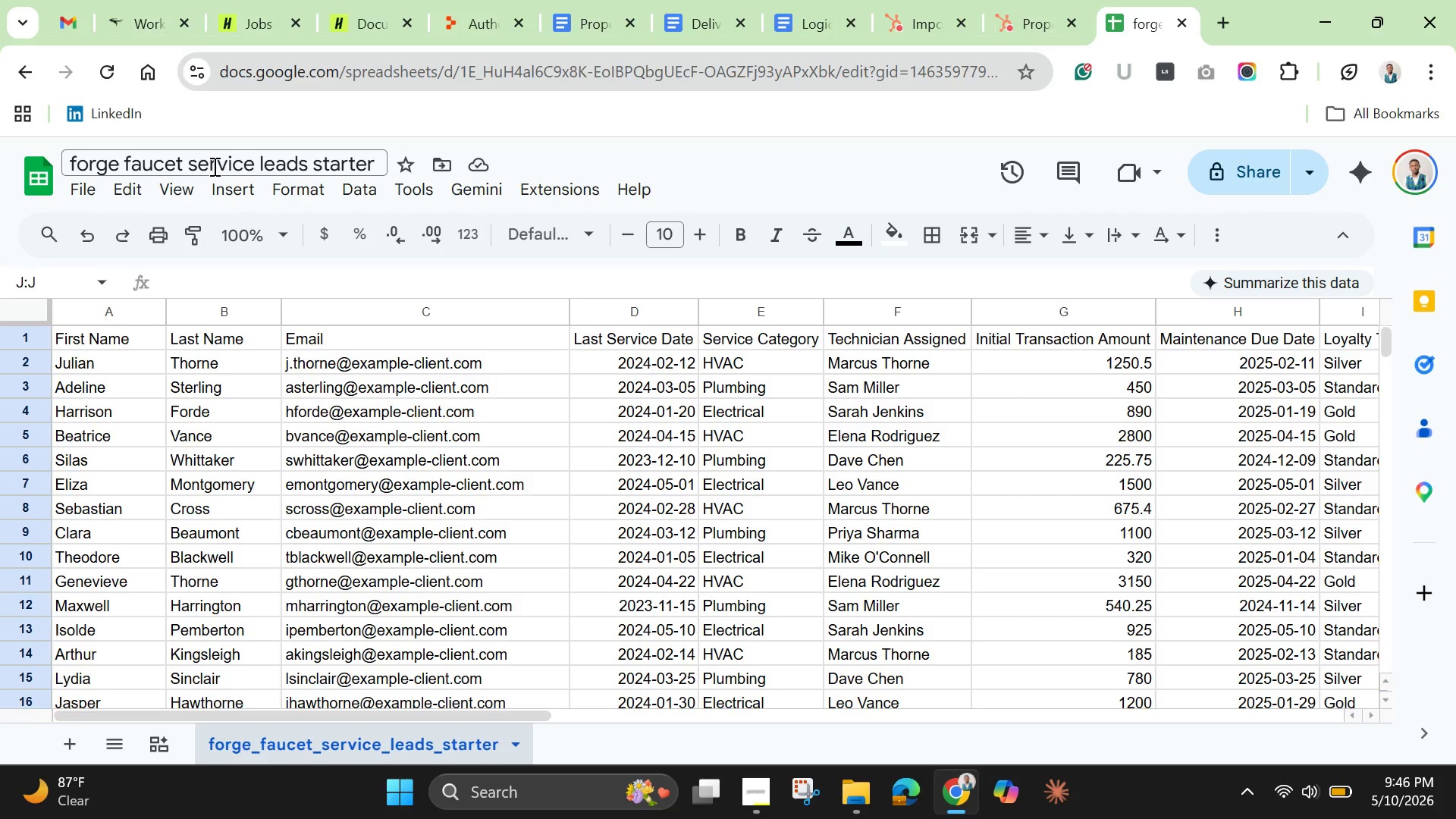 
left_click([86, 197])
 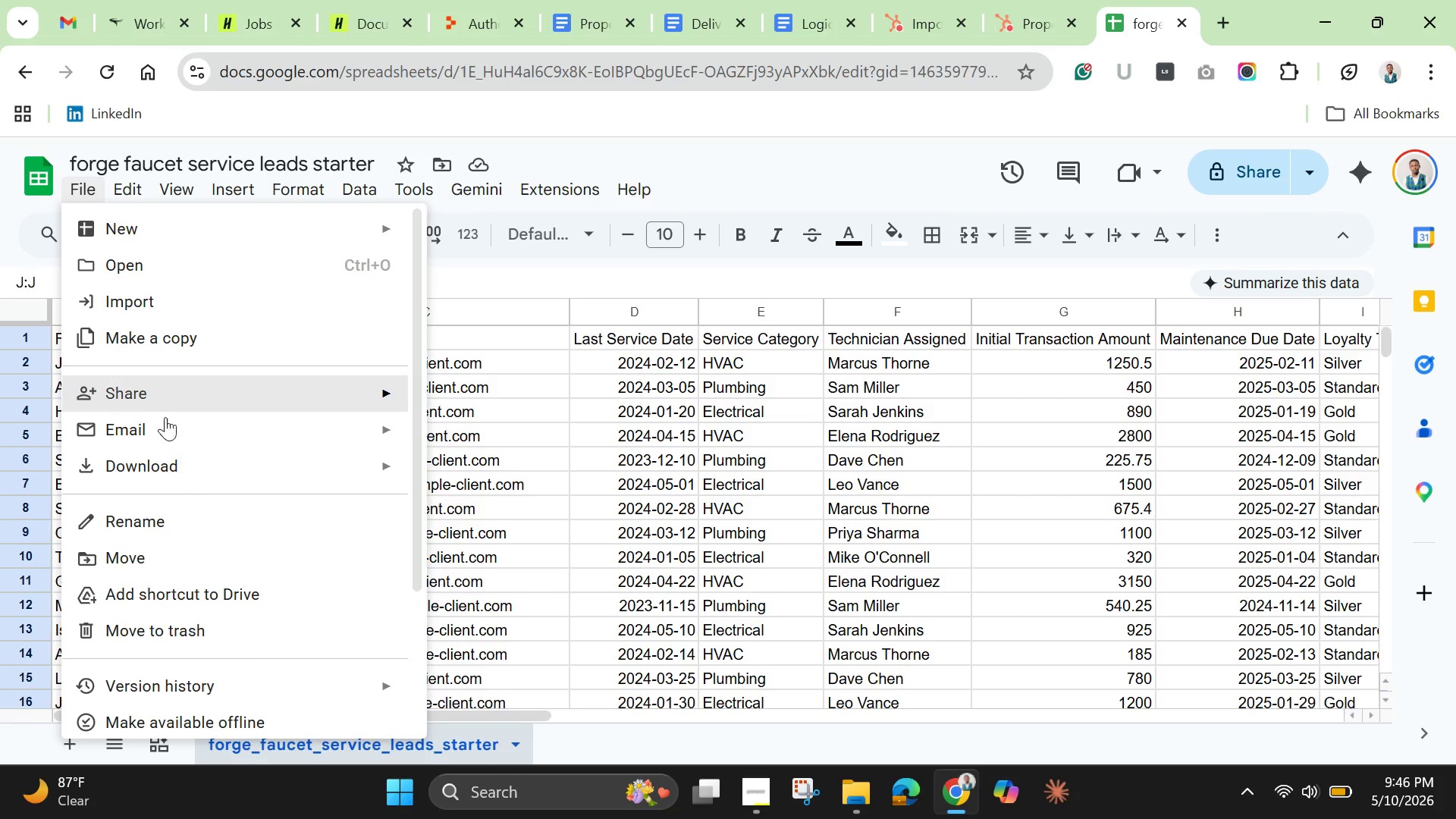 
wait(8.28)
 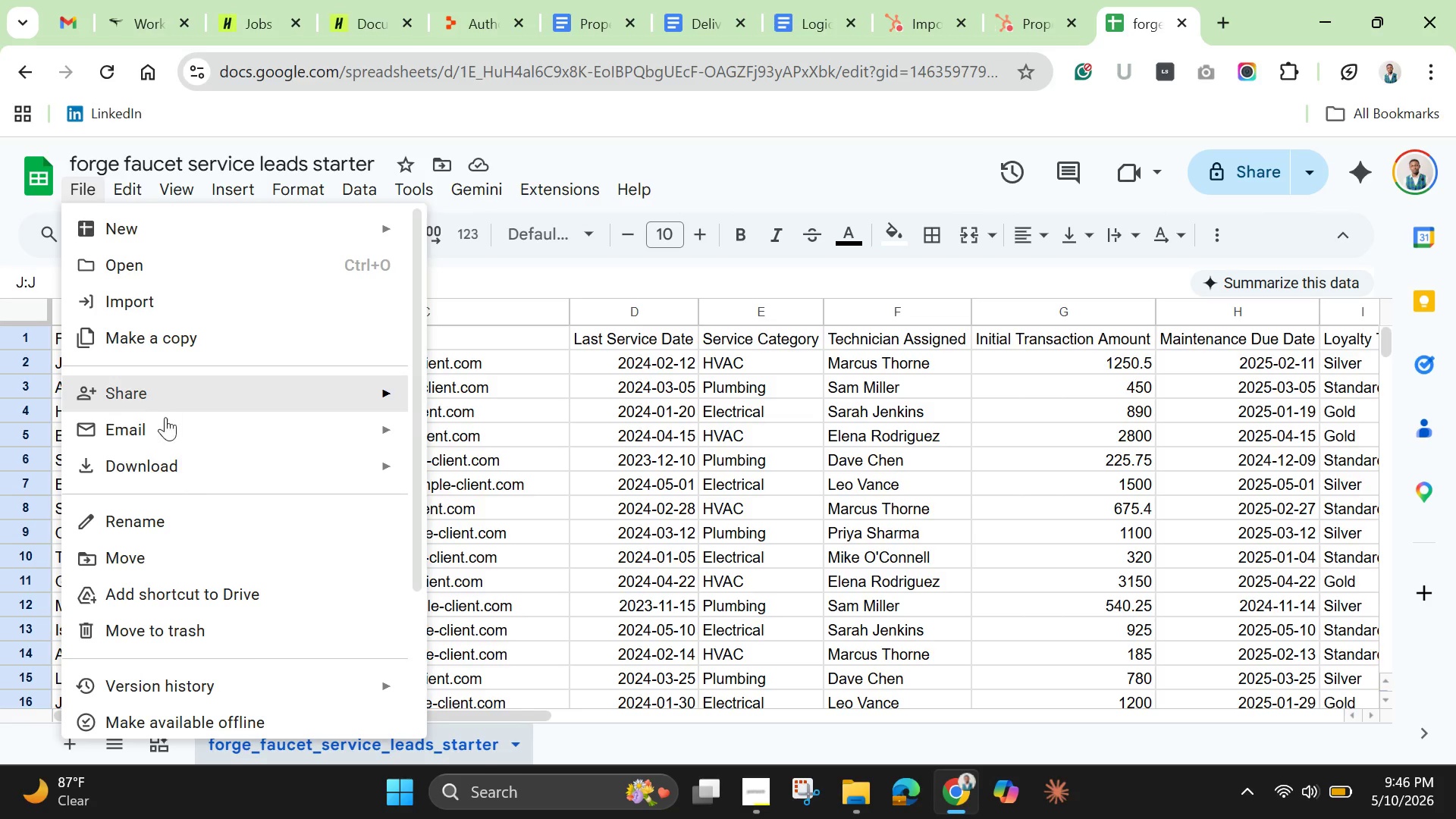 
scroll: coordinate [492, 518], scroll_direction: down, amount: 1.0
 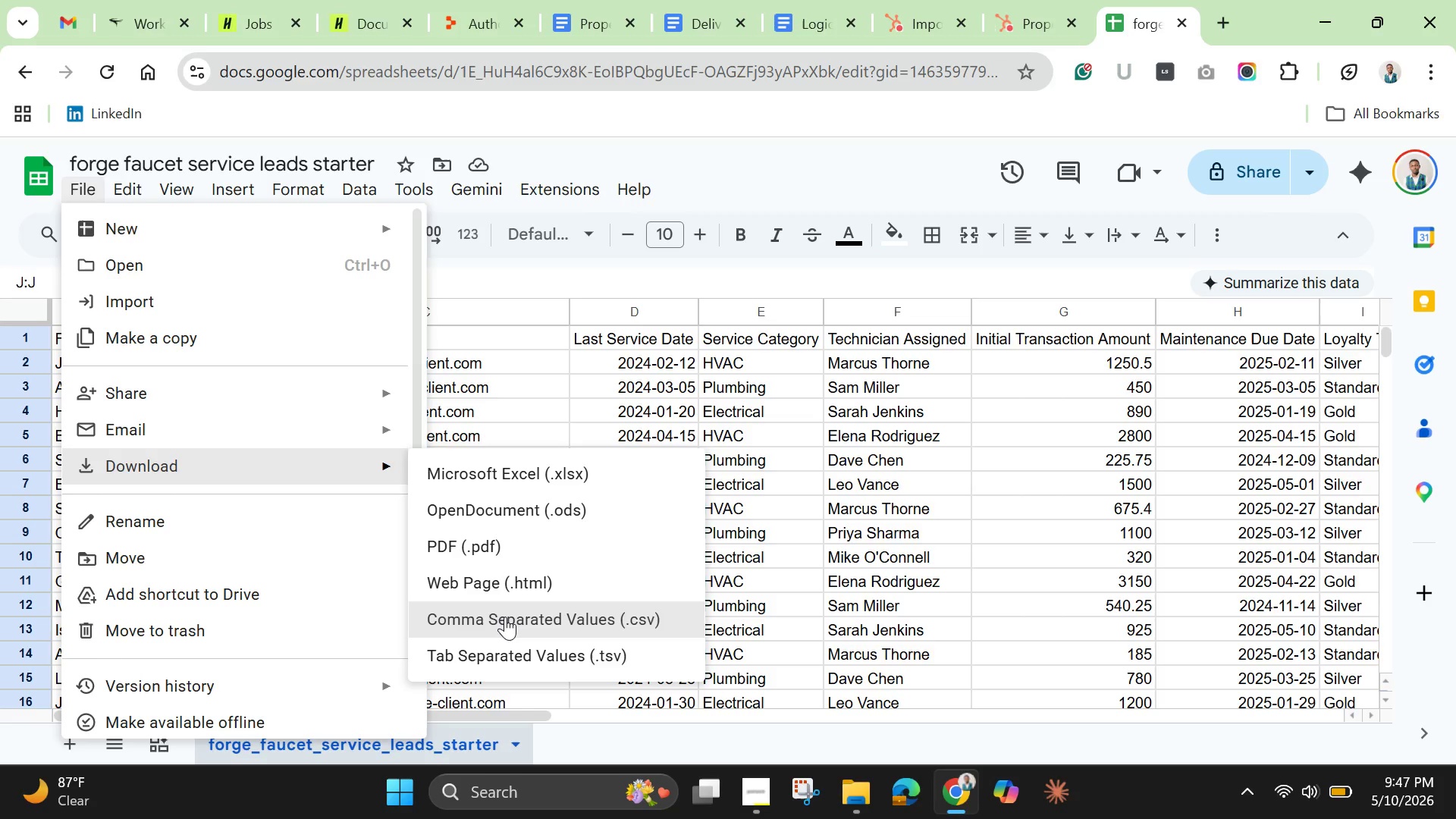 
wait(25.57)
 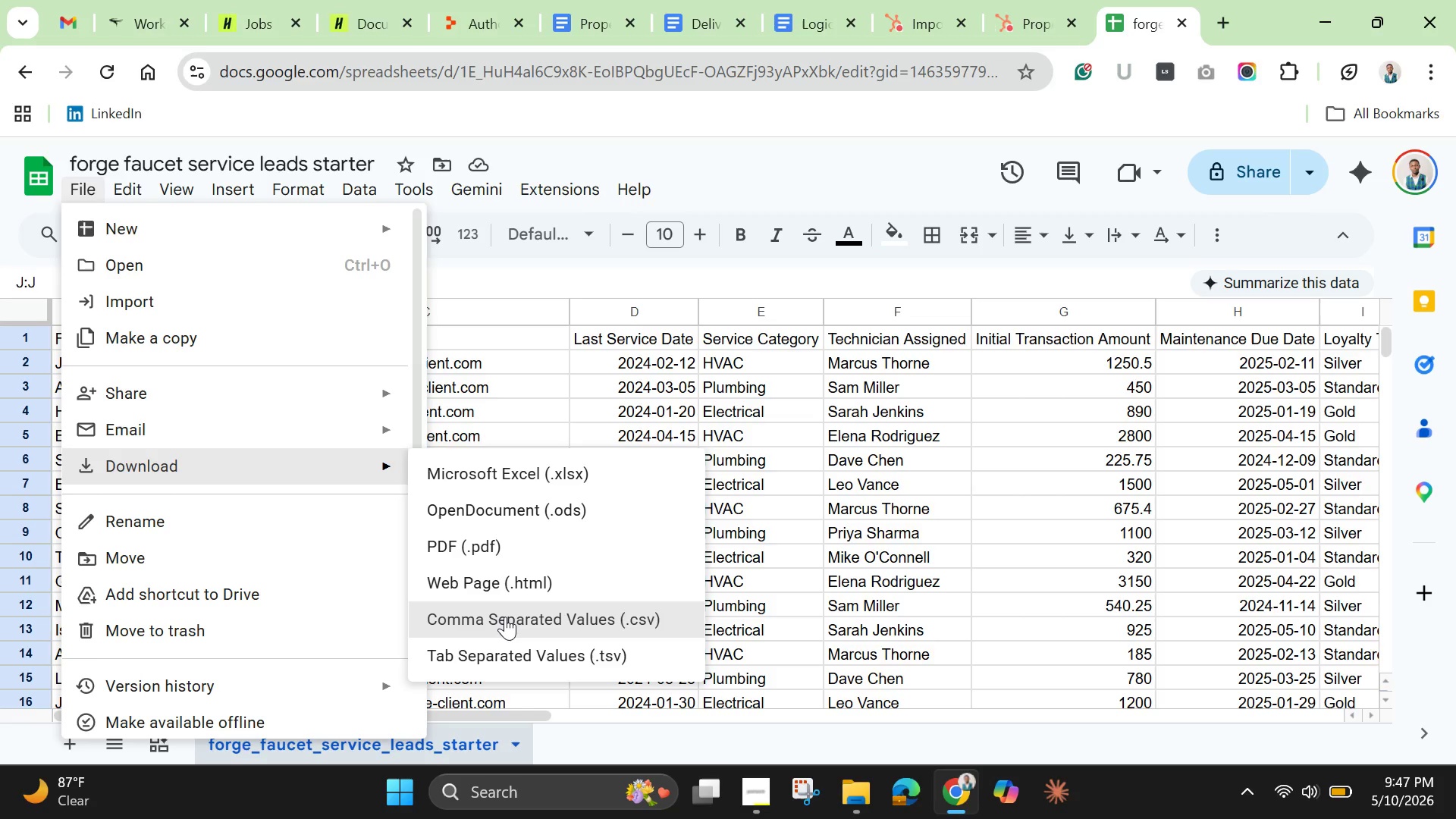 
left_click([505, 617])
 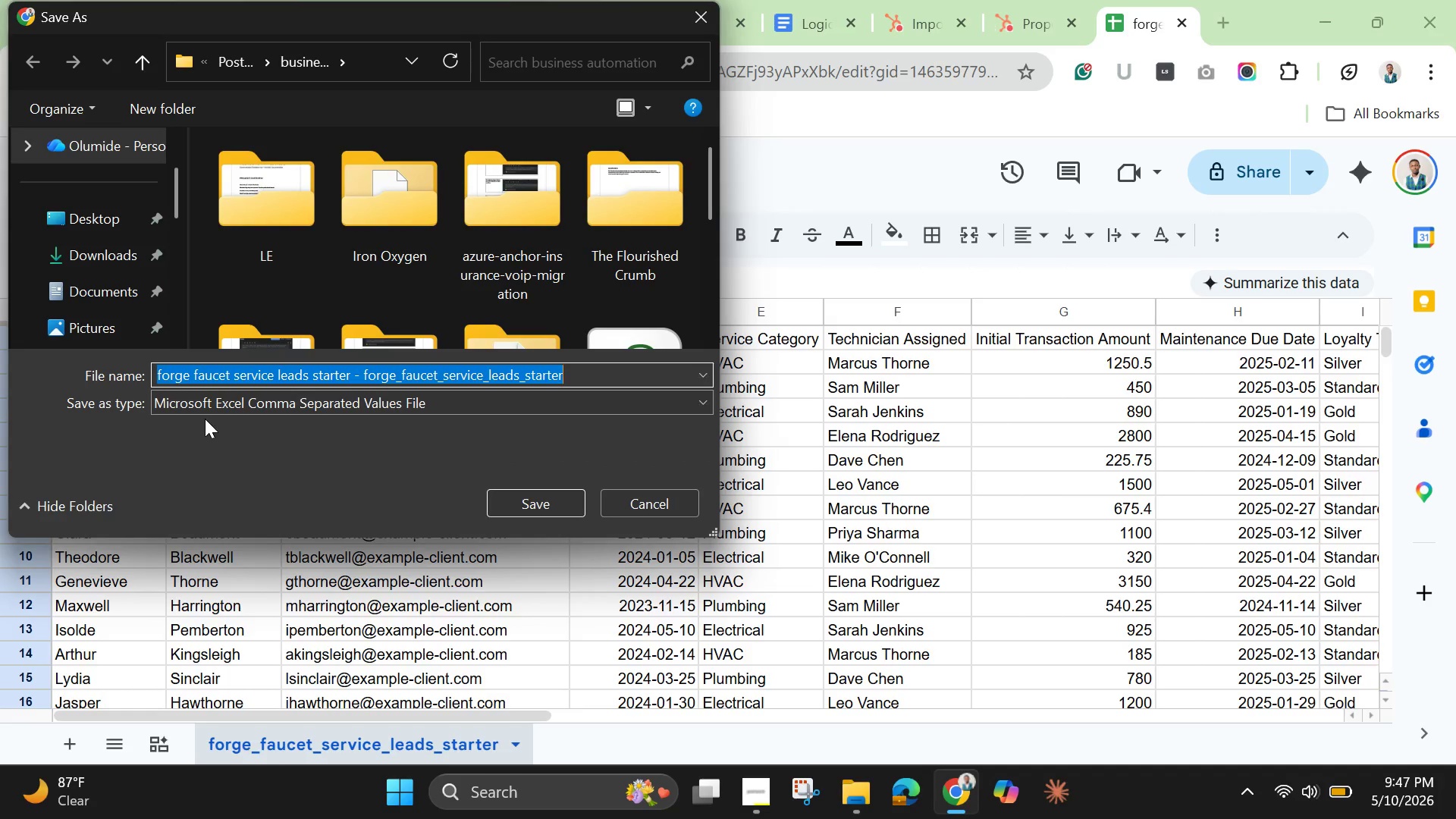 
wait(13.31)
 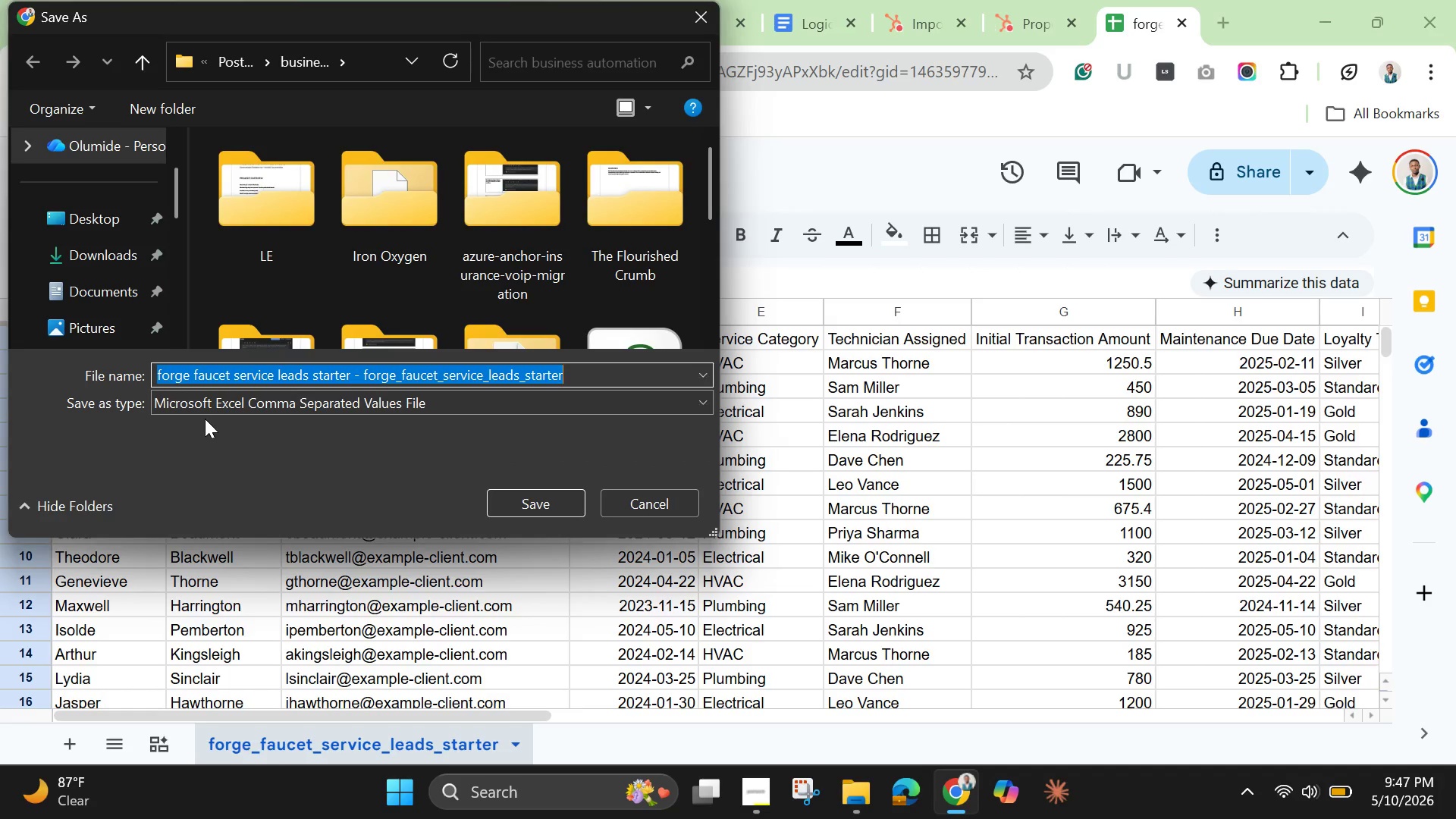 
left_click([367, 375])
 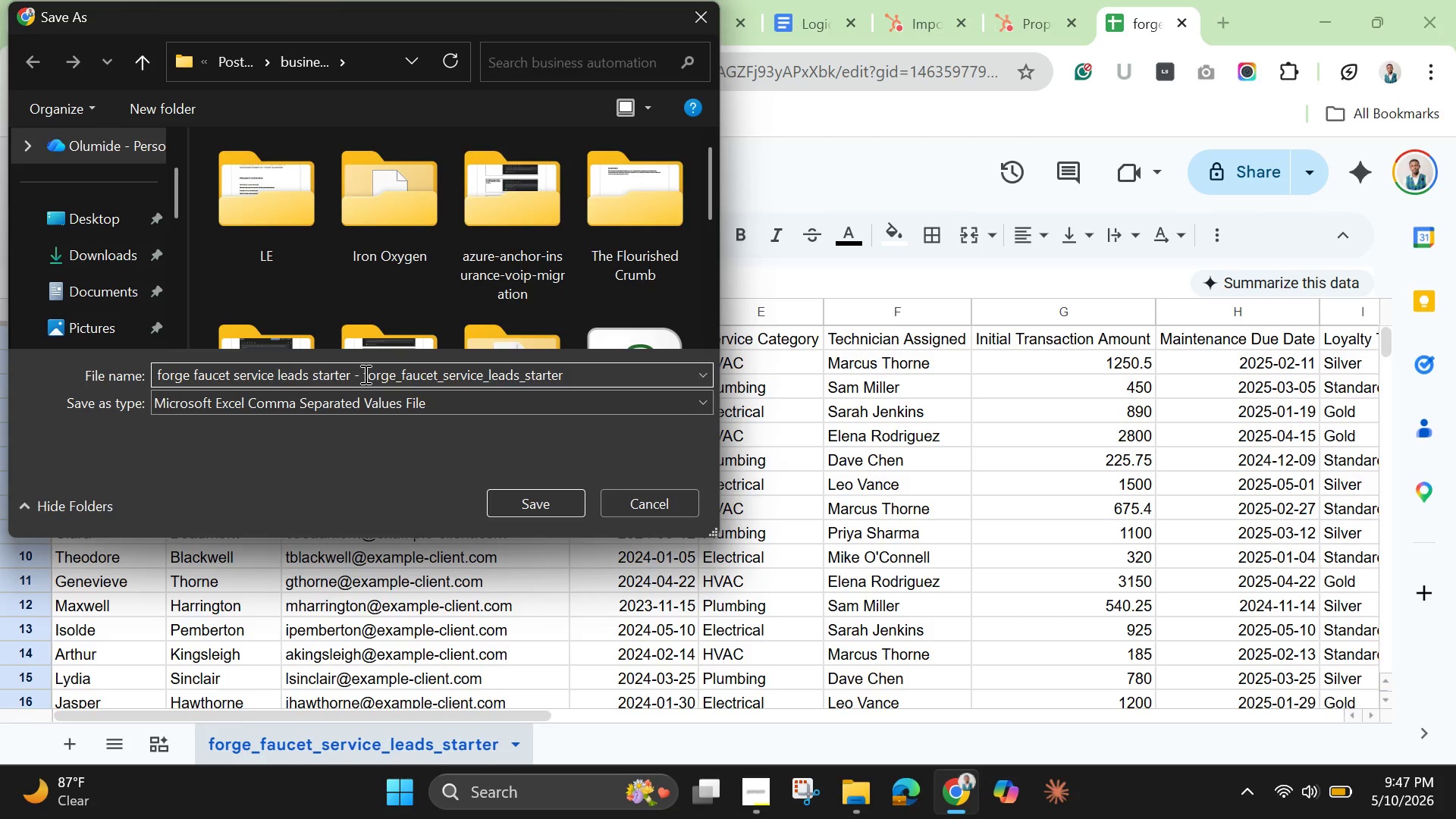 
left_click([364, 374])
 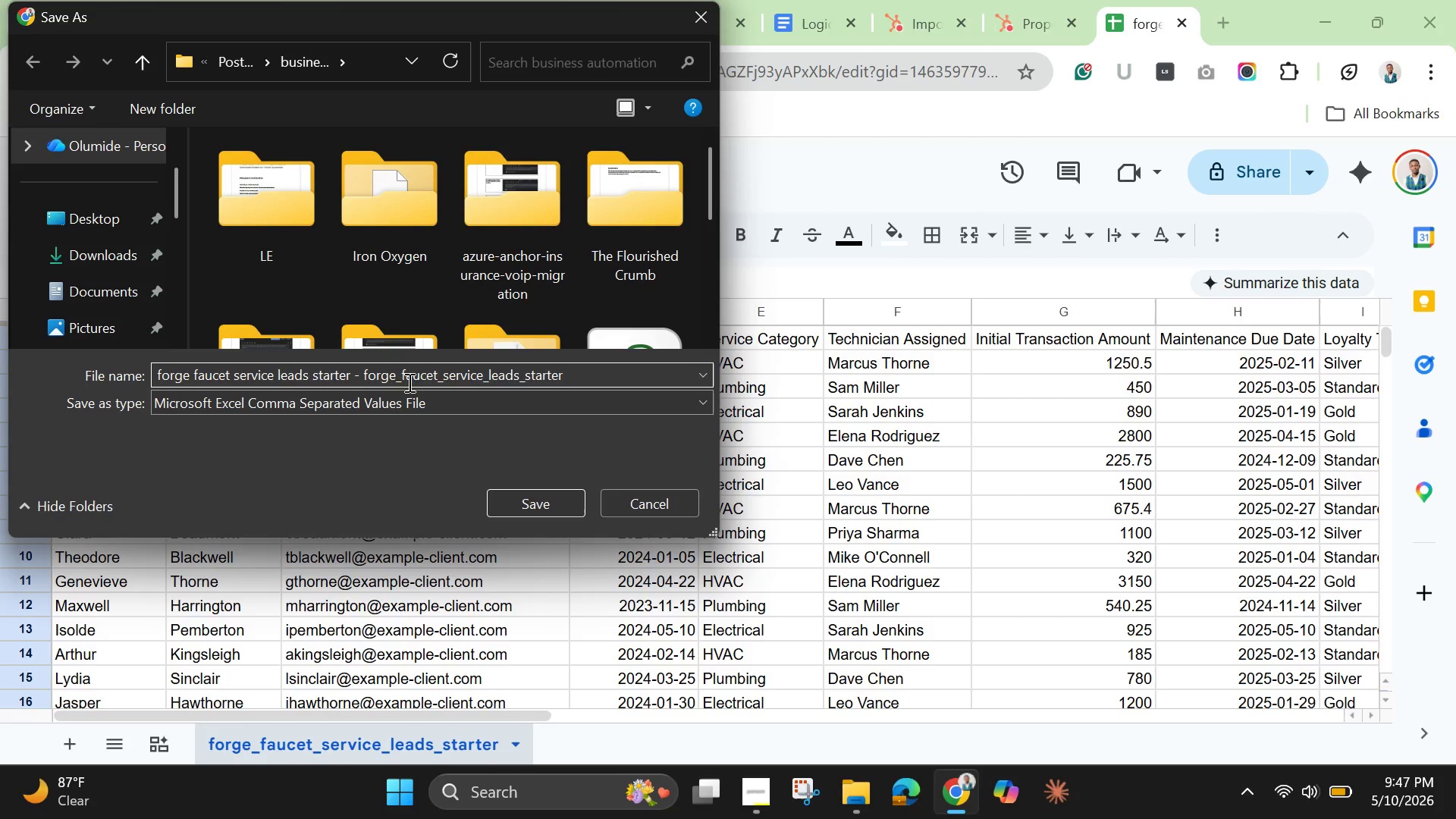 
hold_key(key=Backspace, duration=1.5)
 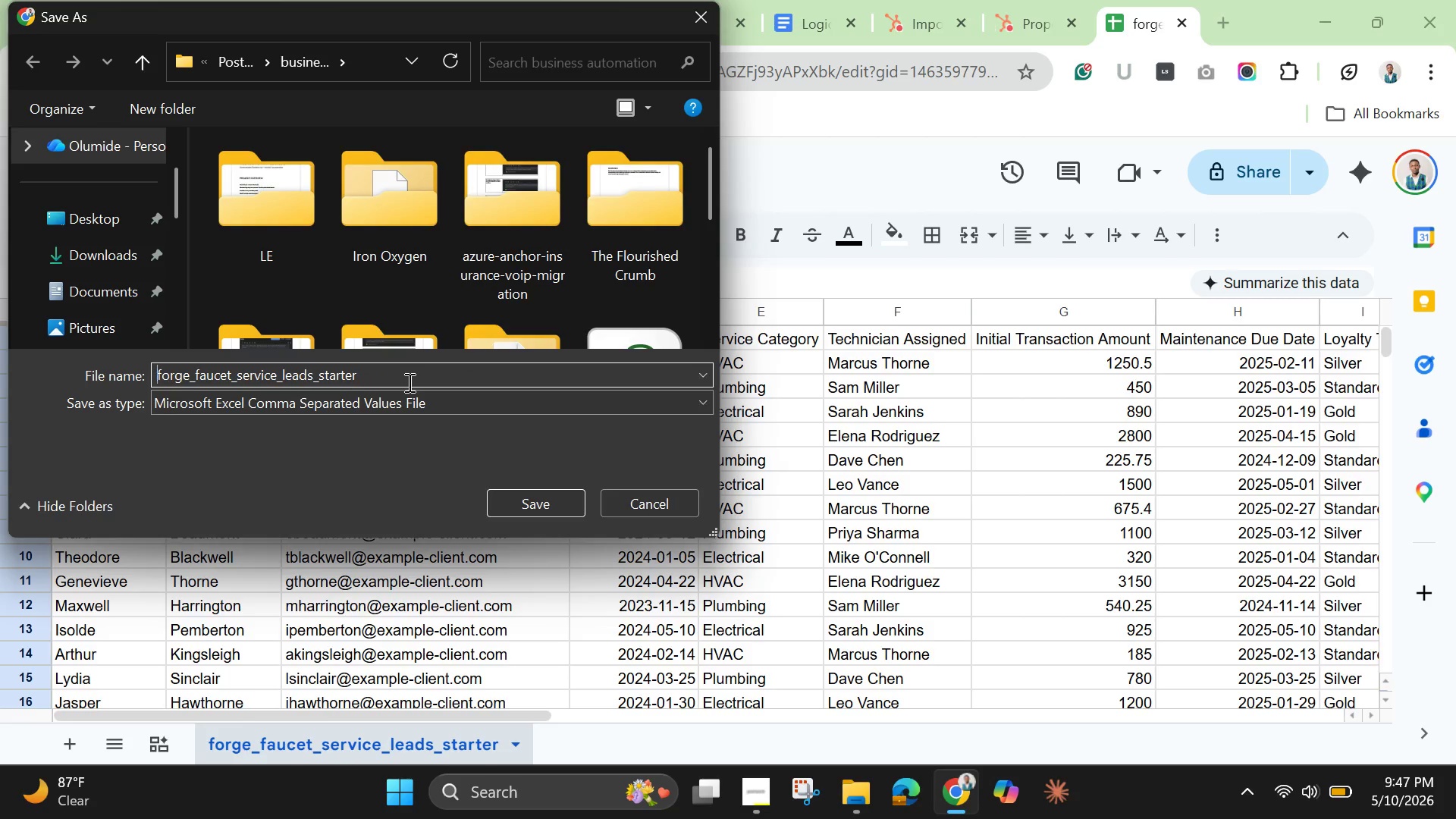 
hold_key(key=Backspace, duration=0.81)
 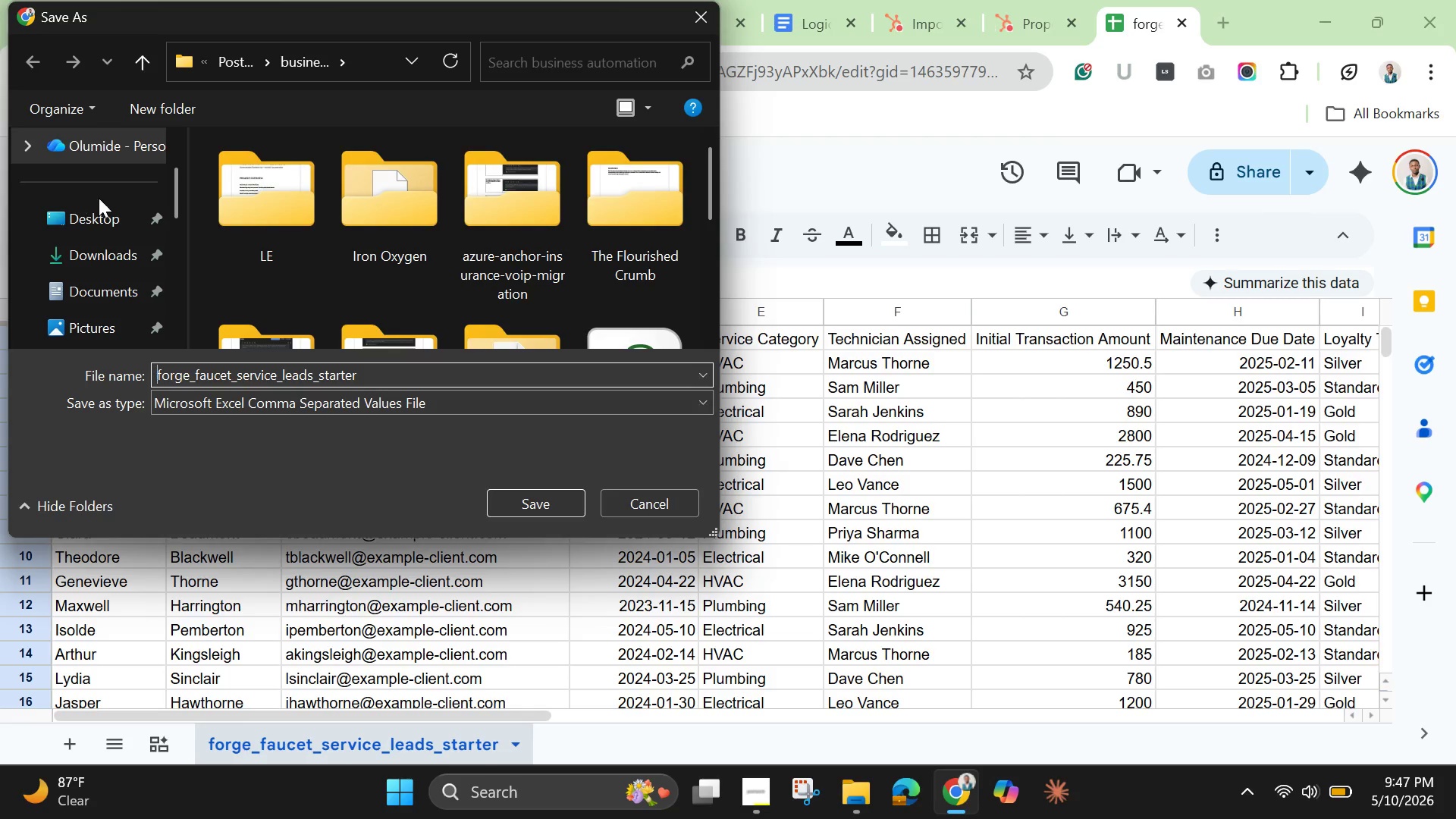 
left_click_drag(start_coordinate=[171, 198], to_coordinate=[175, 227])
 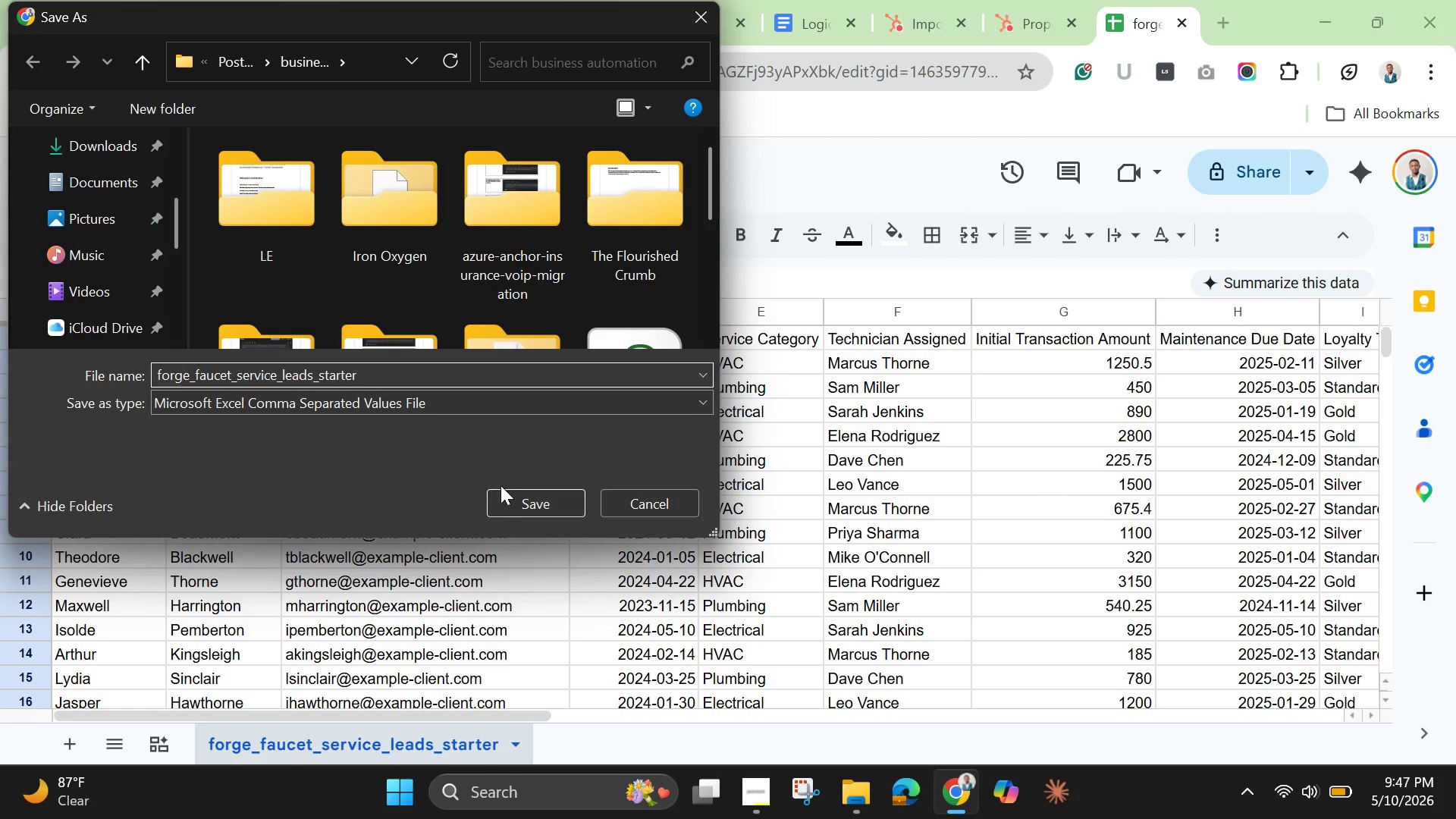 
left_click([519, 507])
 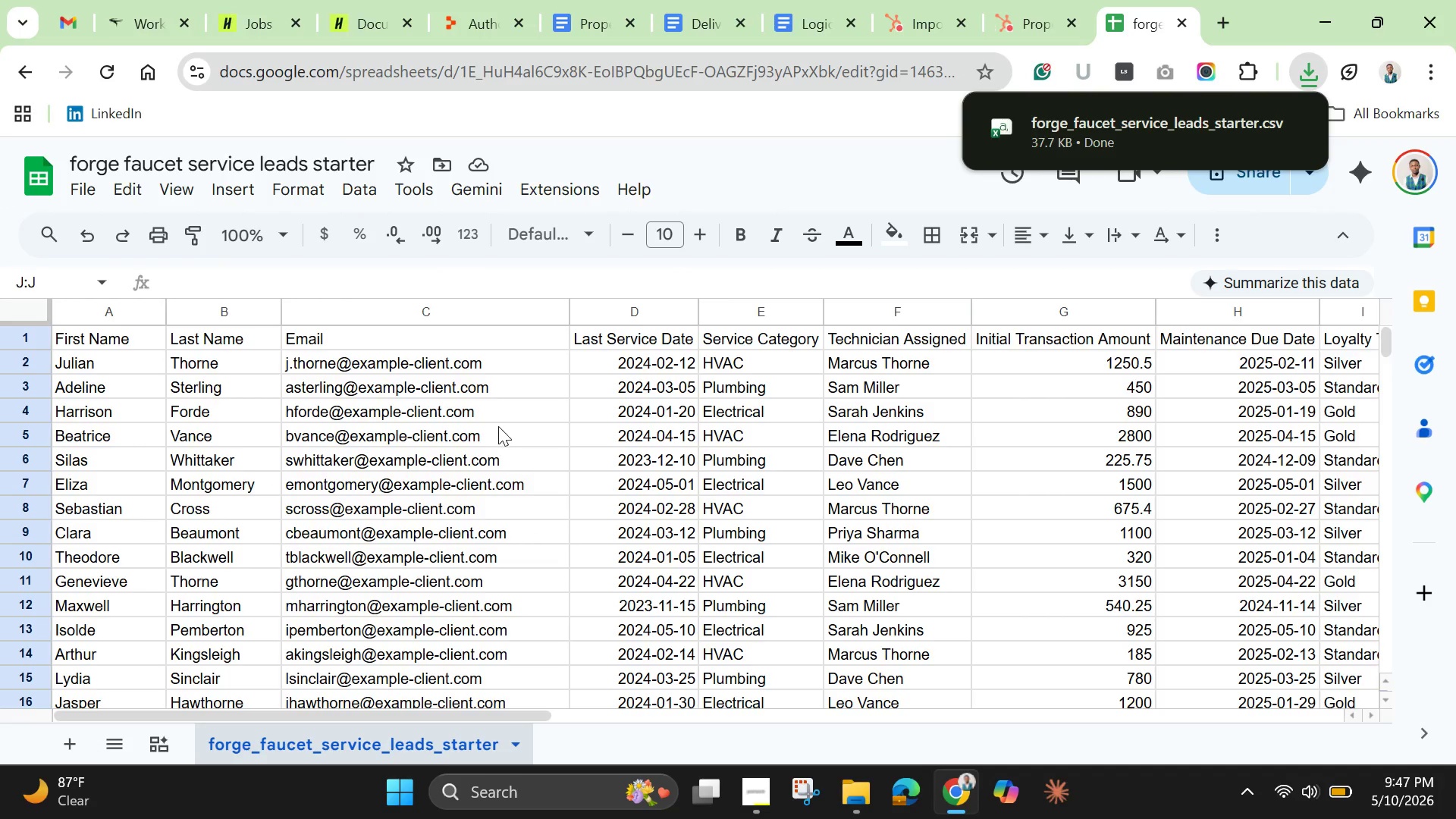 
mouse_move([1059, 23])
 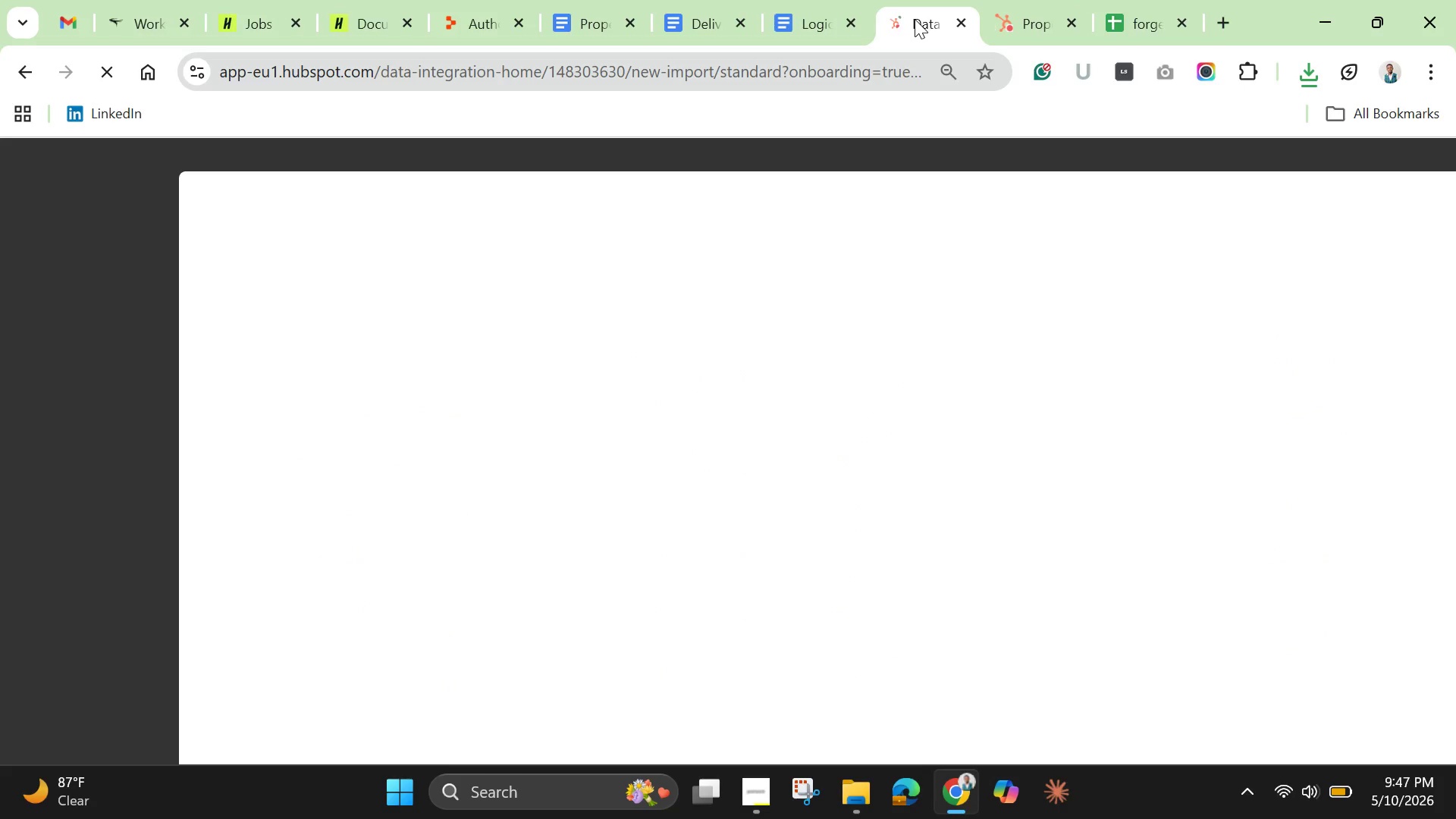 
wait(8.26)
 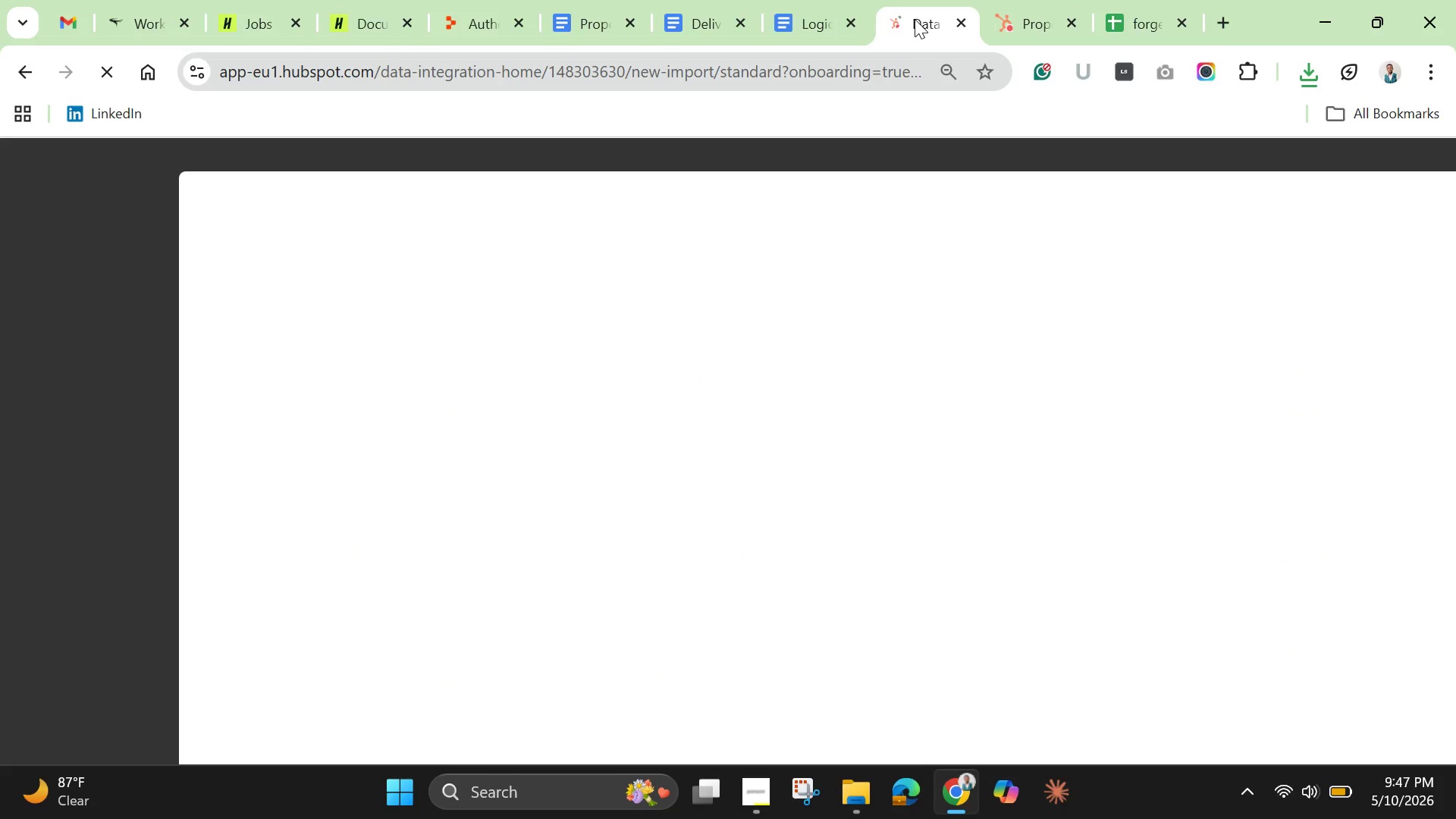 
left_click([544, 431])
 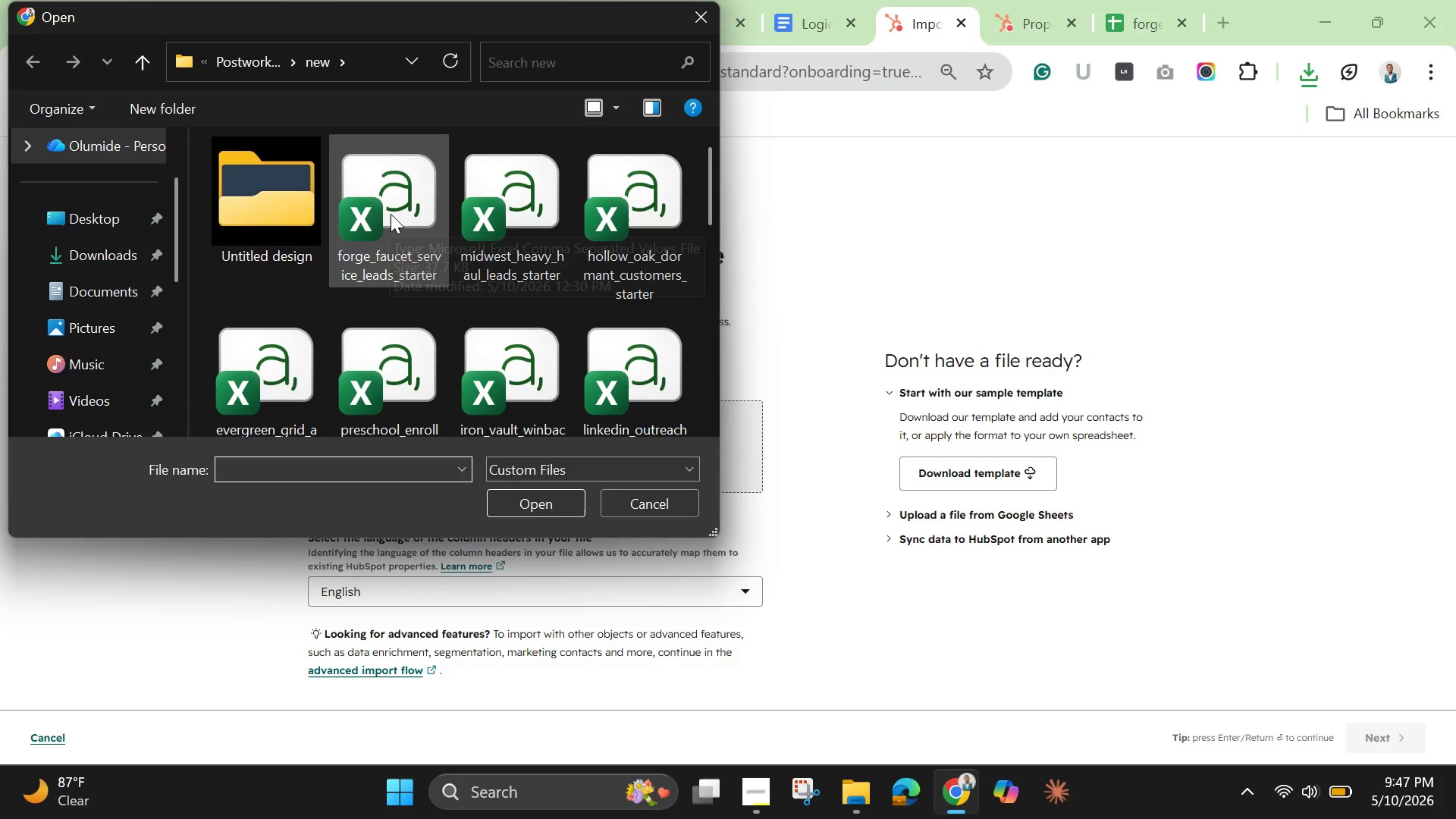 
wait(5.27)
 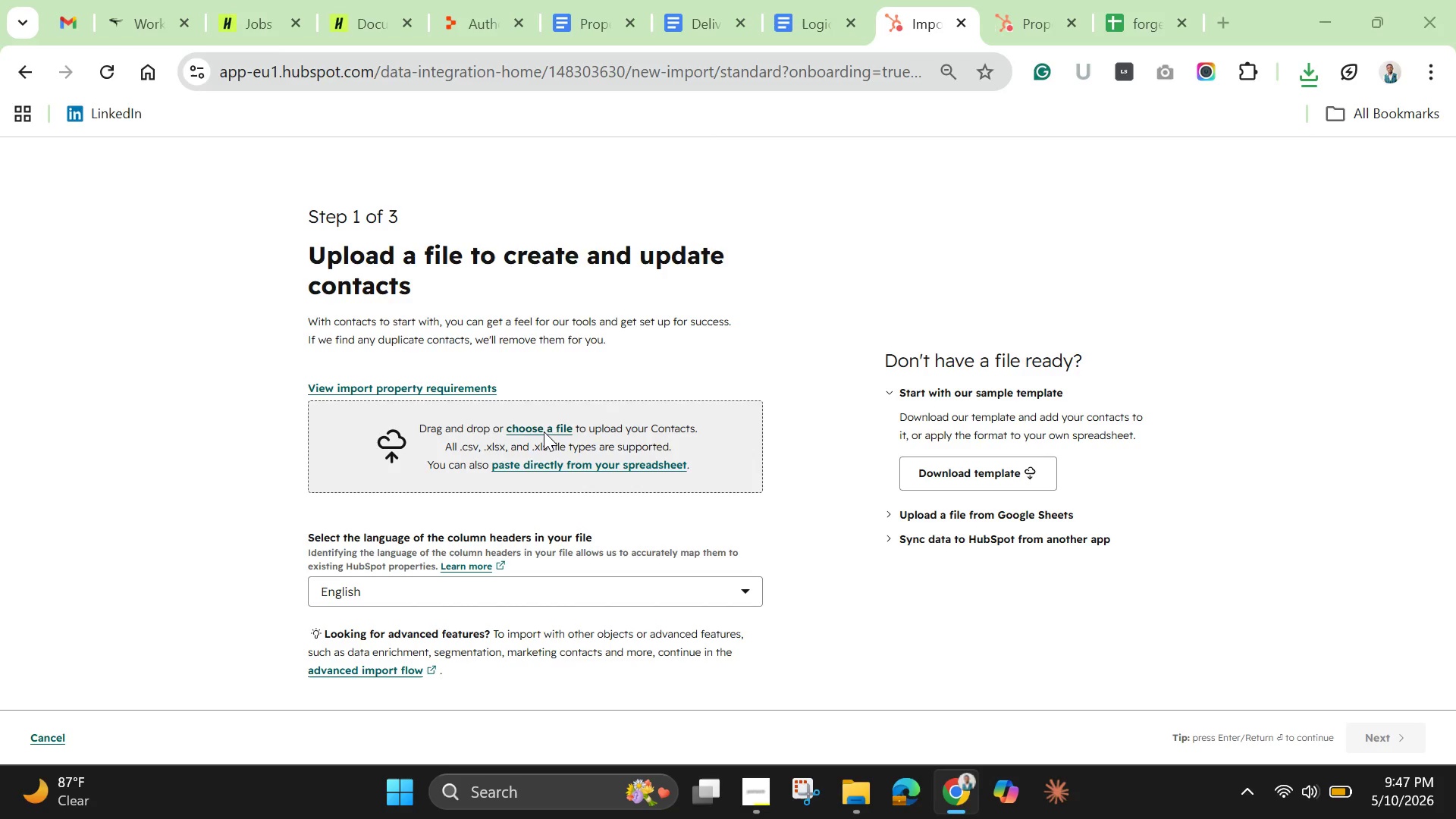 
left_click_drag(start_coordinate=[177, 267], to_coordinate=[187, 310])
 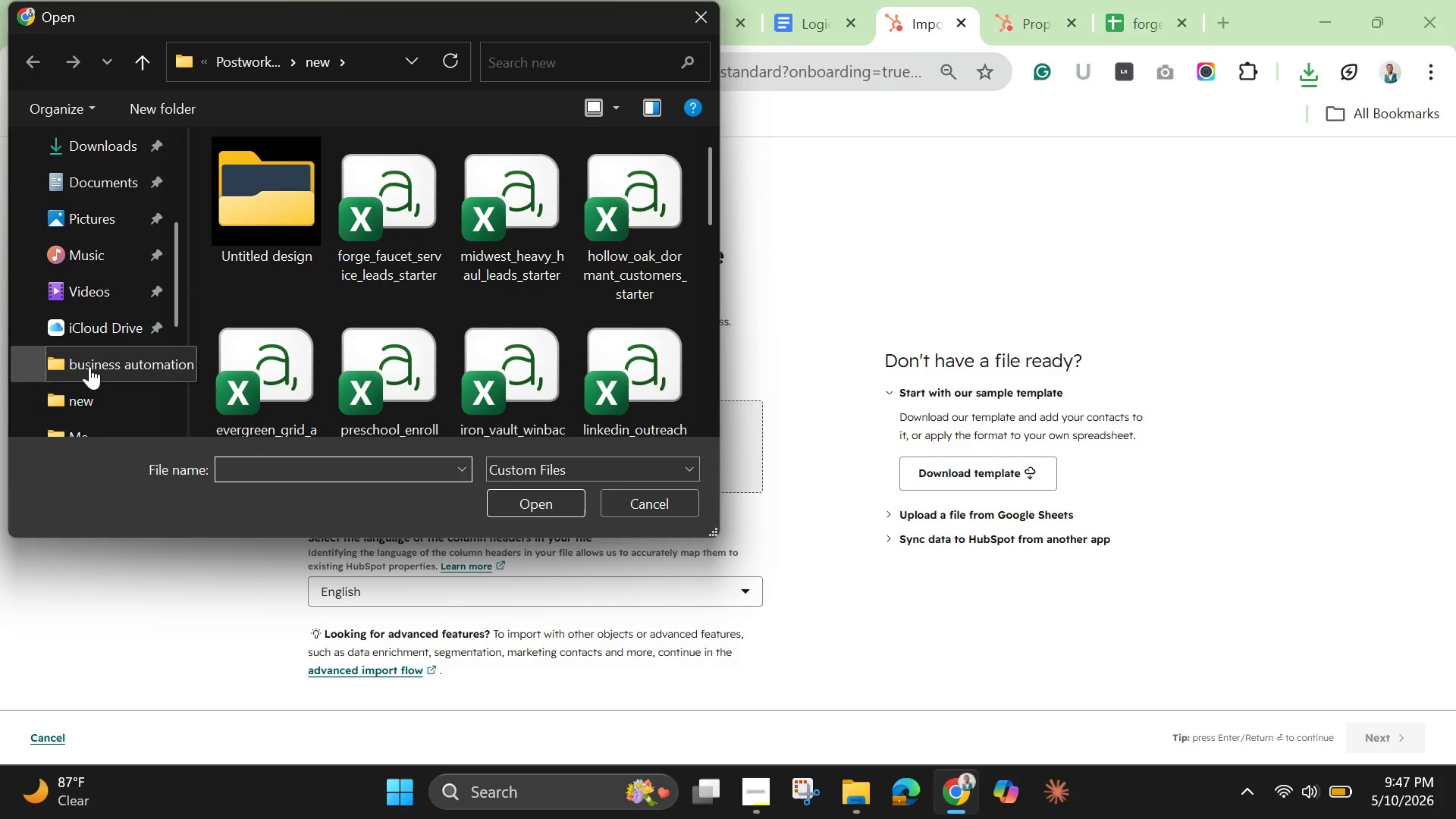 
left_click([91, 364])
 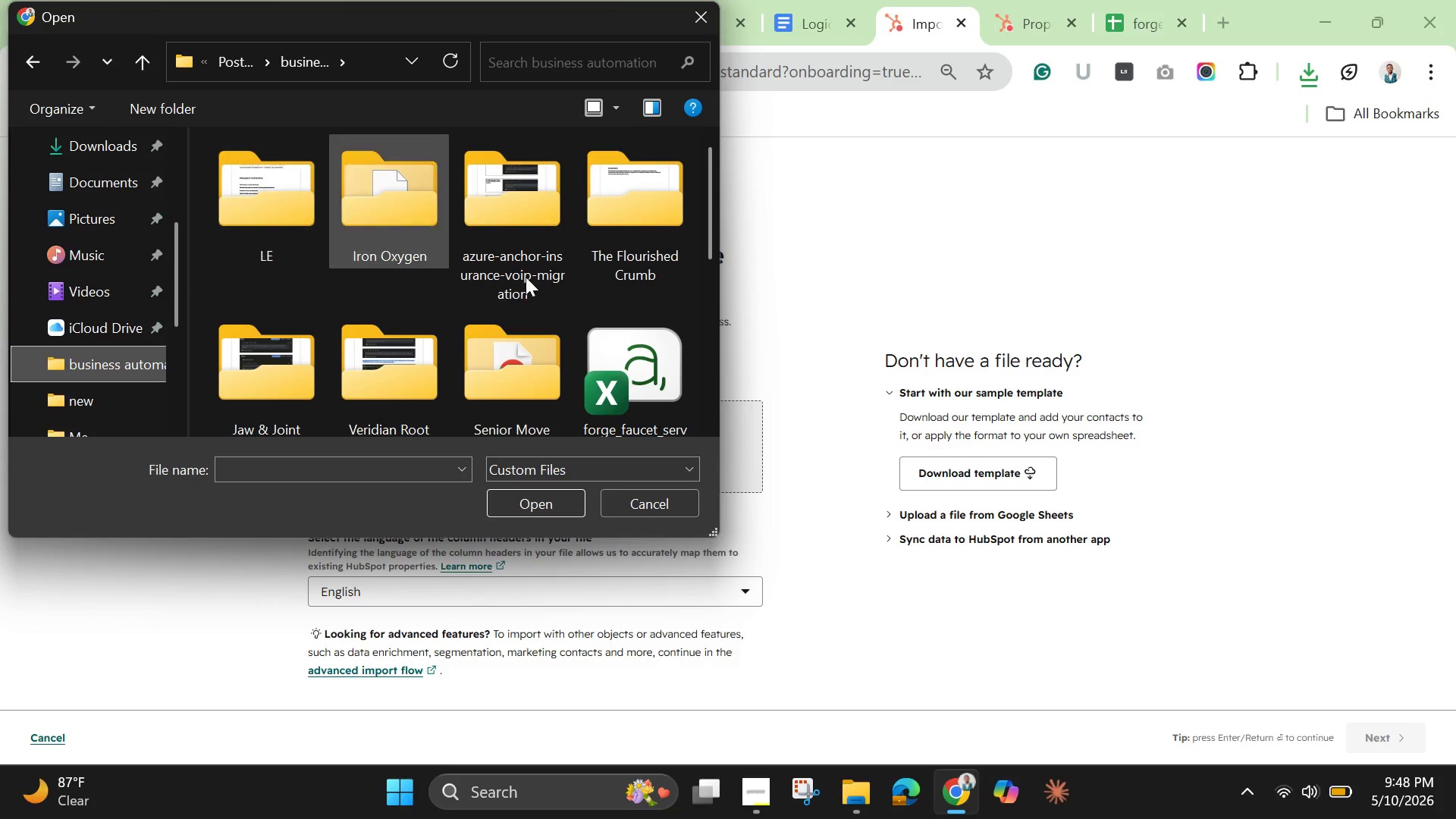 
left_click([617, 359])
 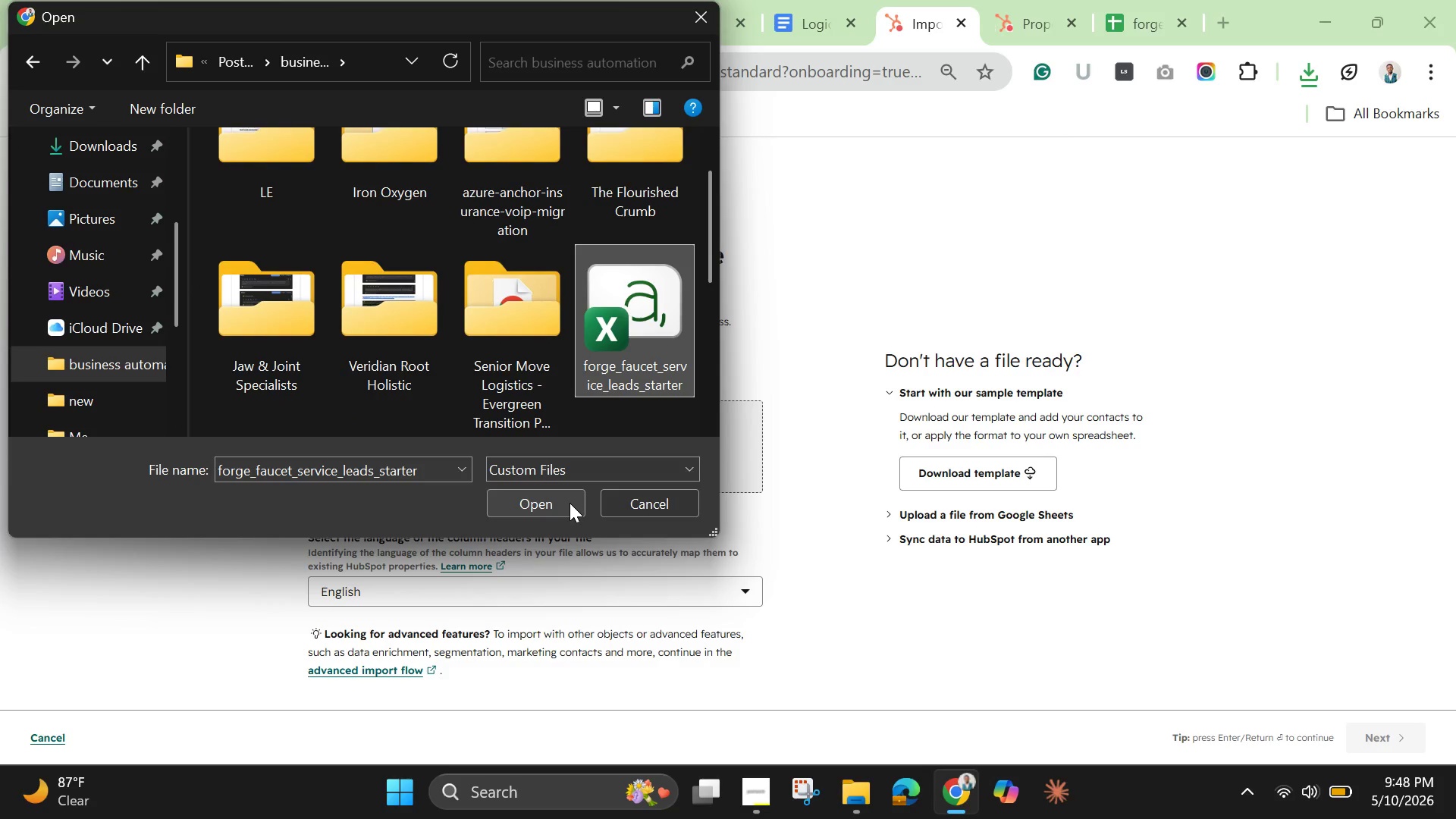 
left_click([570, 503])
 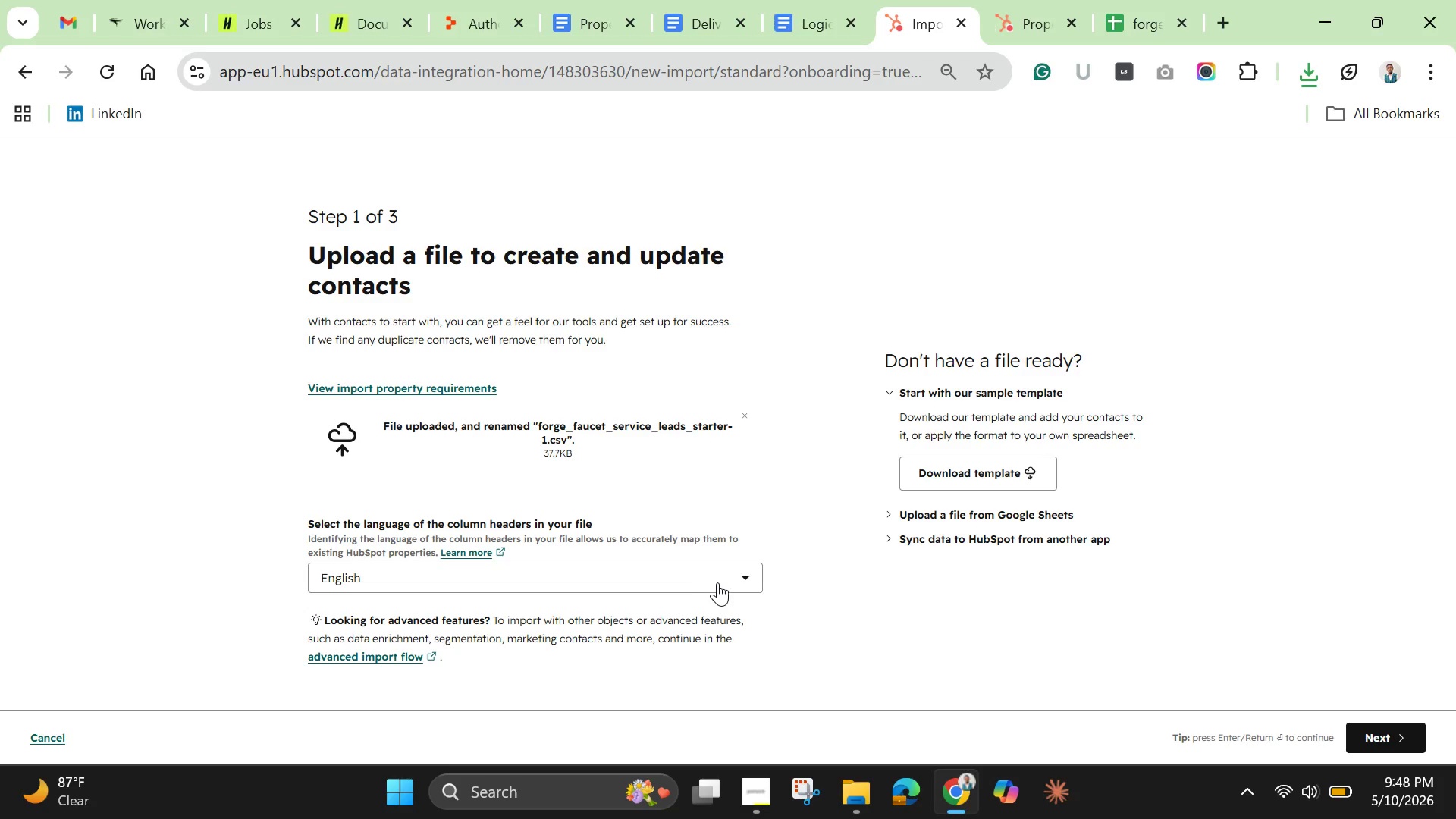 
wait(31.17)
 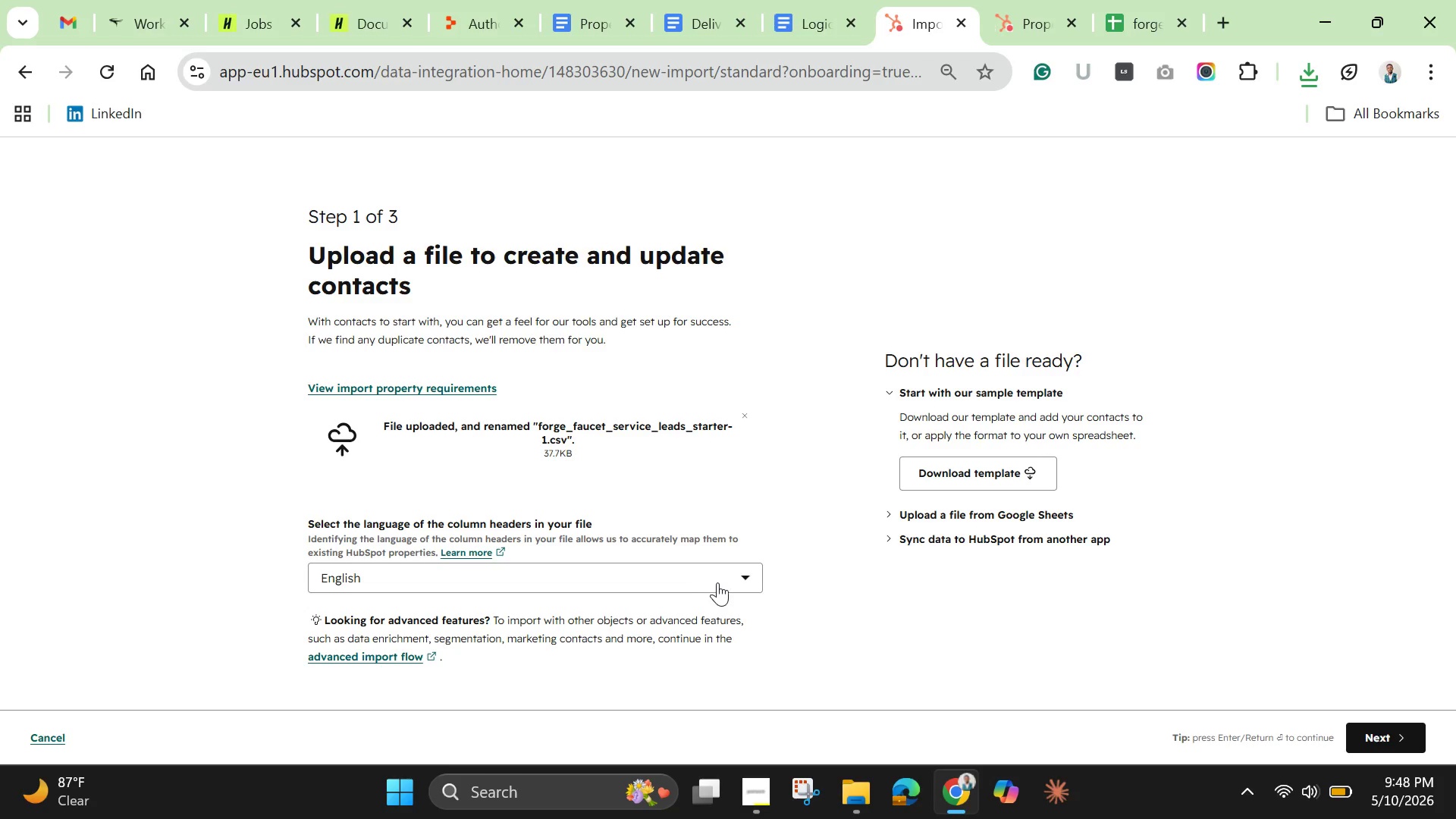 
left_click_drag(start_coordinate=[1366, 733], to_coordinate=[1370, 737])
 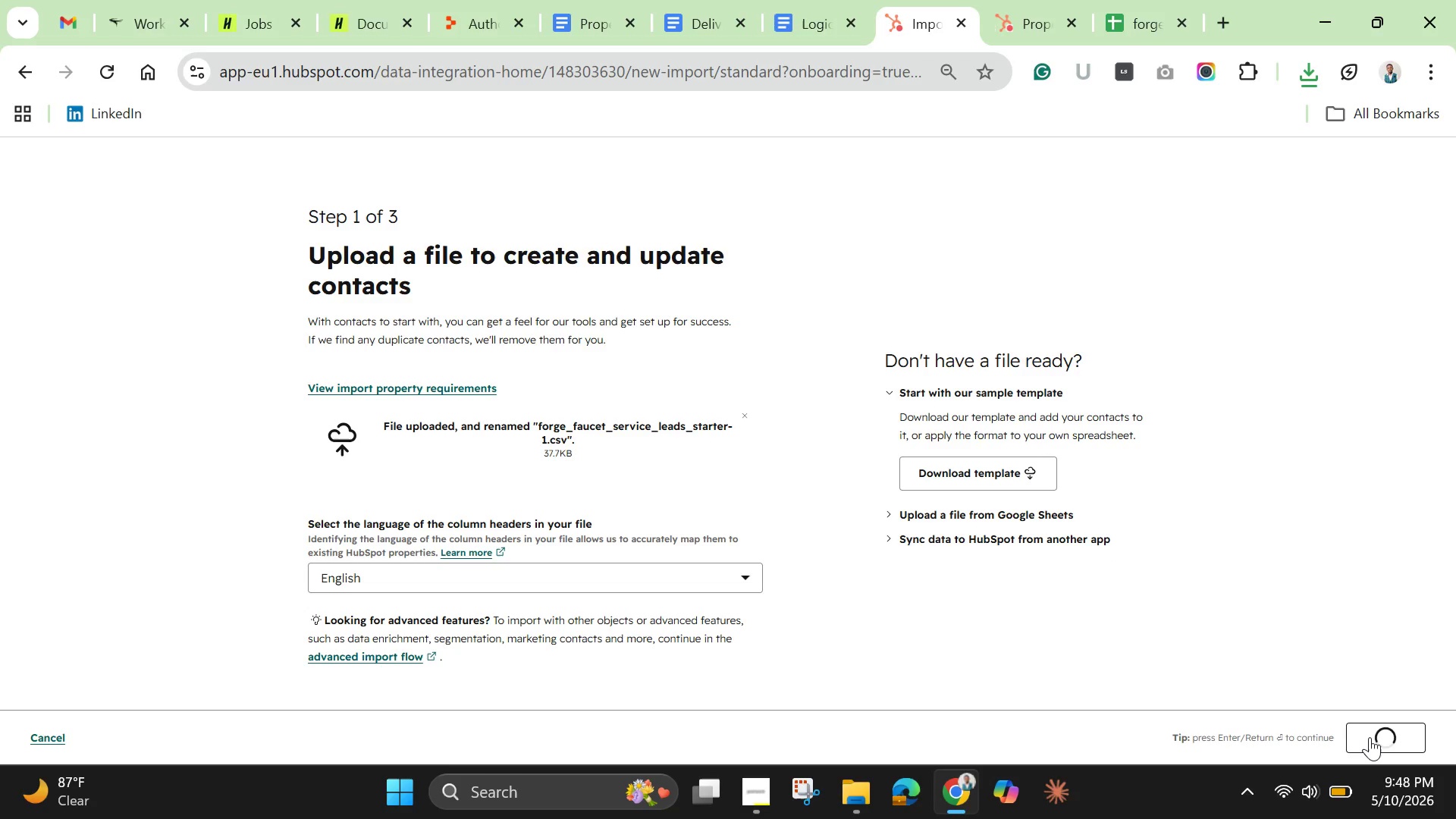 
mouse_move([1350, 722])
 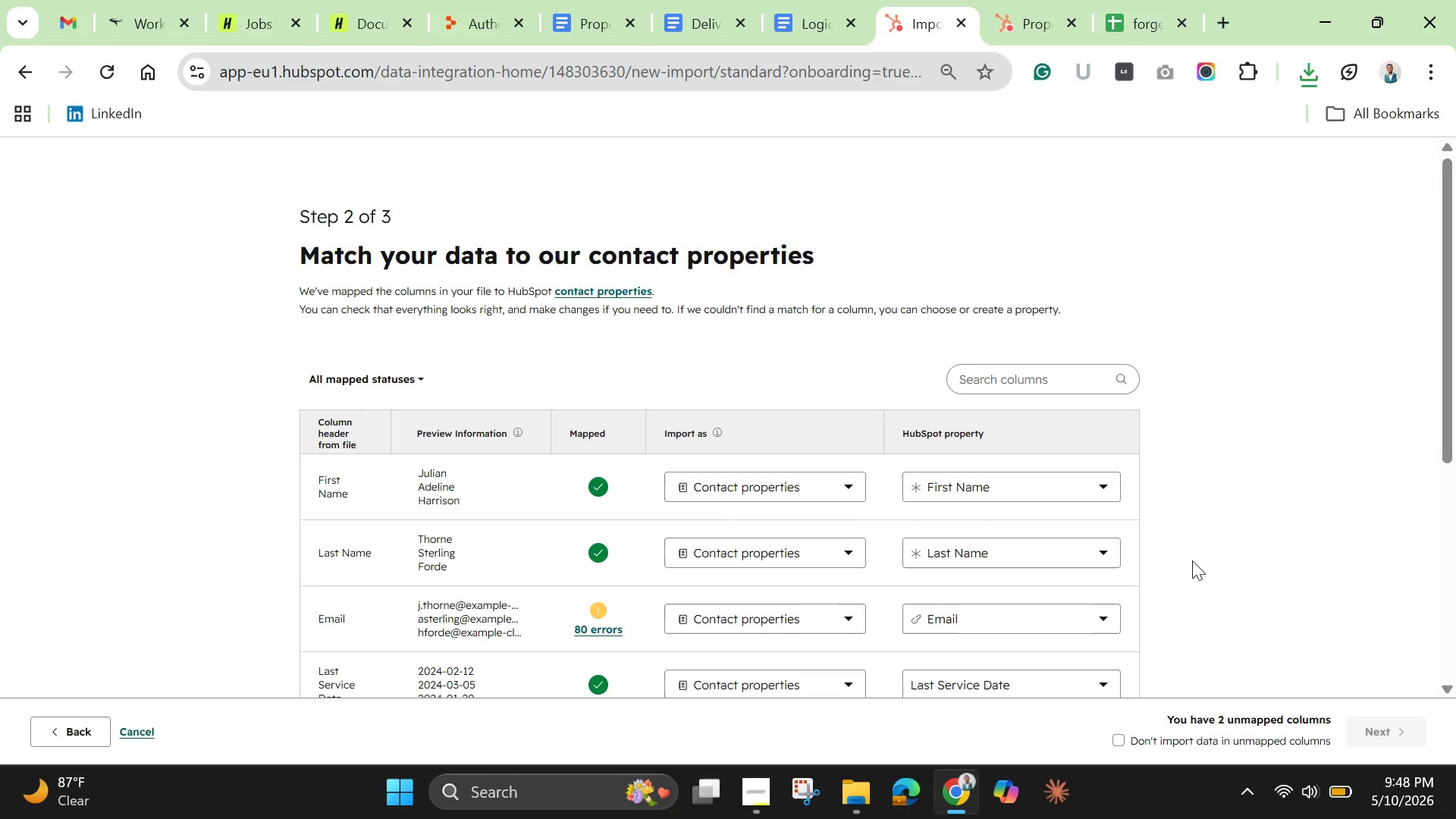 
scroll: coordinate [1192, 560], scroll_direction: down, amount: 10.0
 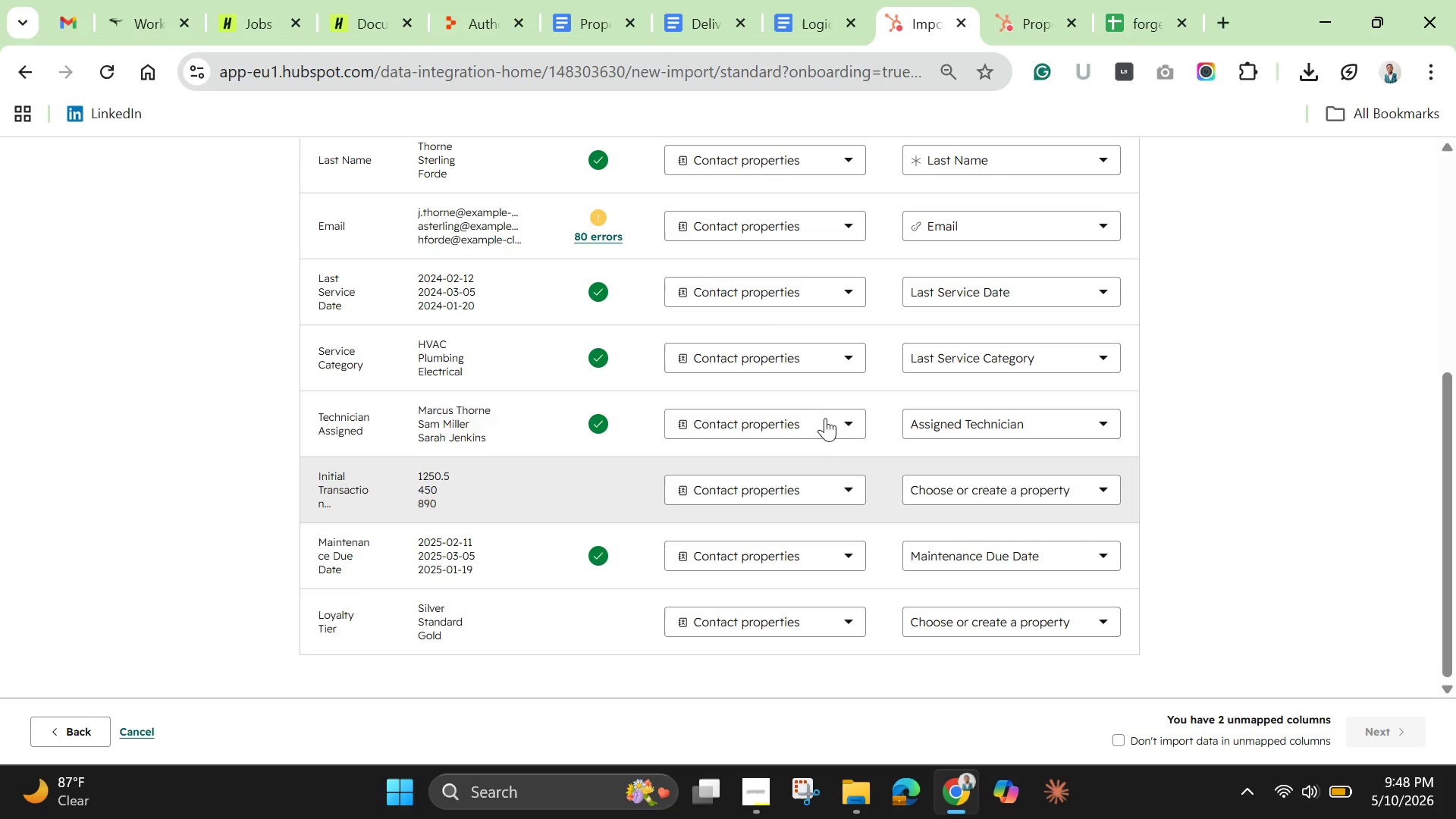 
wait(9.22)
 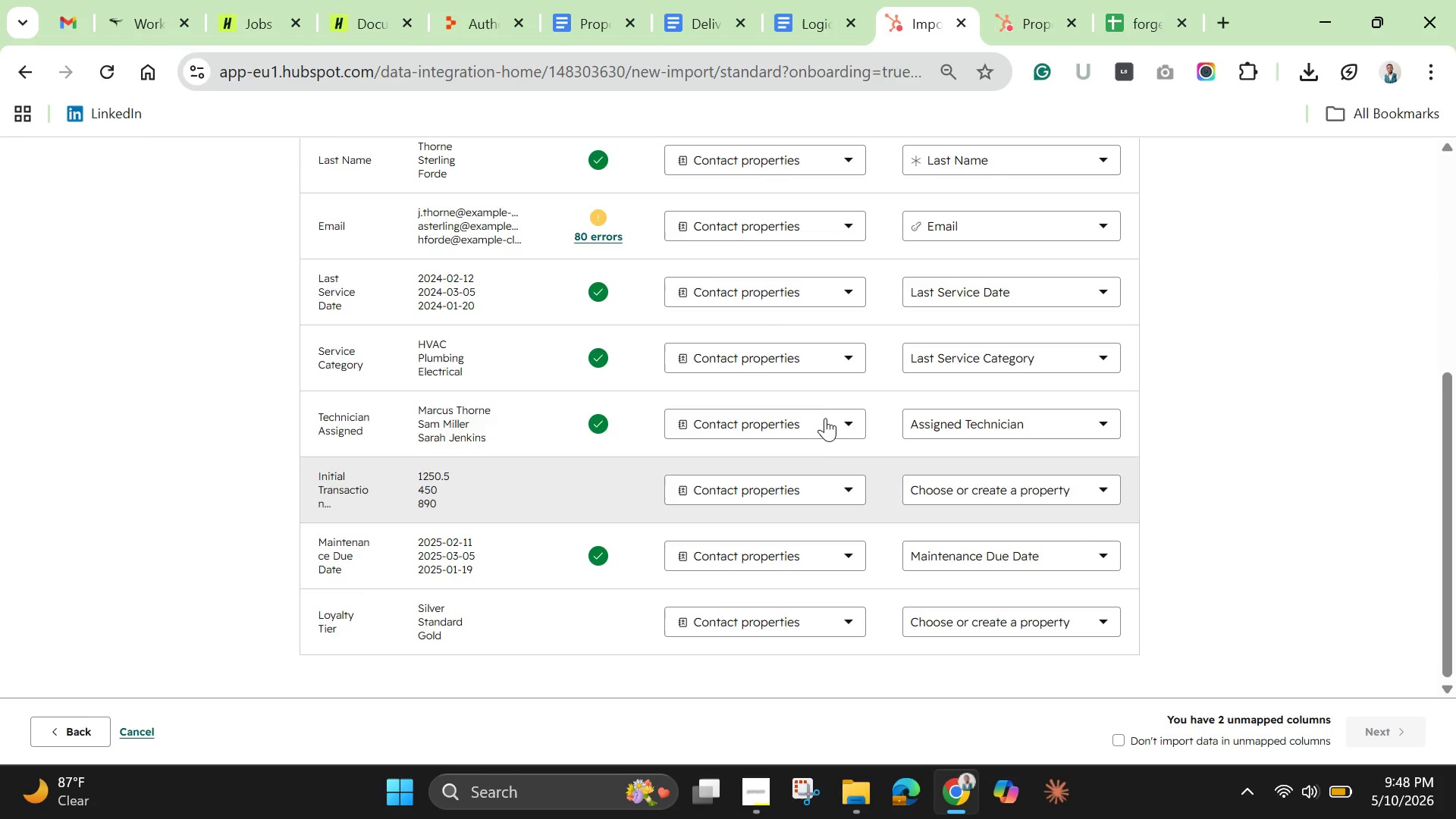 
left_click([592, 237])
 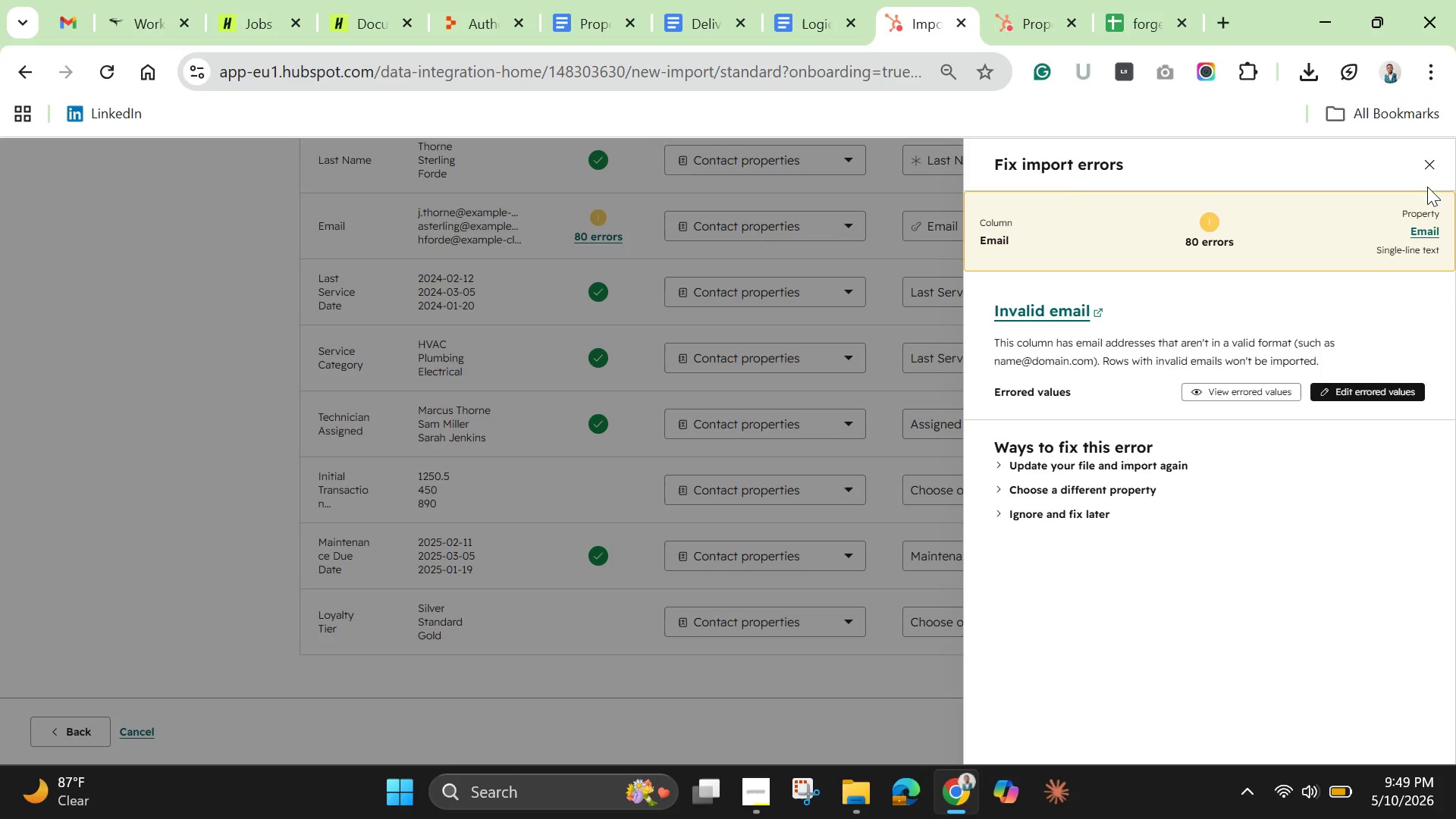 
wait(43.8)
 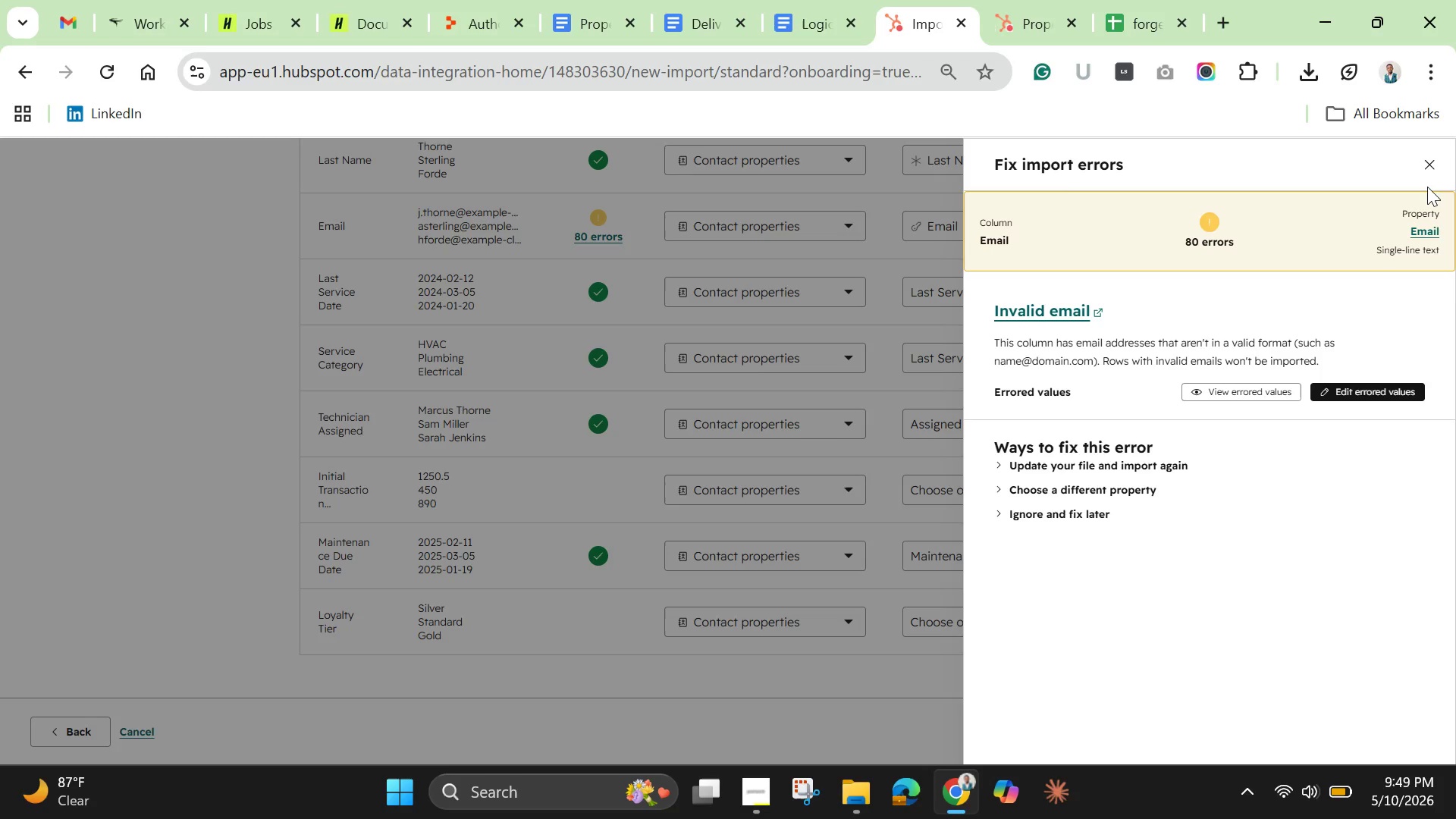 
left_click([1431, 159])
 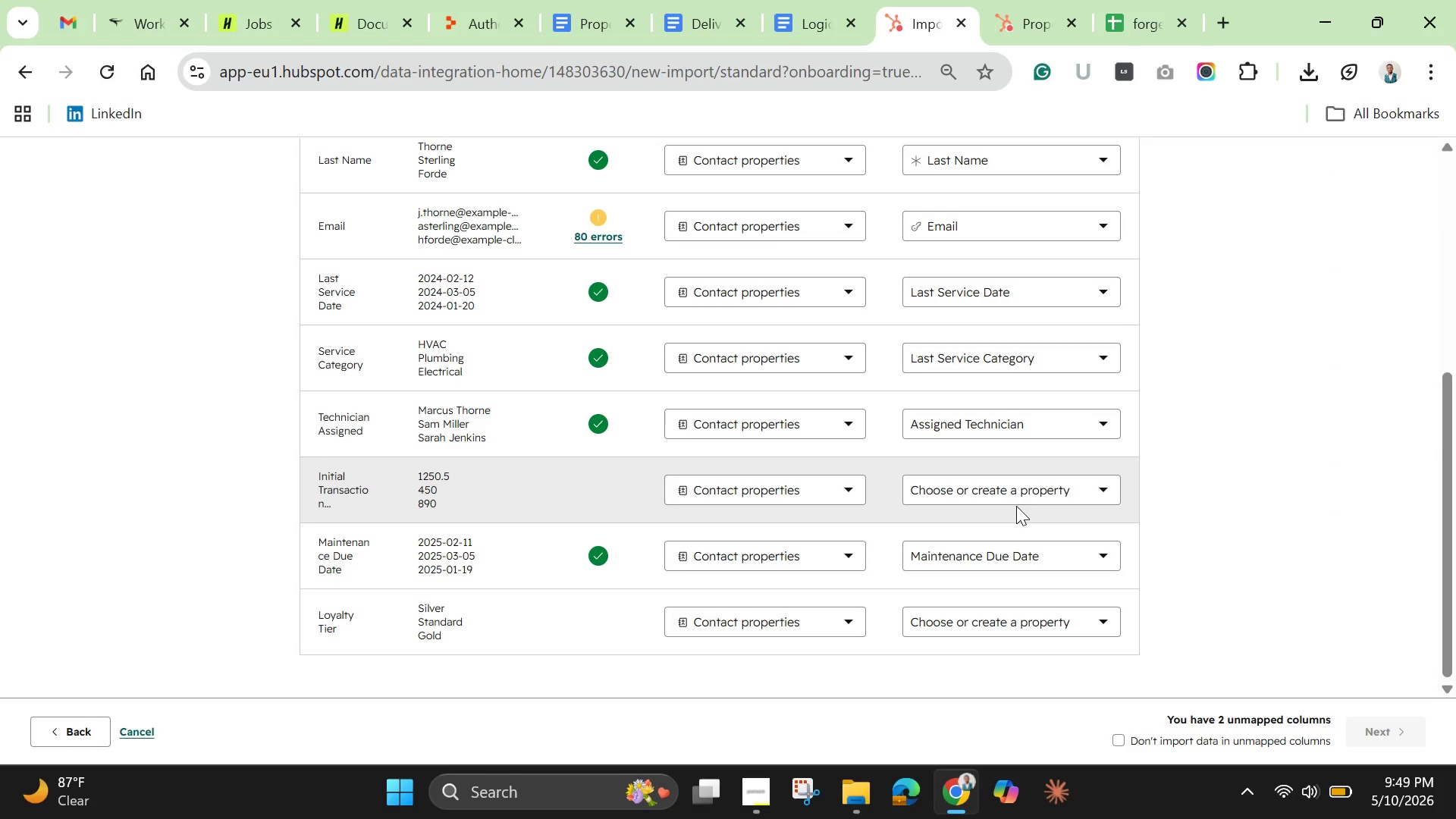 
left_click([1021, 495])
 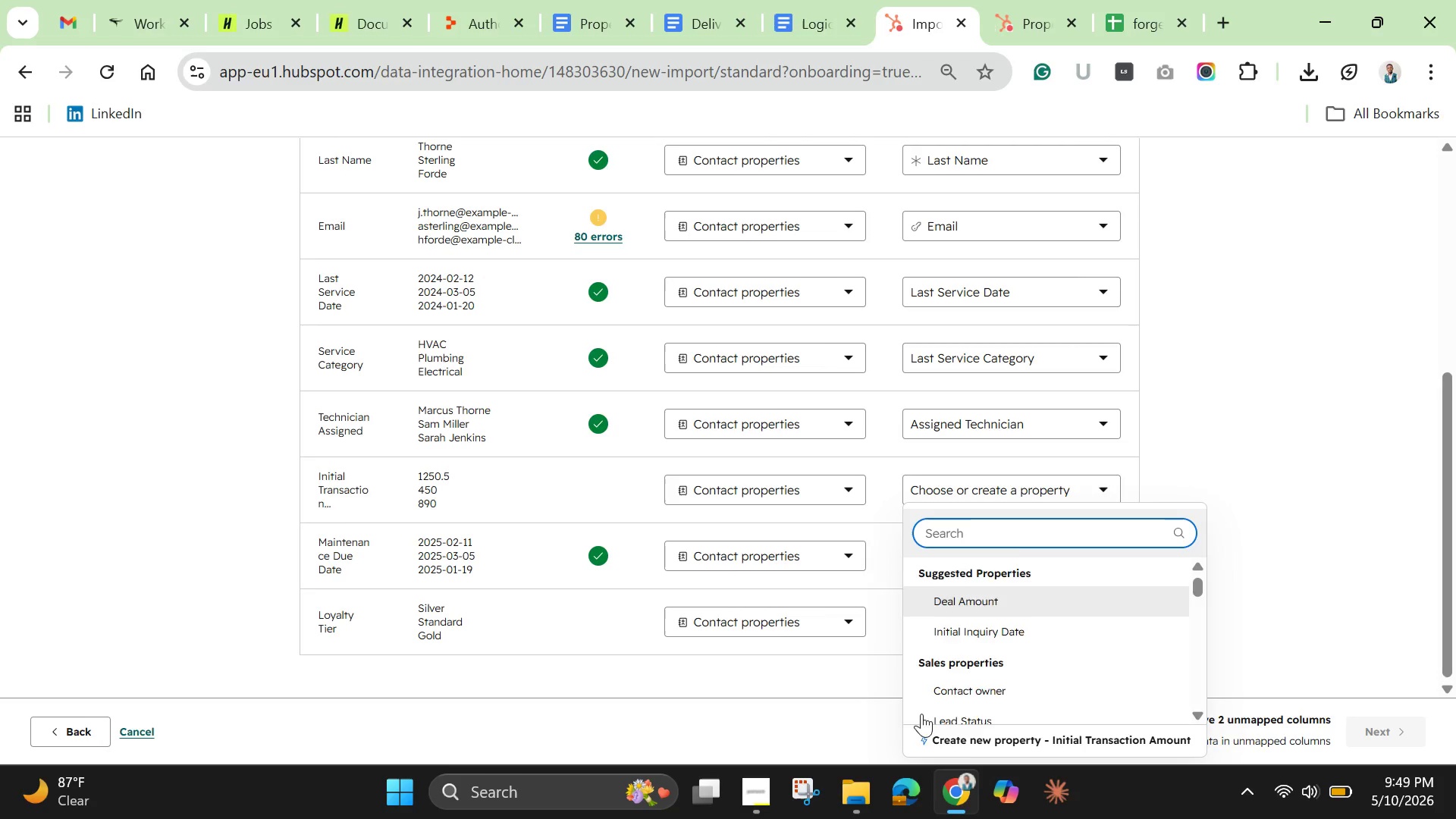 
wait(5.81)
 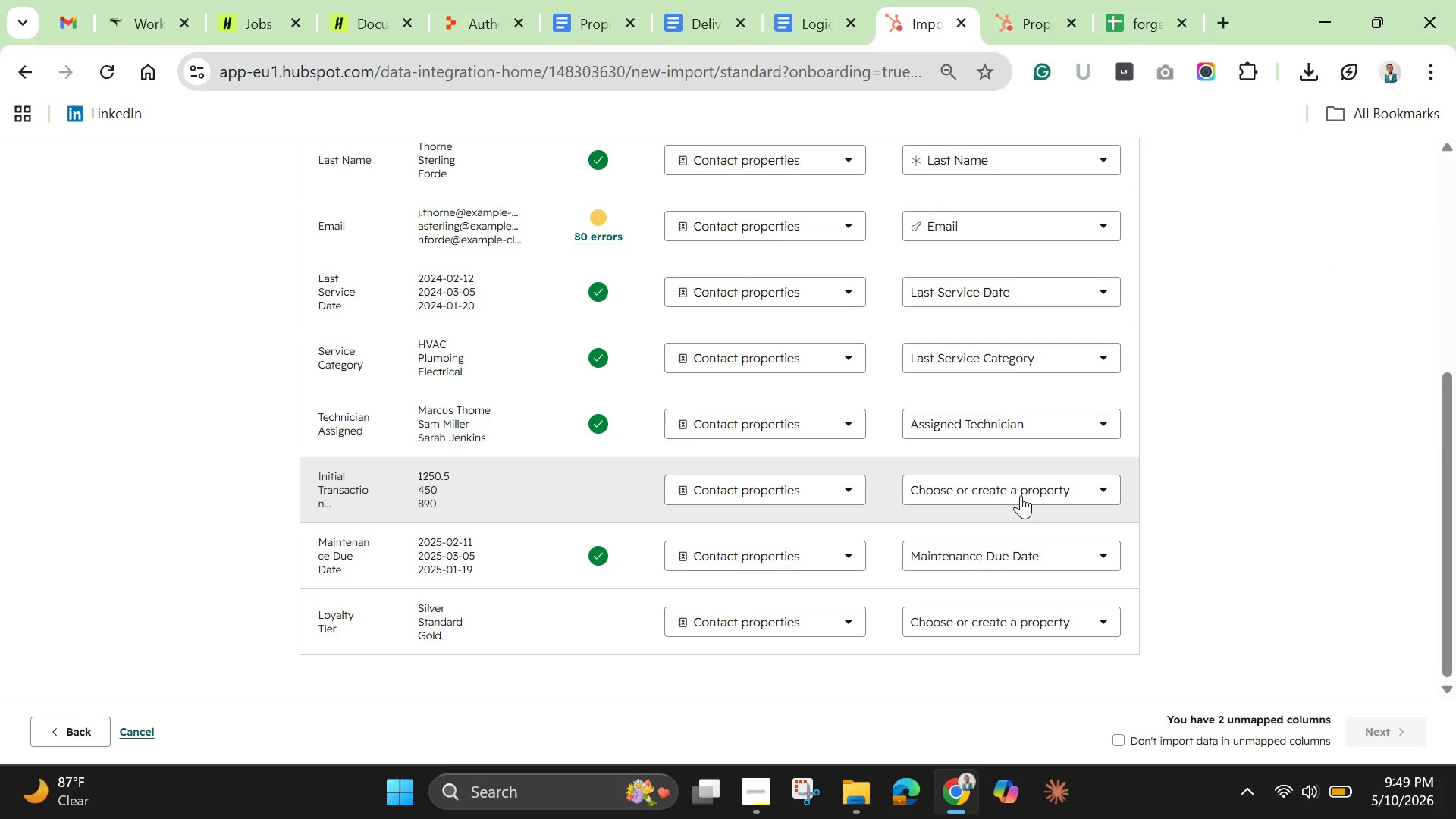 
left_click([1005, 736])
 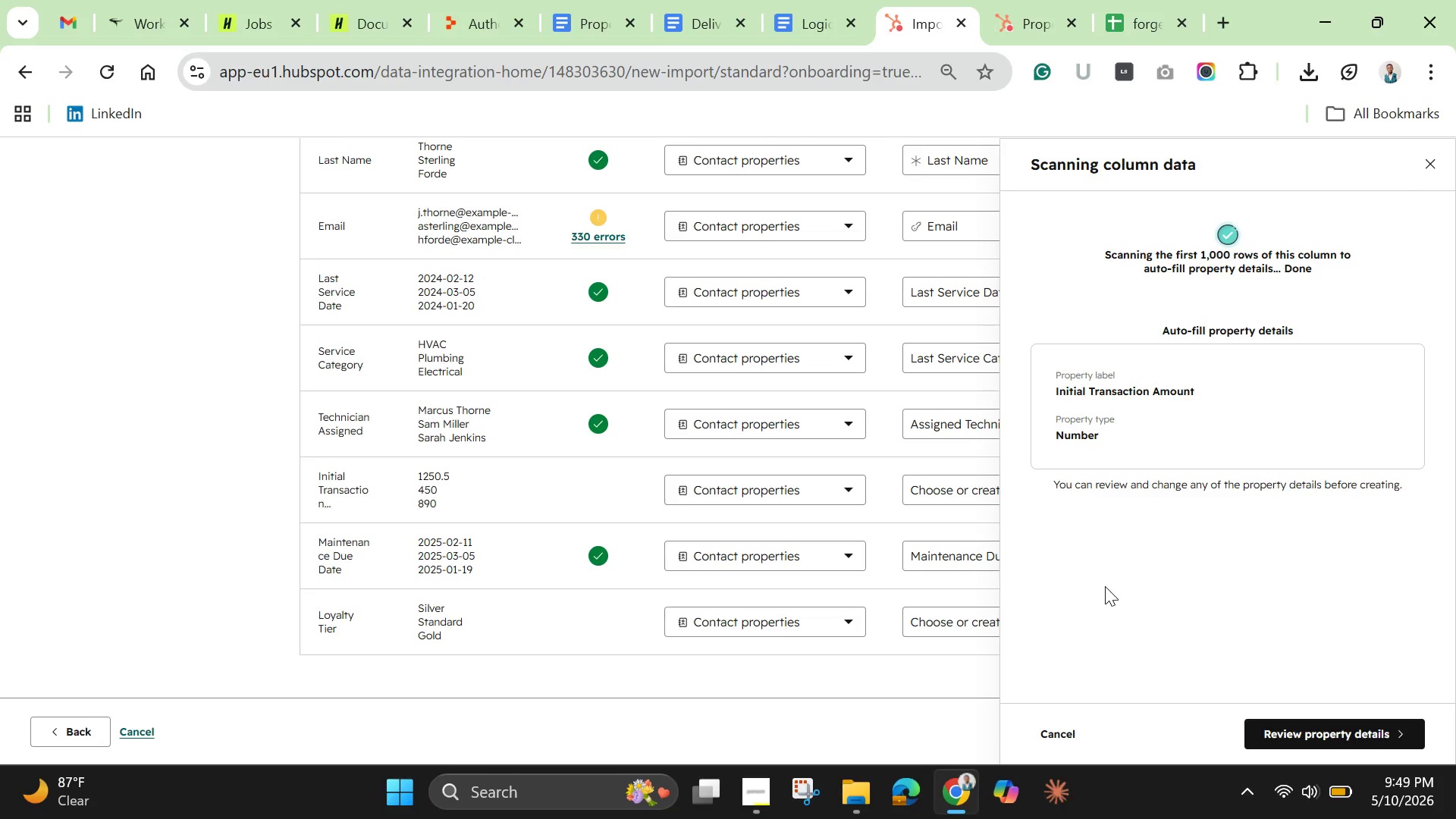 
wait(5.46)
 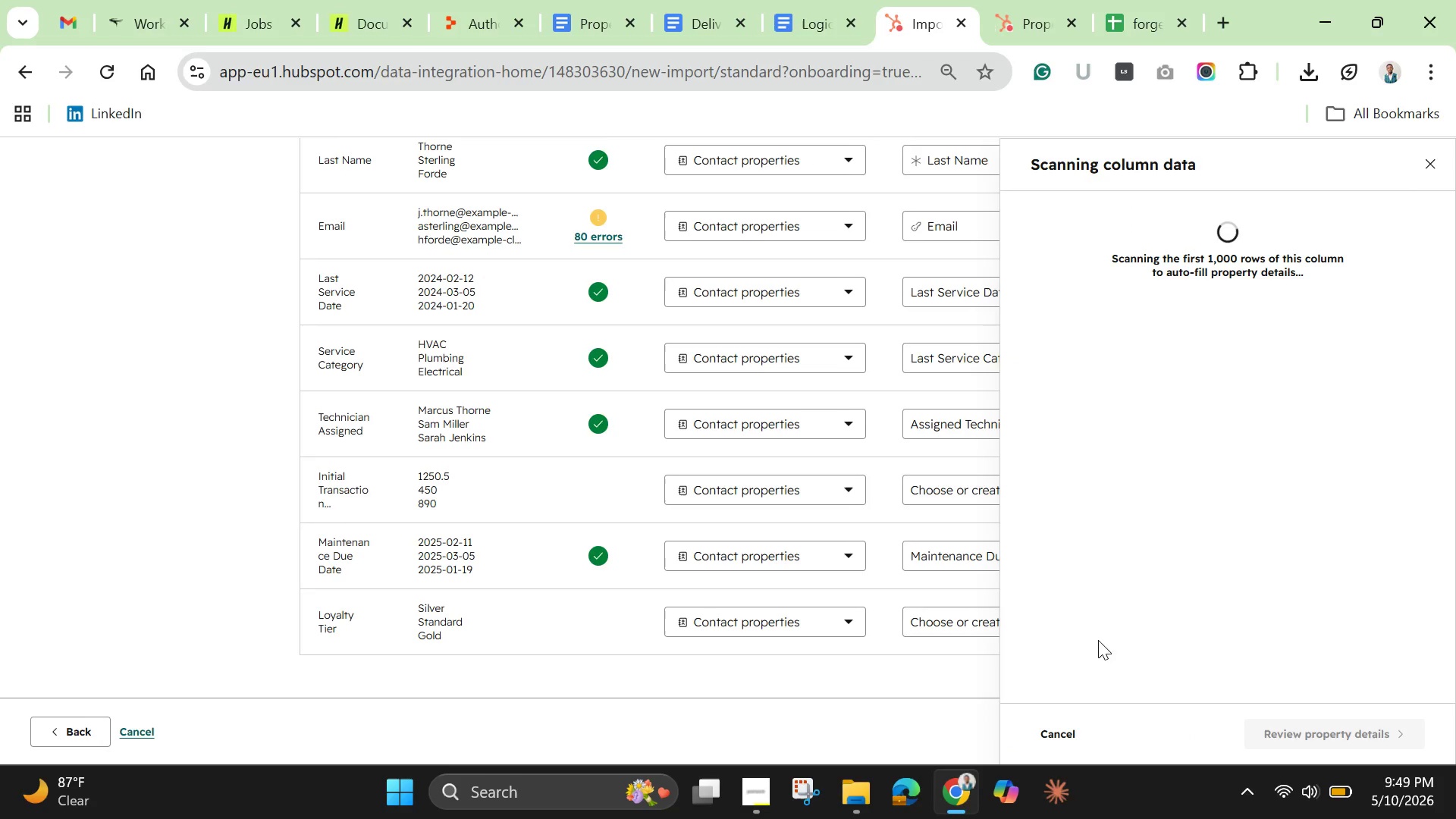 
mouse_move([1398, 783])
 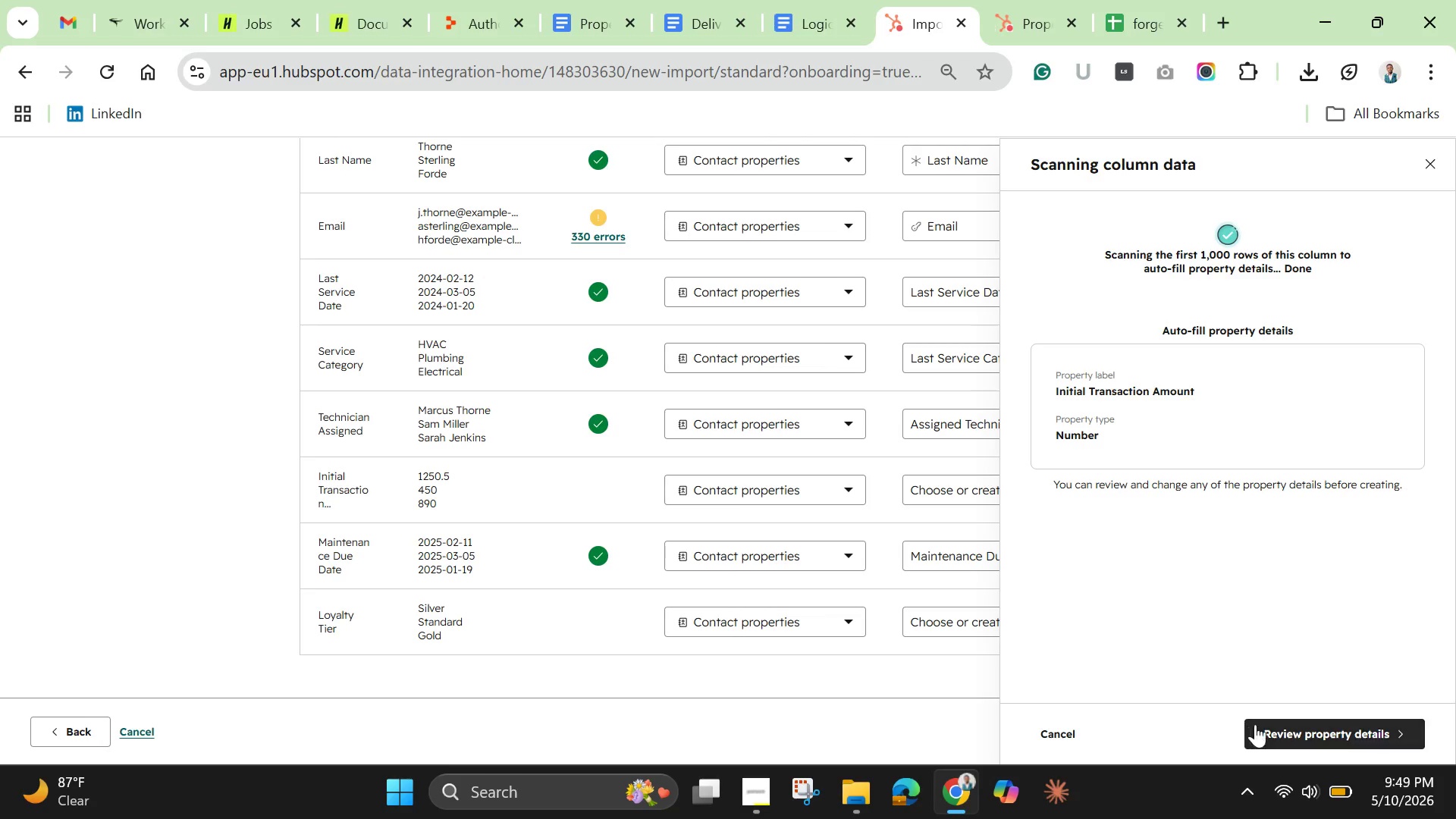 
left_click([1282, 745])
 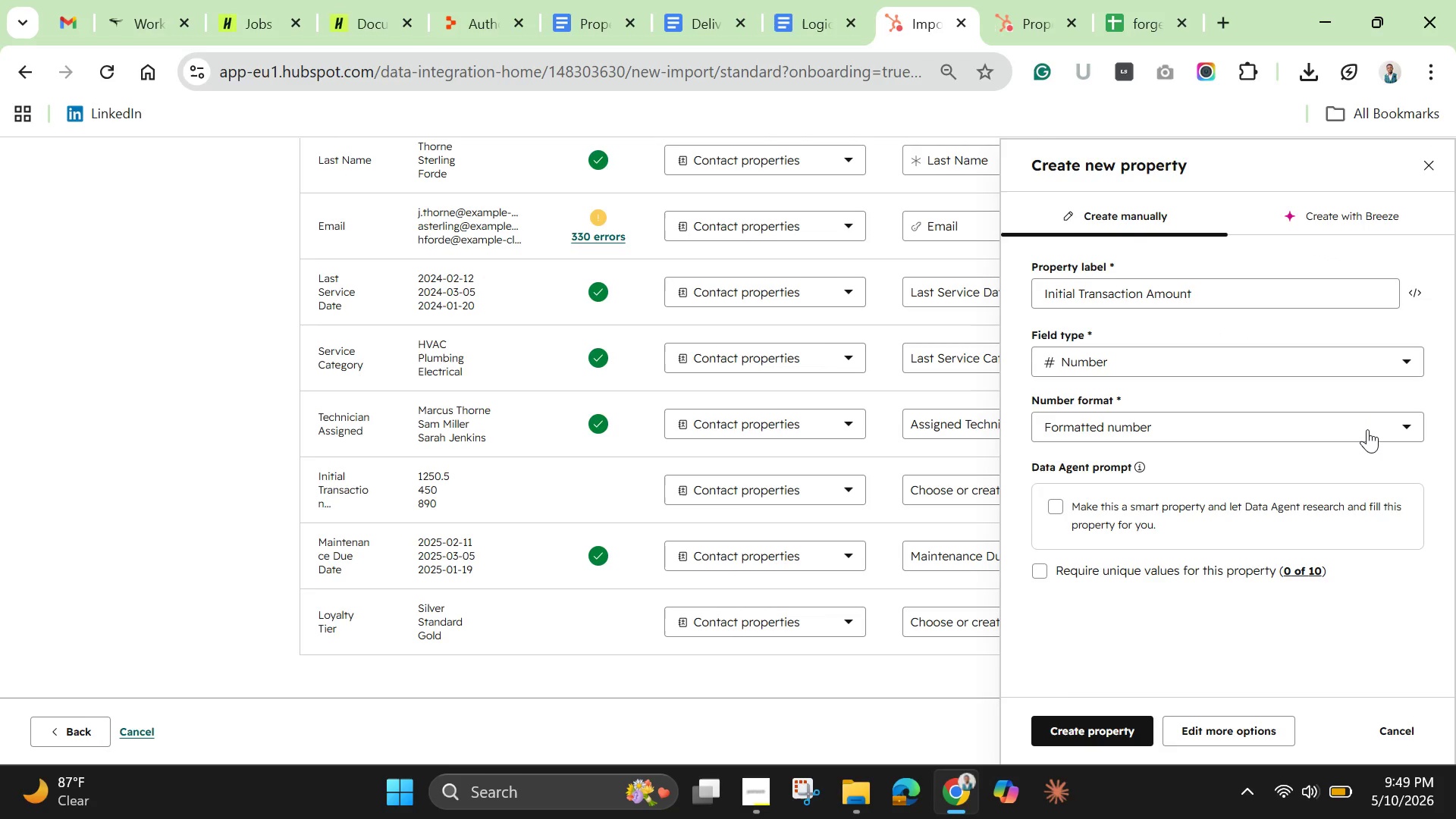 
wait(8.97)
 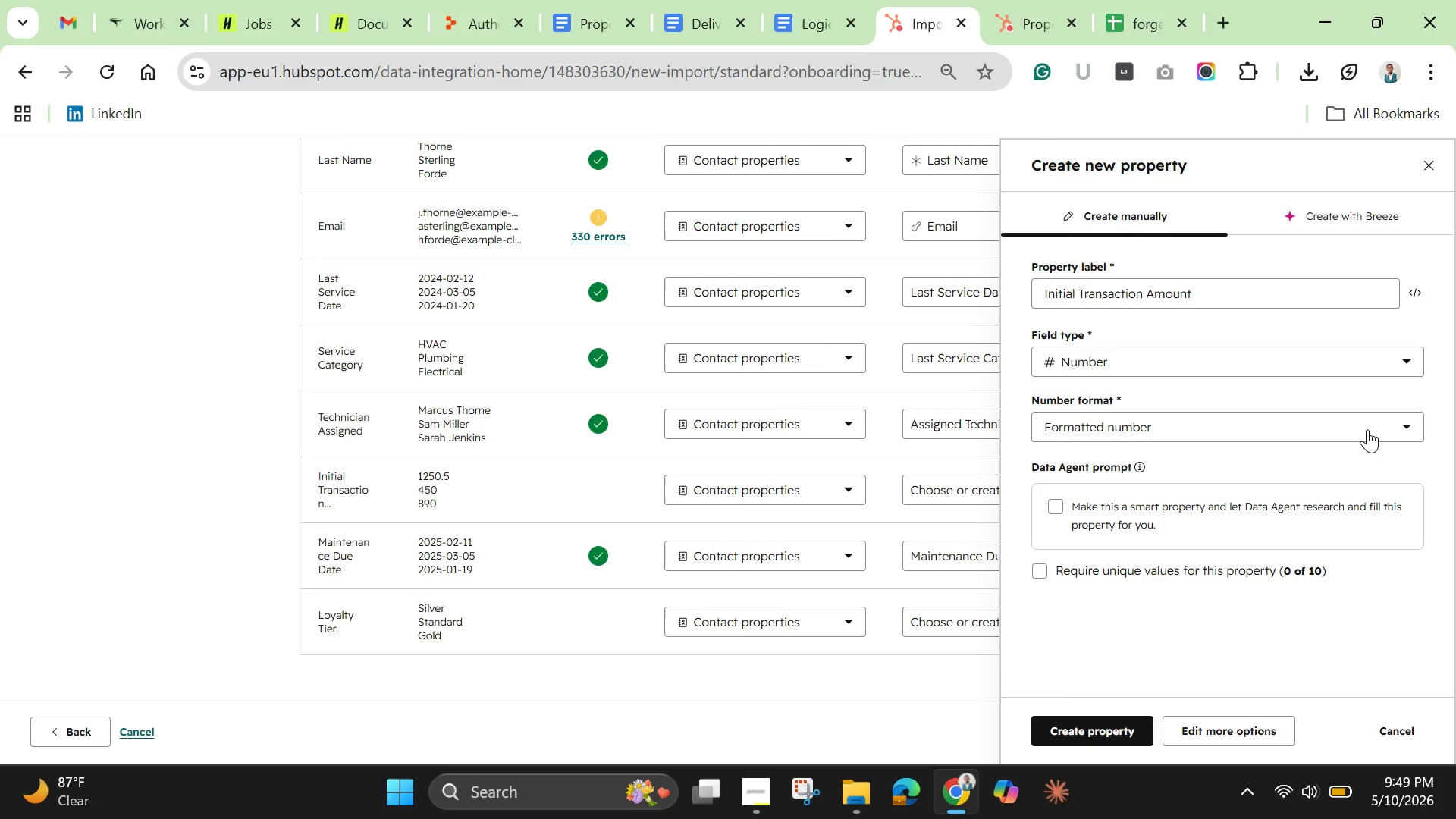 
left_click([1367, 429])
 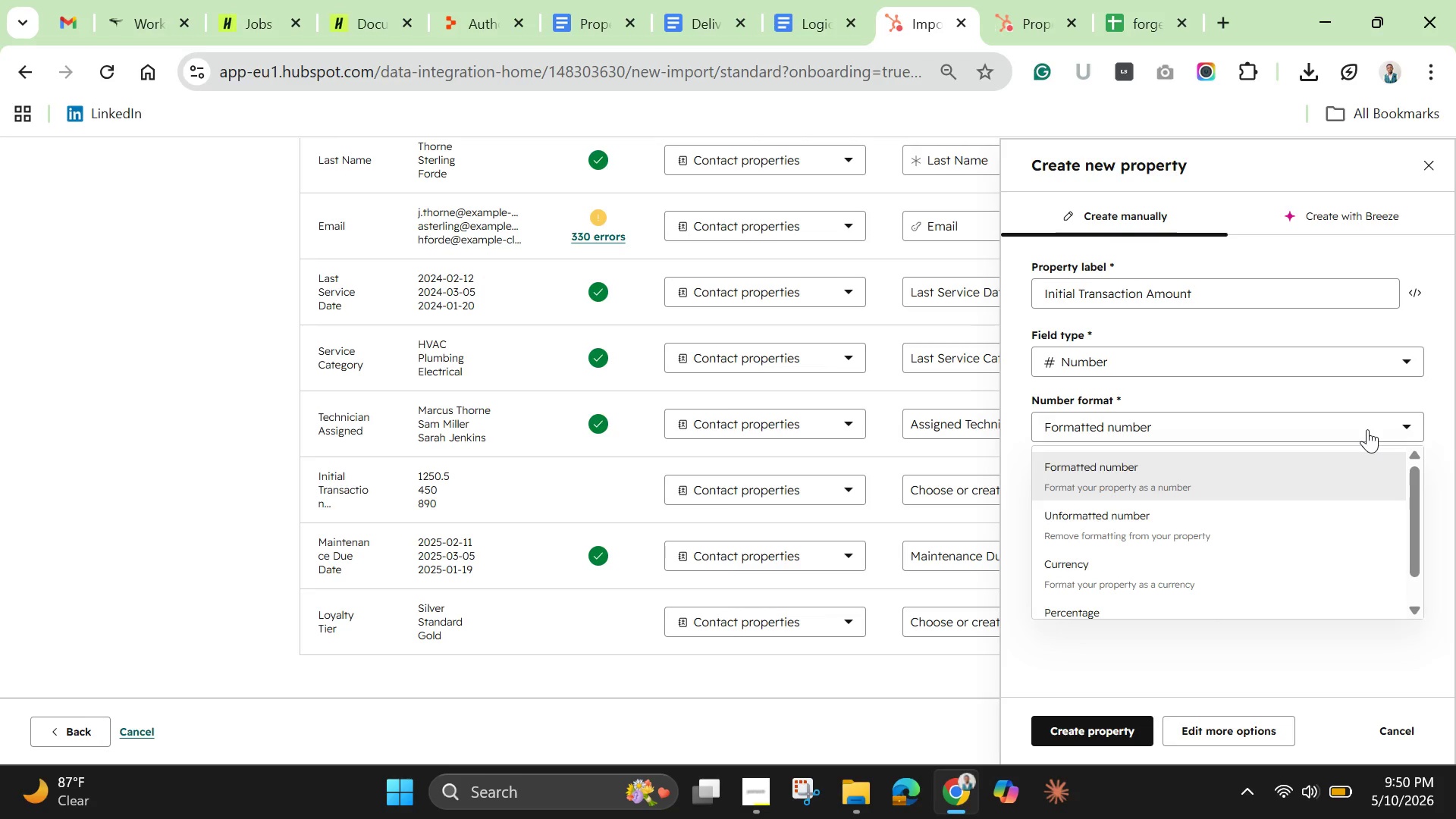 
left_click([1367, 429])
 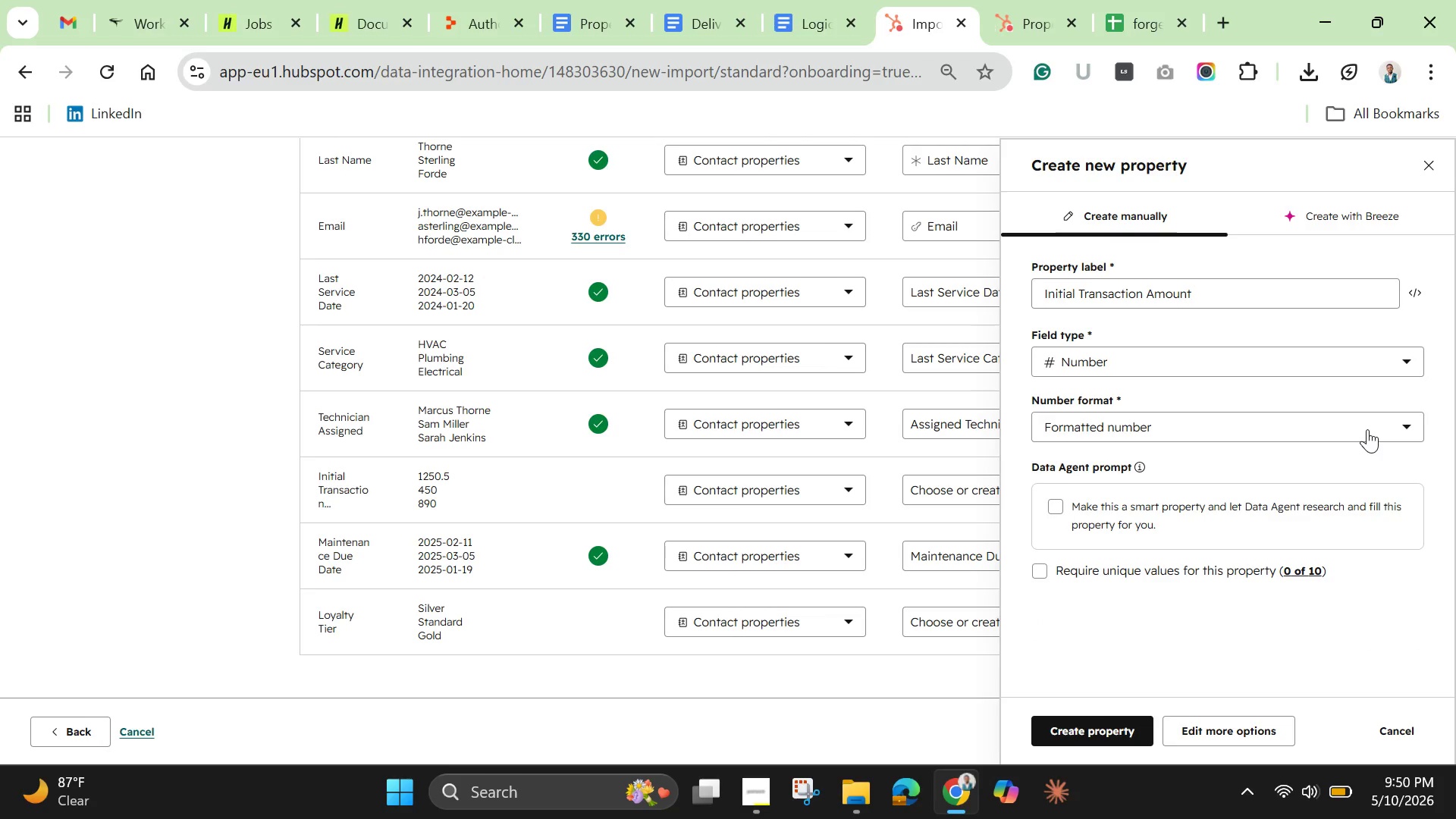 
wait(14.61)
 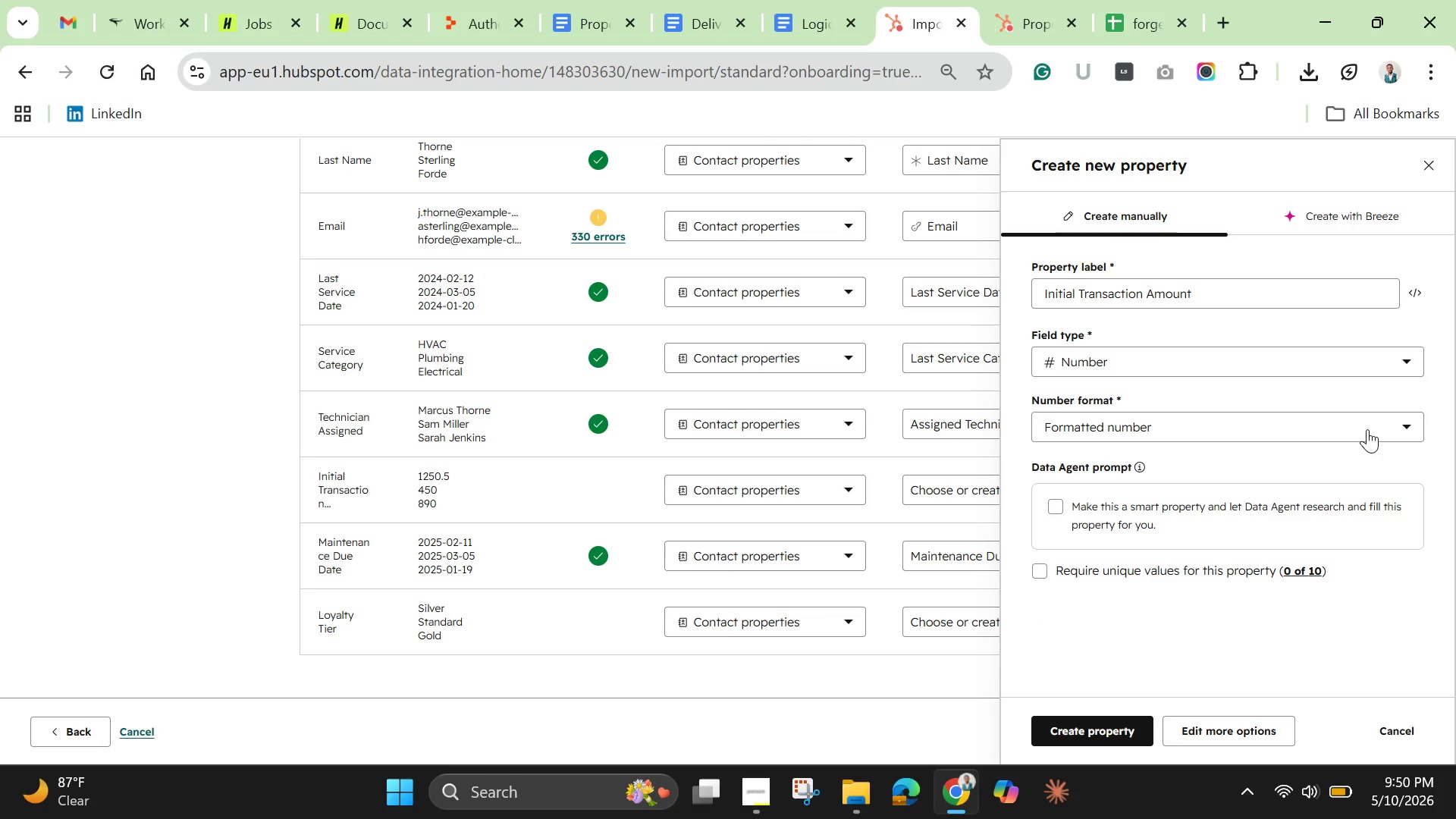 
left_click([1367, 429])
 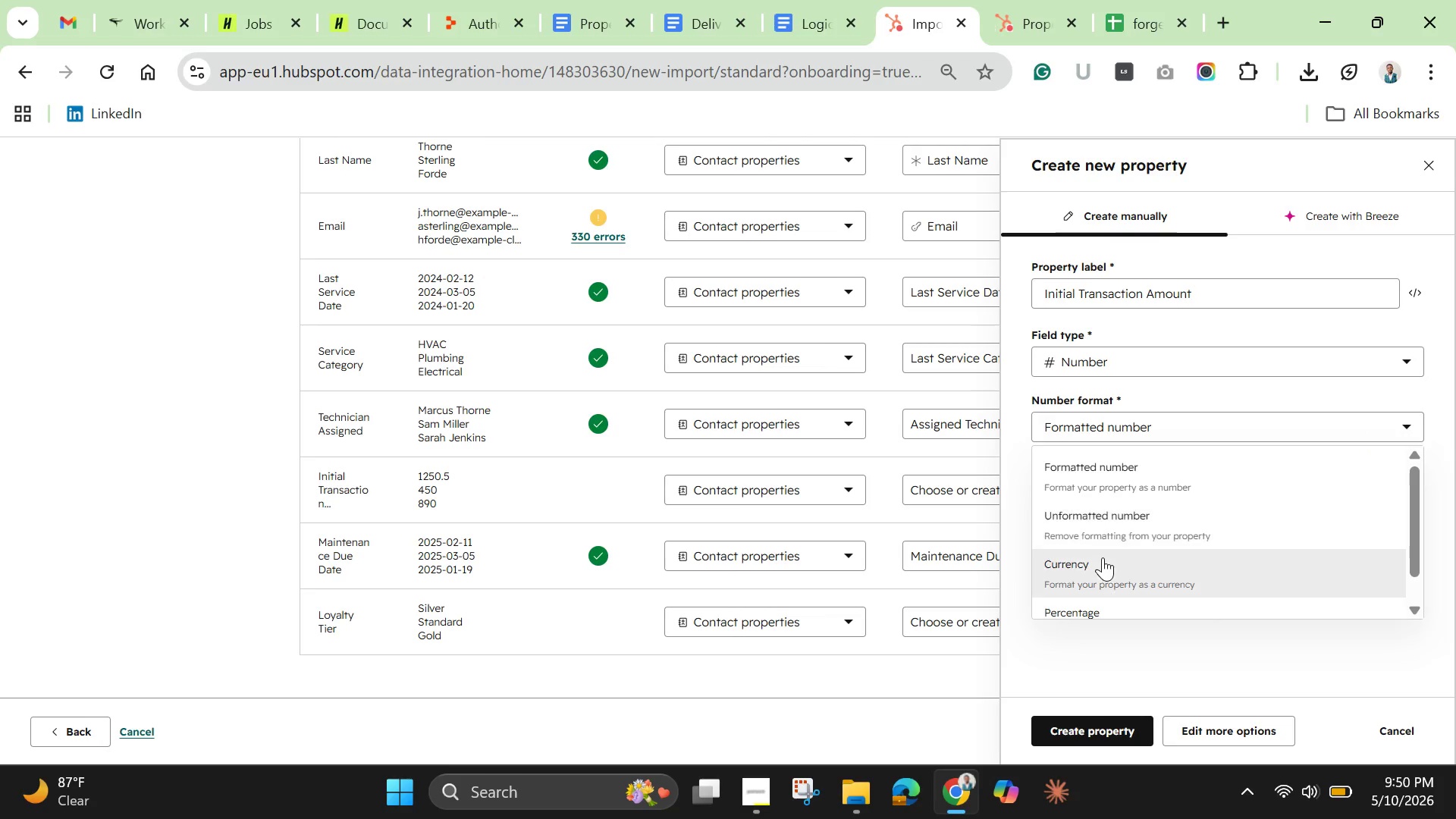 
left_click([1101, 563])
 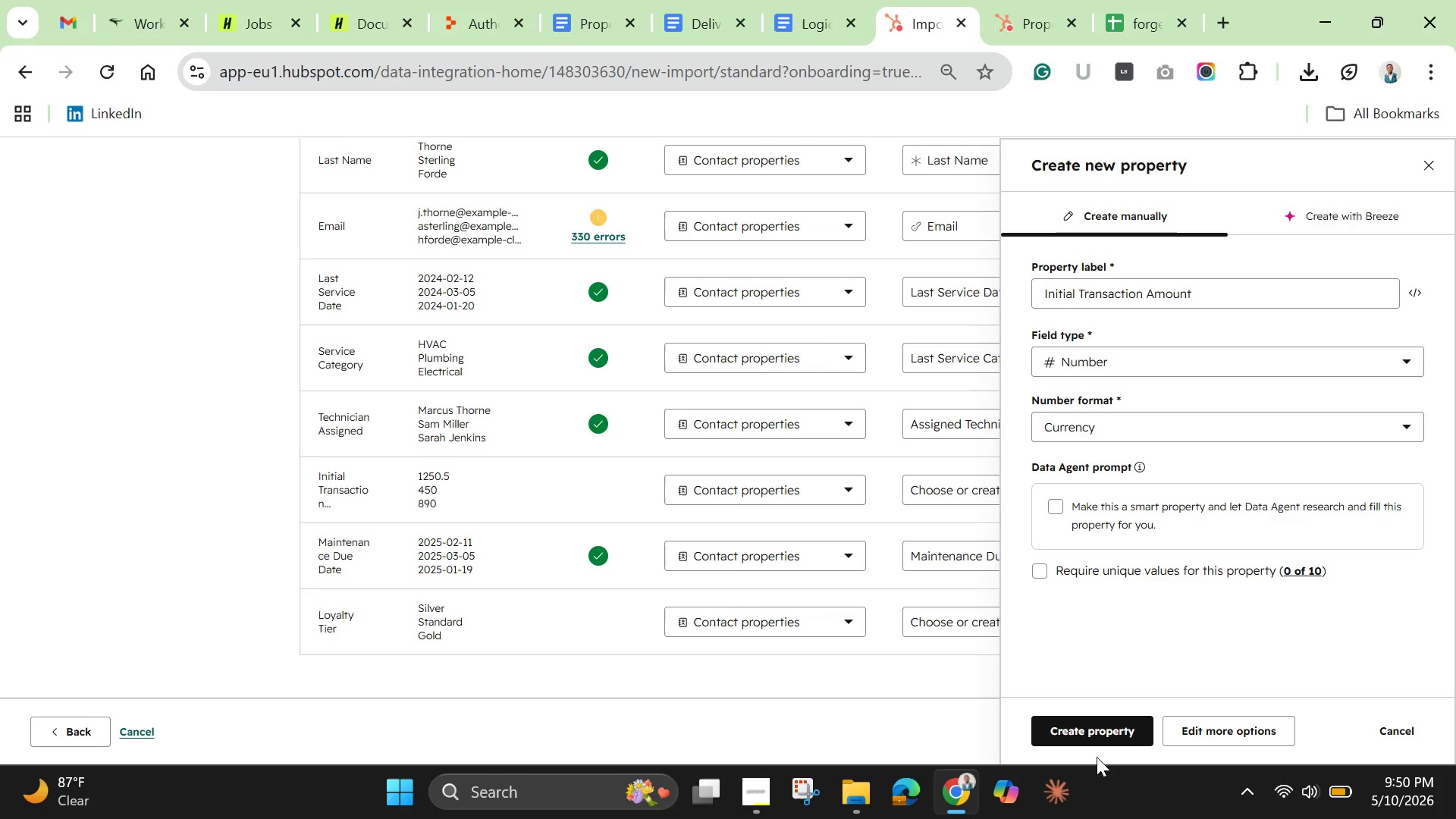 
left_click([1098, 726])
 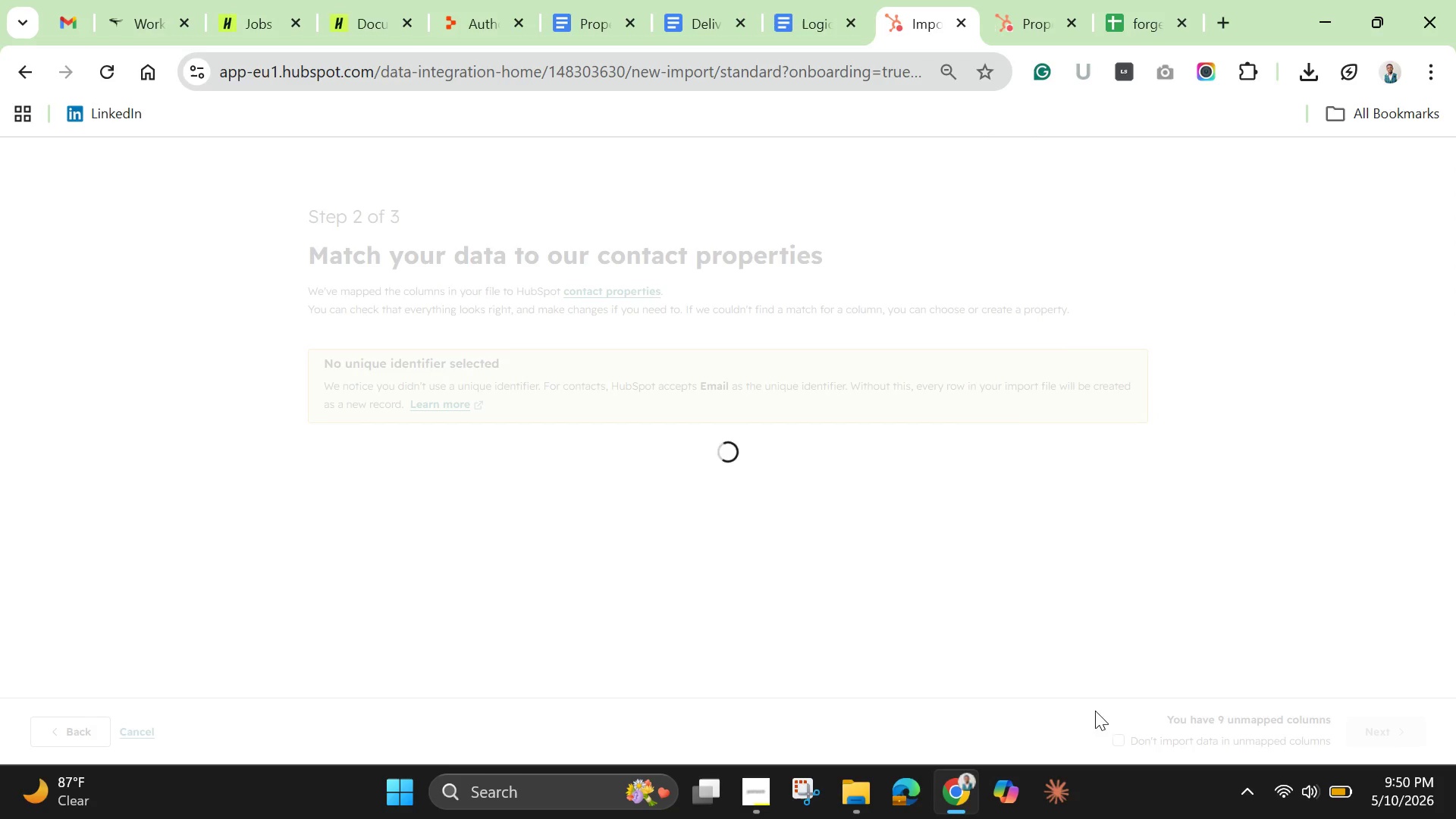 
mouse_move([1054, 664])
 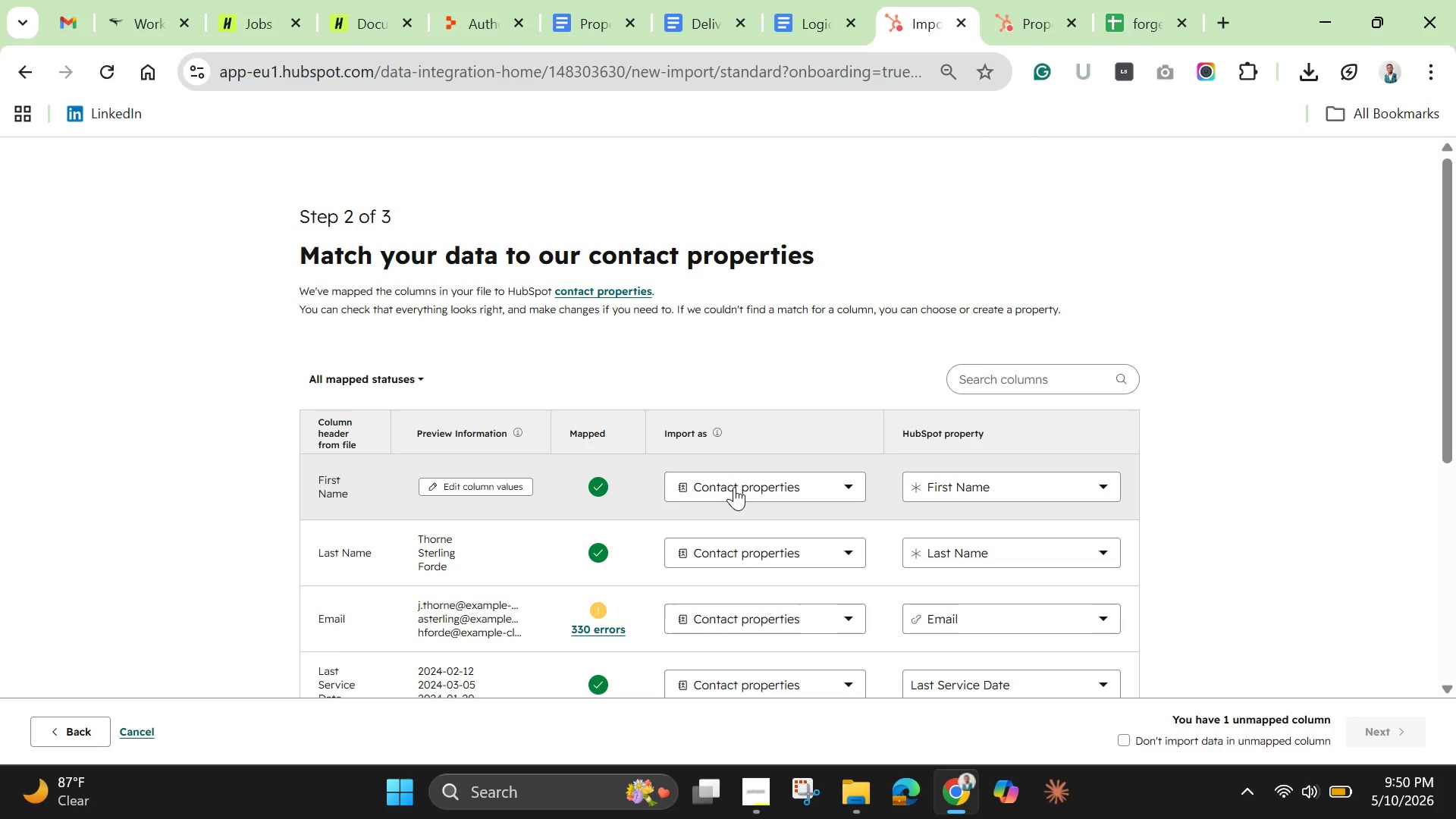 
scroll: coordinate [734, 488], scroll_direction: down, amount: 4.0
 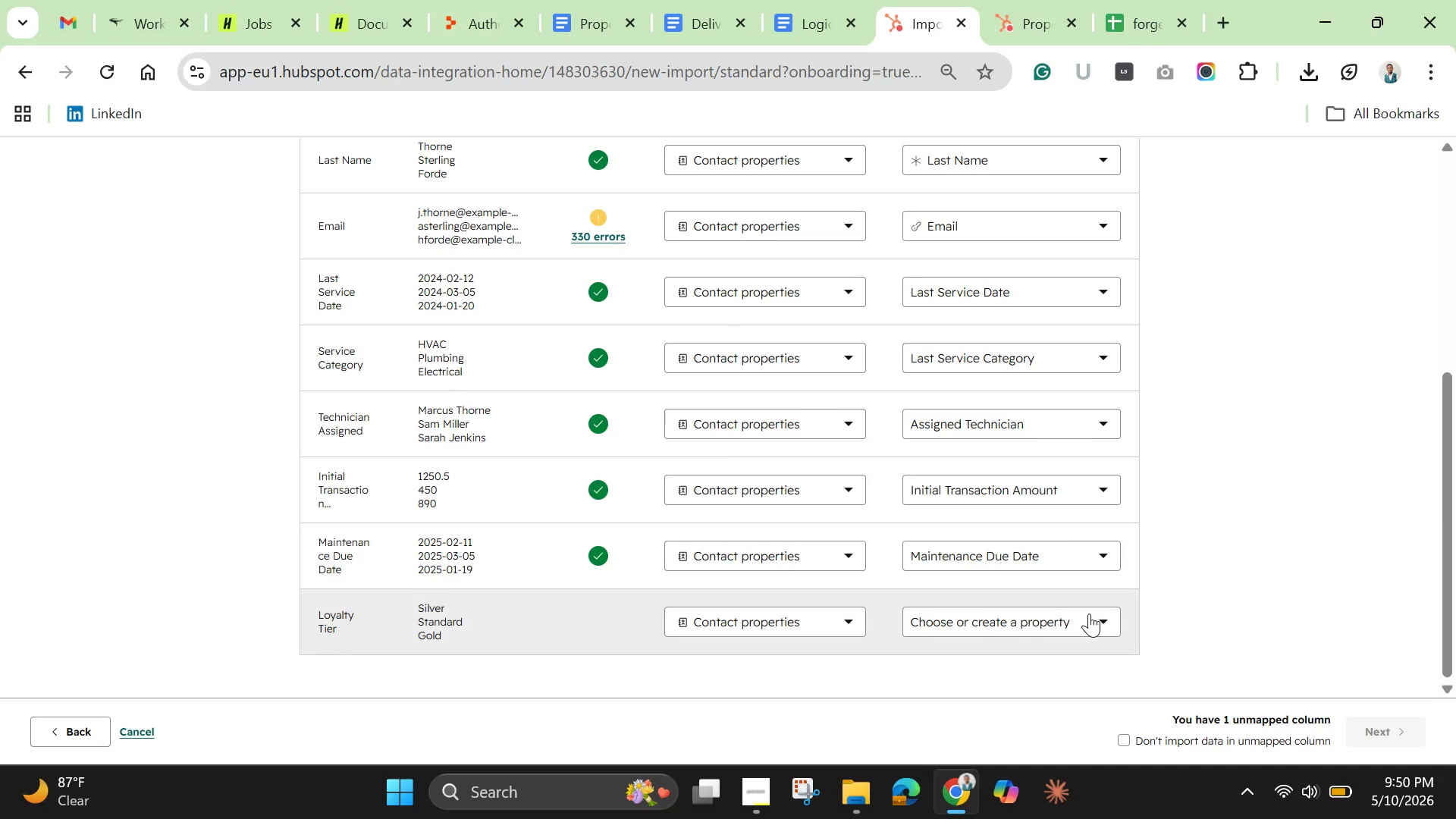 
left_click([1066, 617])
 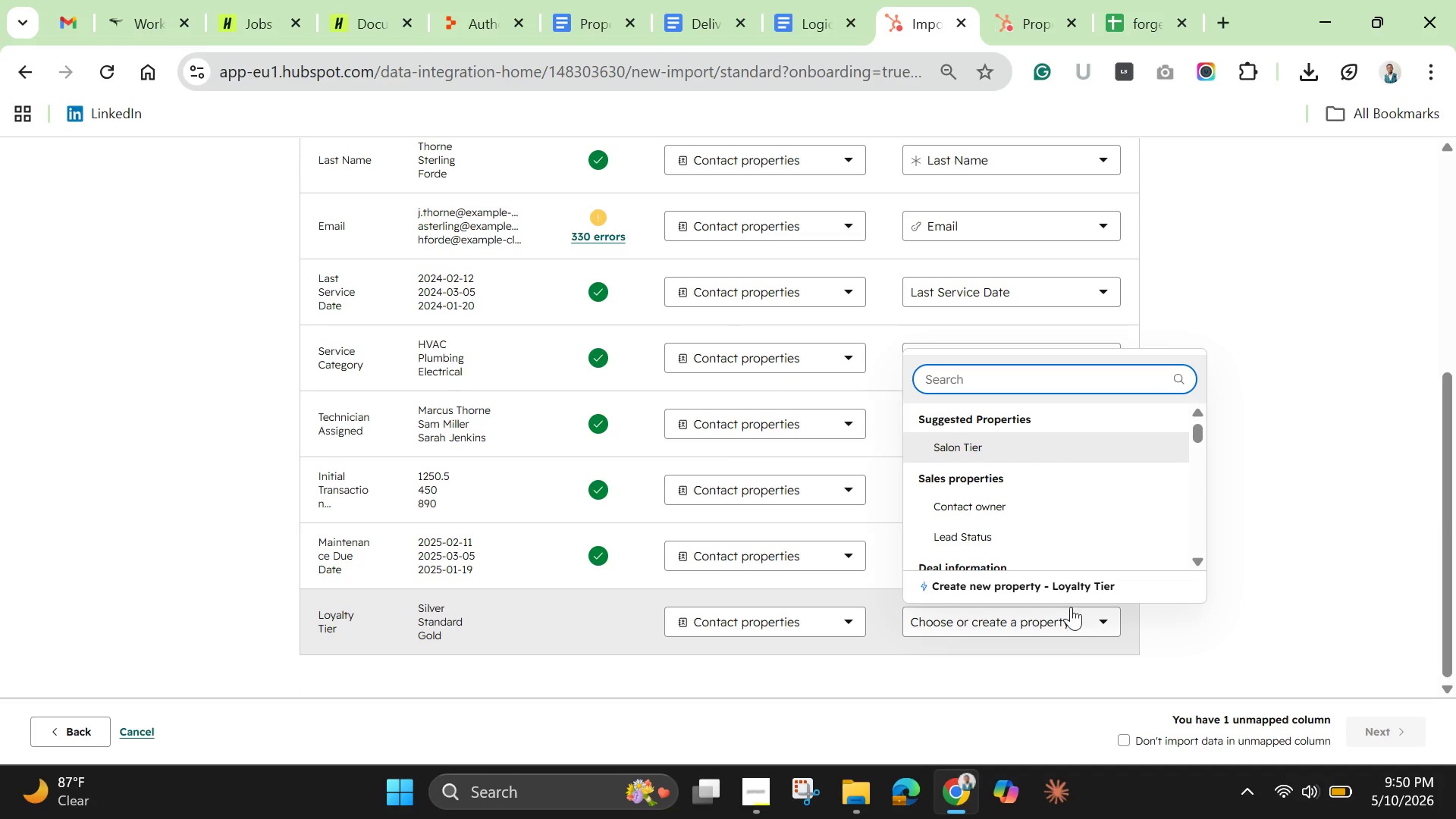 
left_click([1068, 590])
 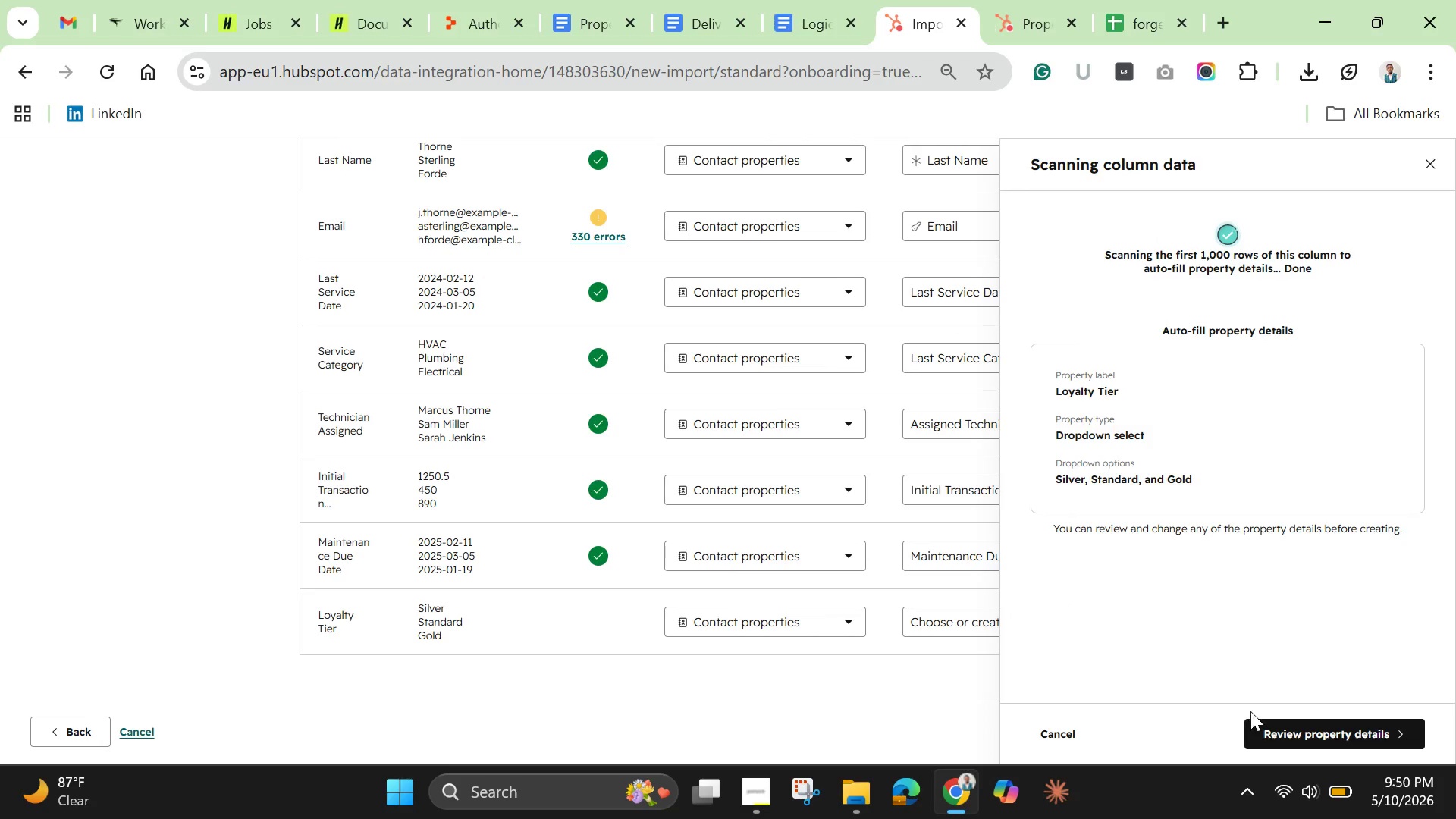 
left_click([1289, 733])
 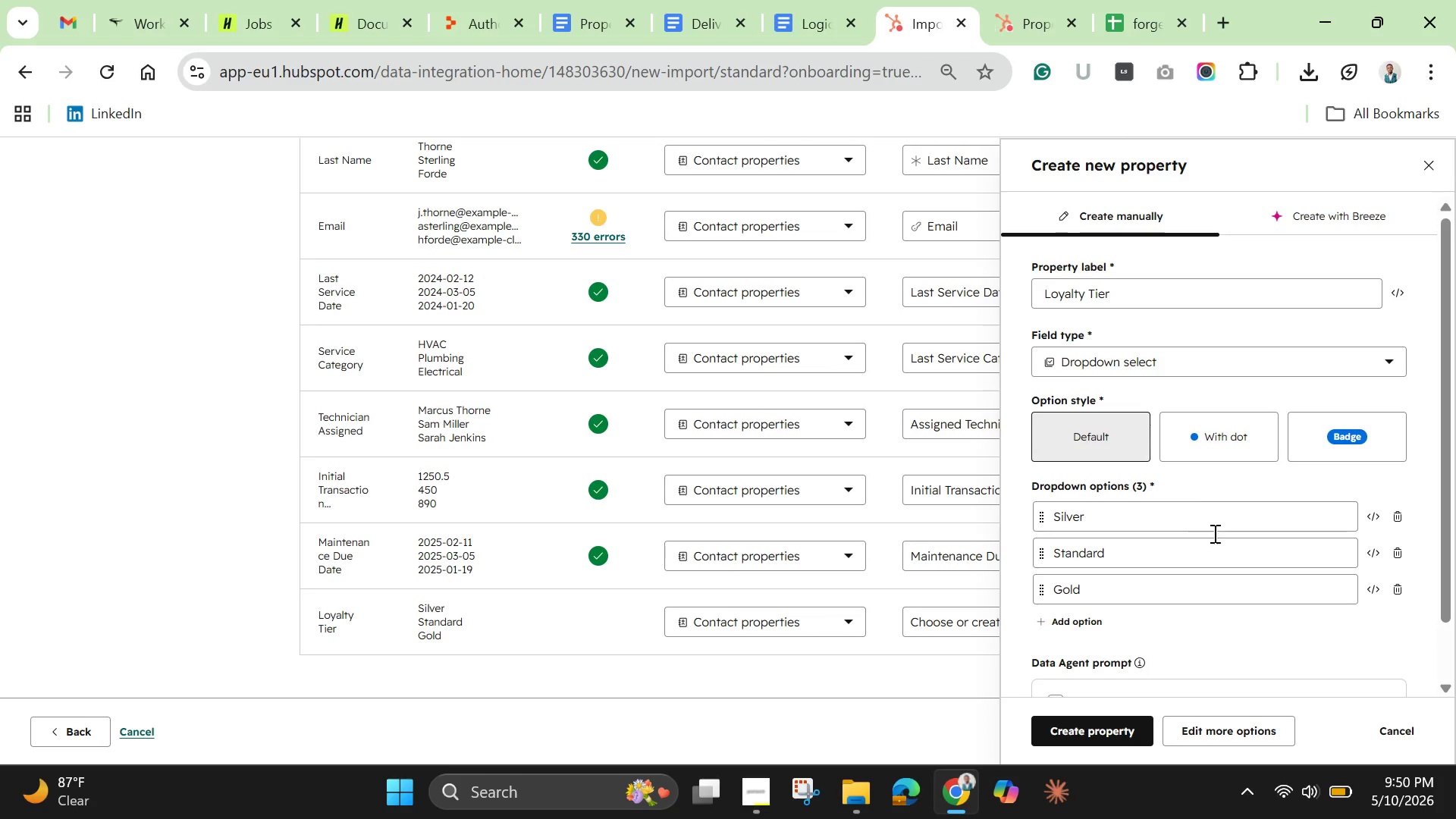 
wait(6.31)
 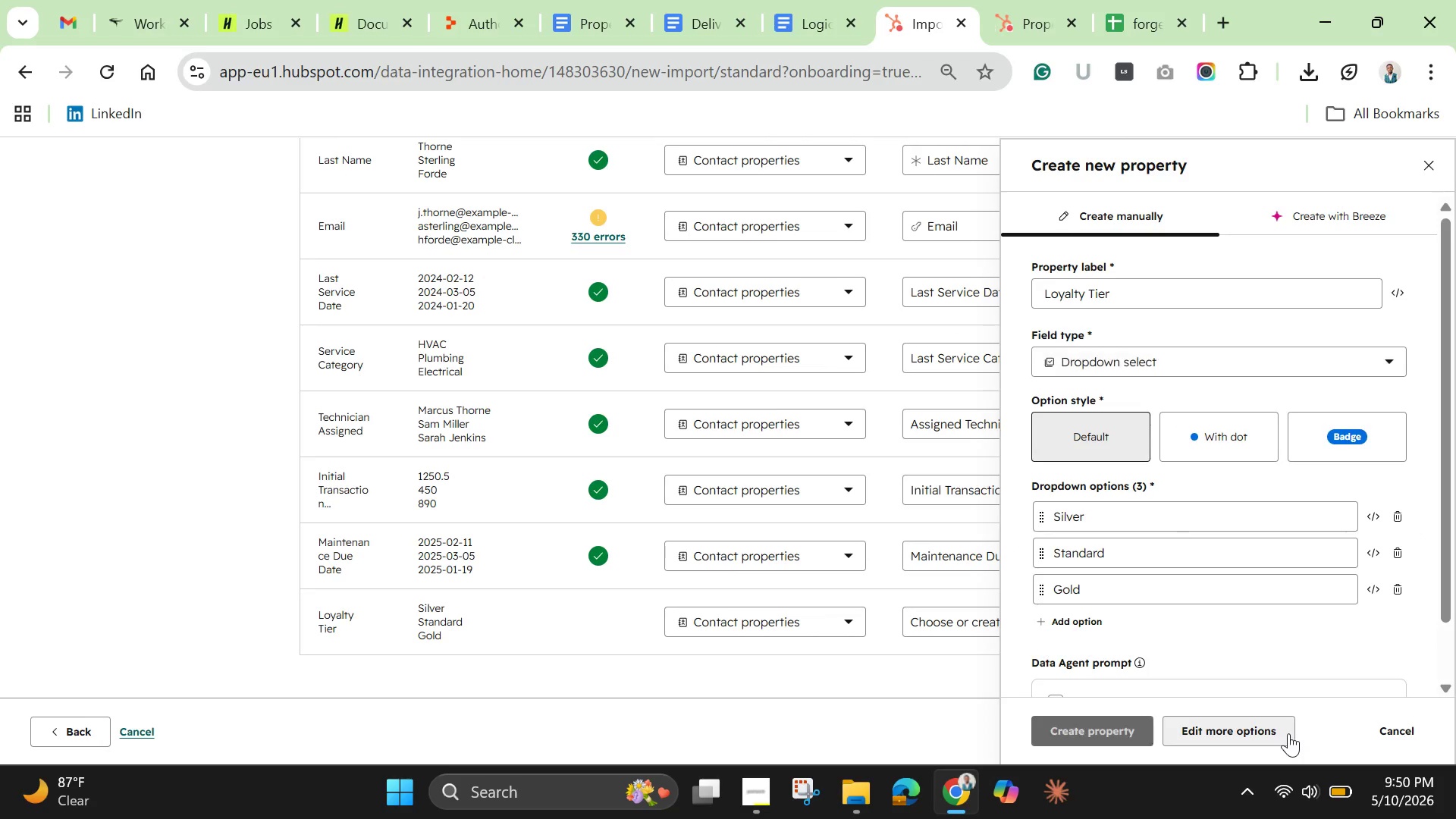 
scroll: coordinate [1198, 517], scroll_direction: down, amount: 4.0
 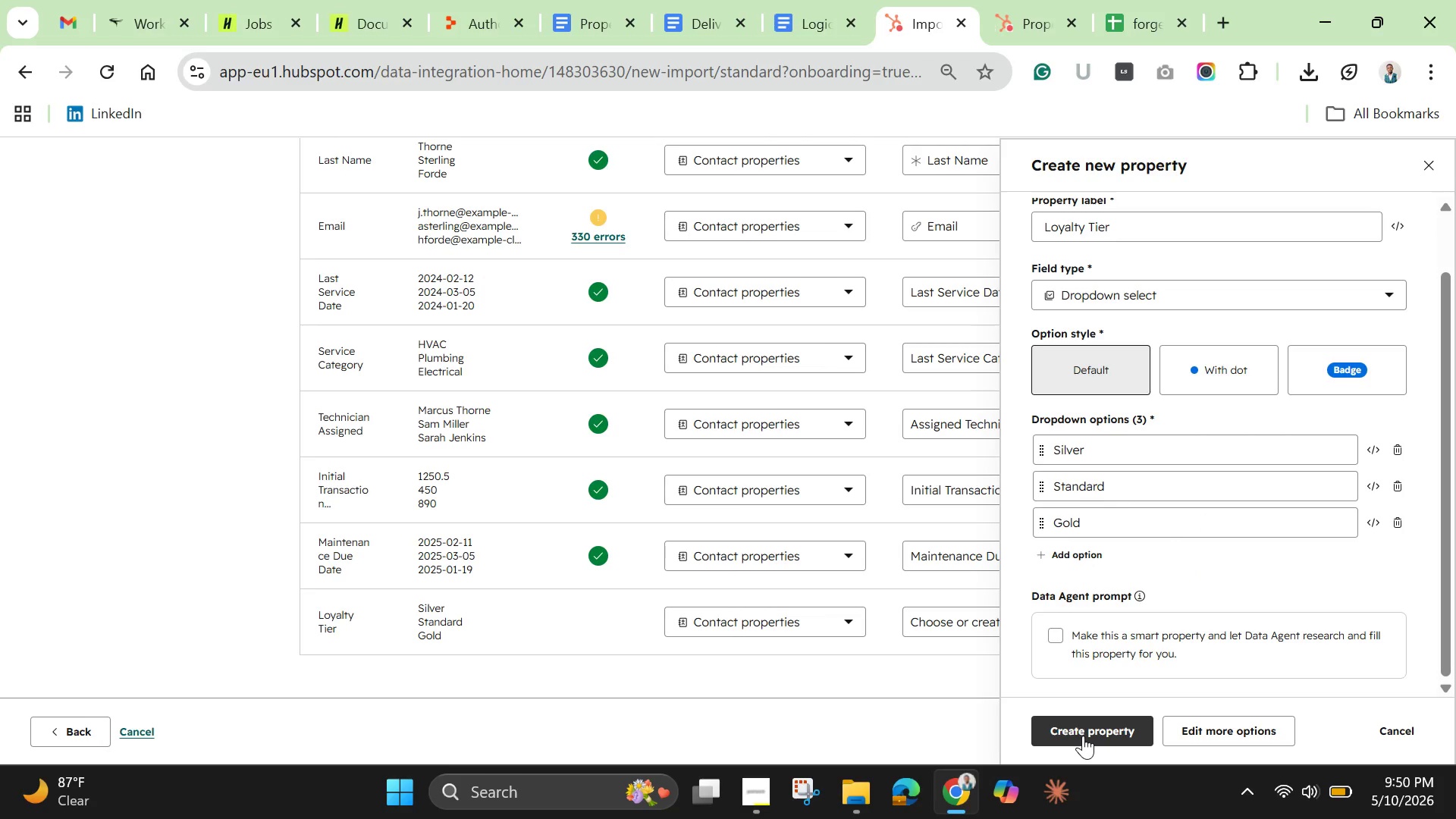 
left_click([1083, 736])
 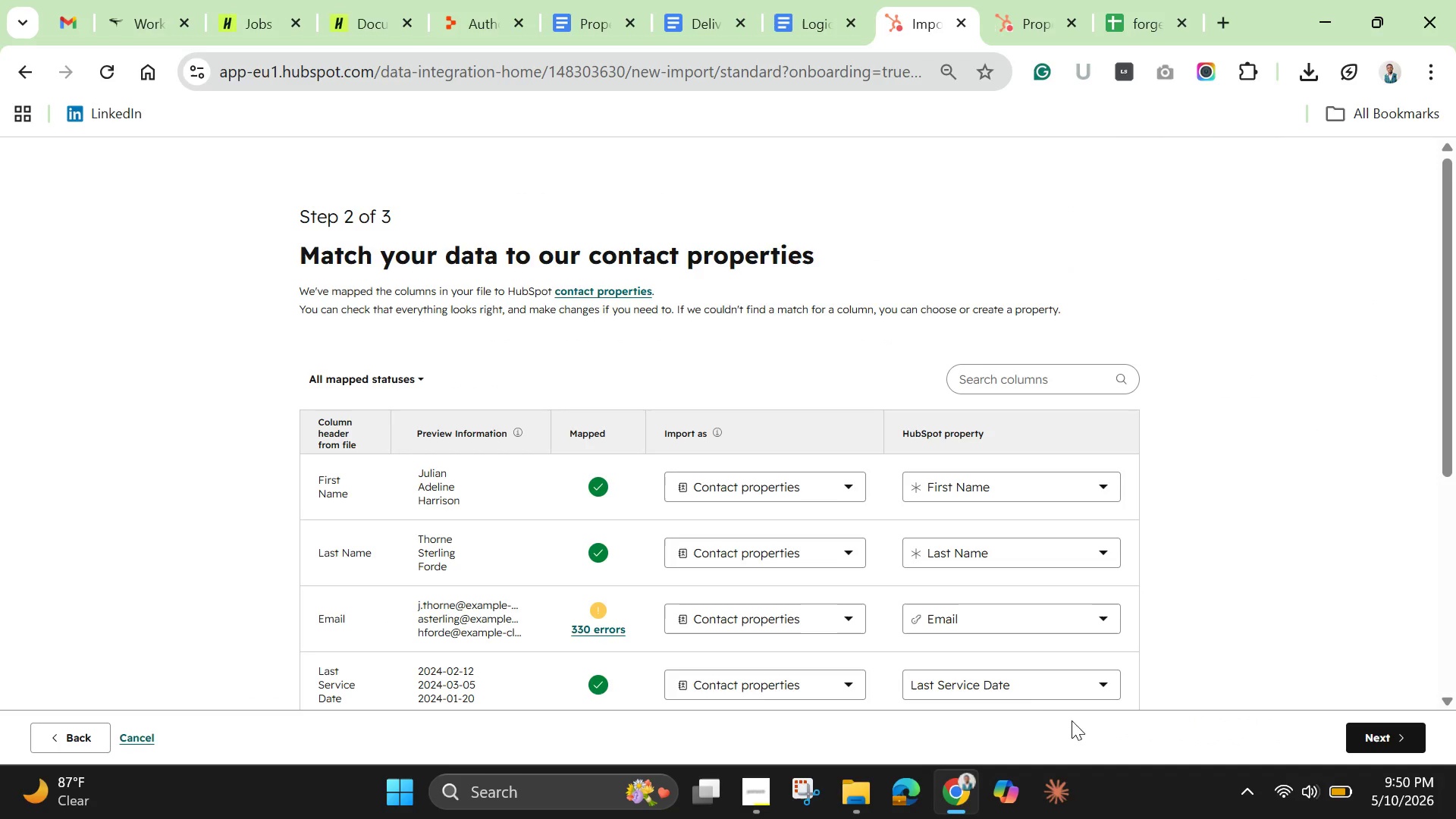 
scroll: coordinate [964, 569], scroll_direction: down, amount: 6.0
 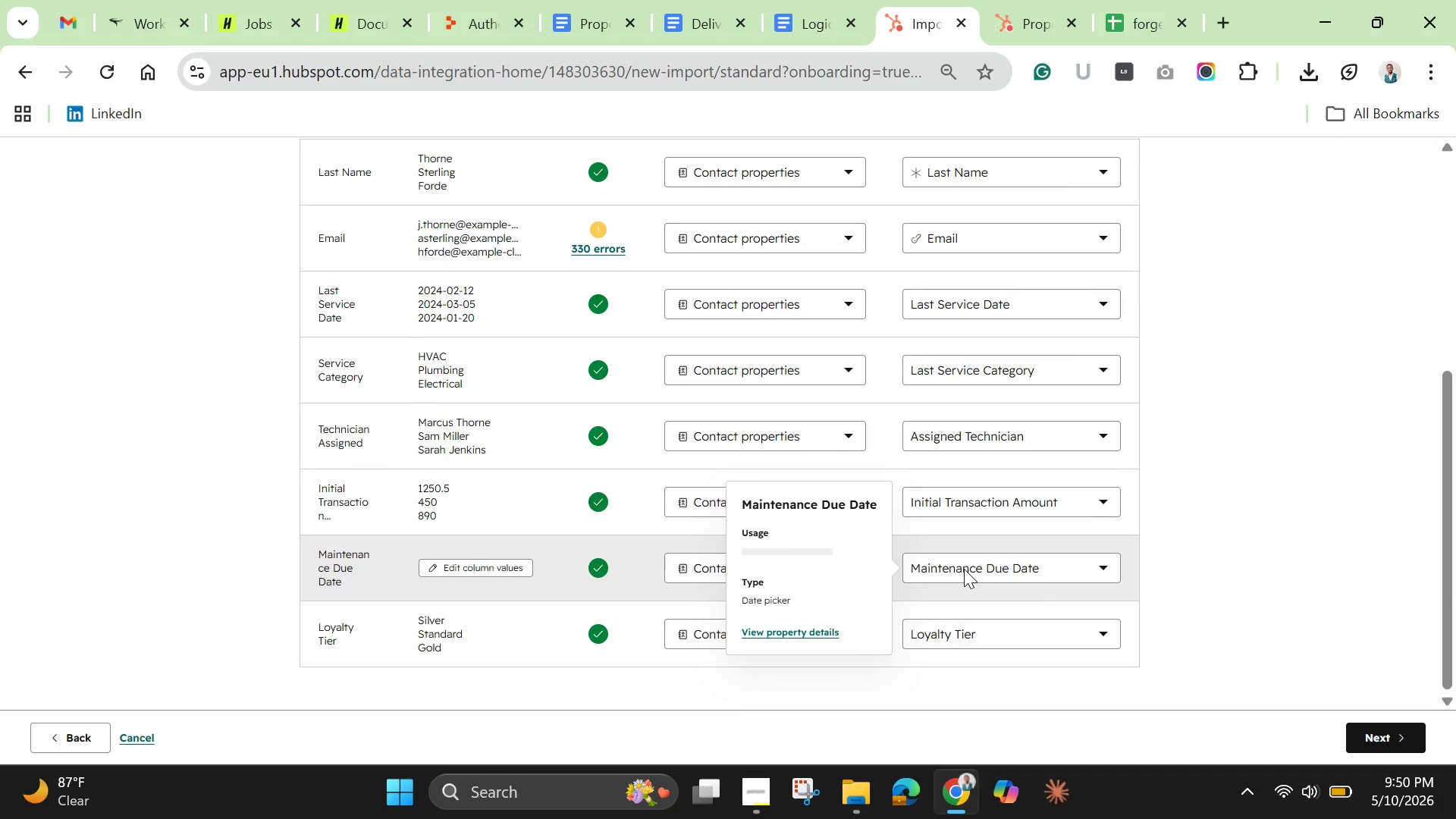 
scroll: coordinate [964, 569], scroll_direction: up, amount: 3.0
 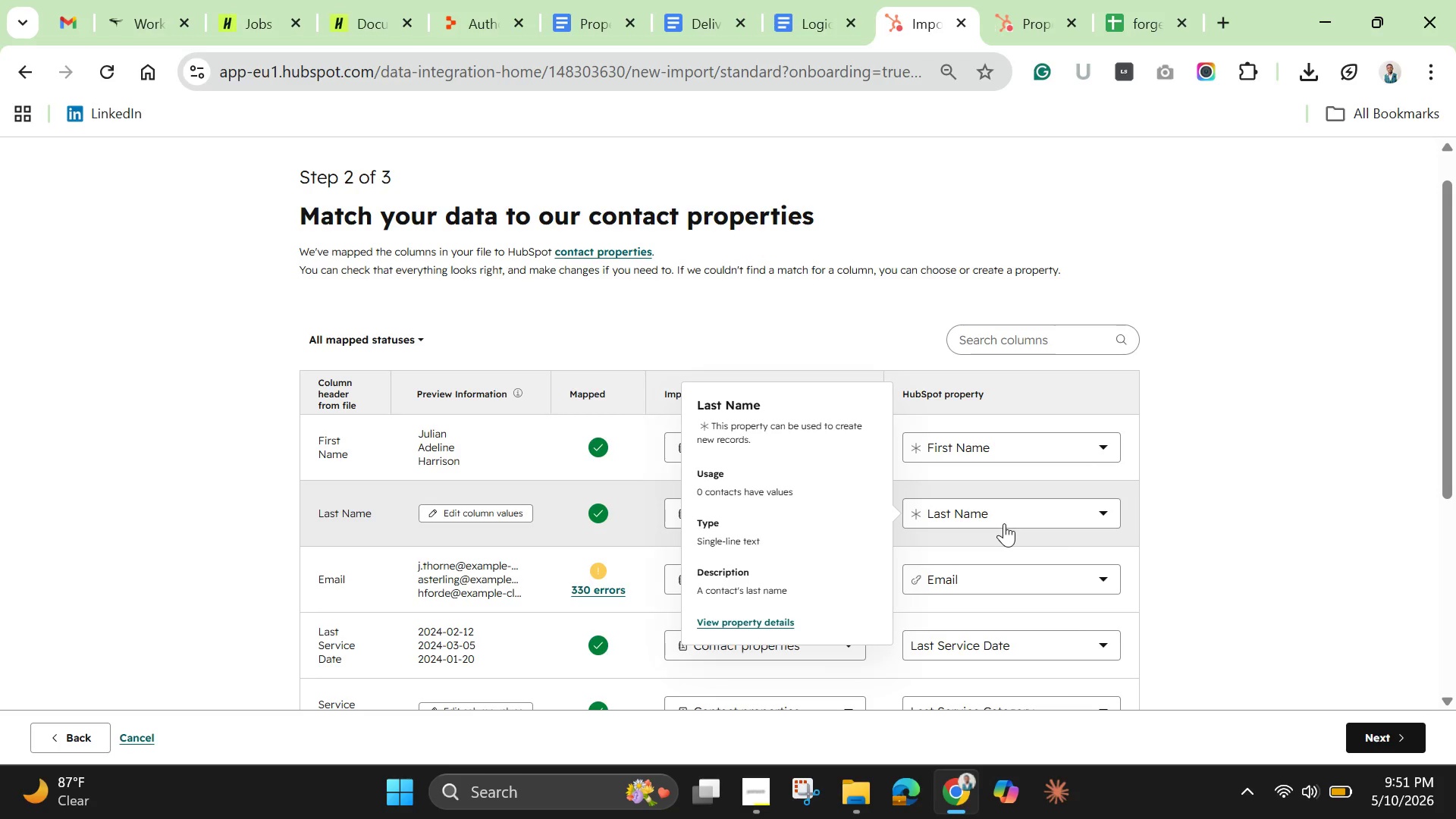 
wait(20.08)
 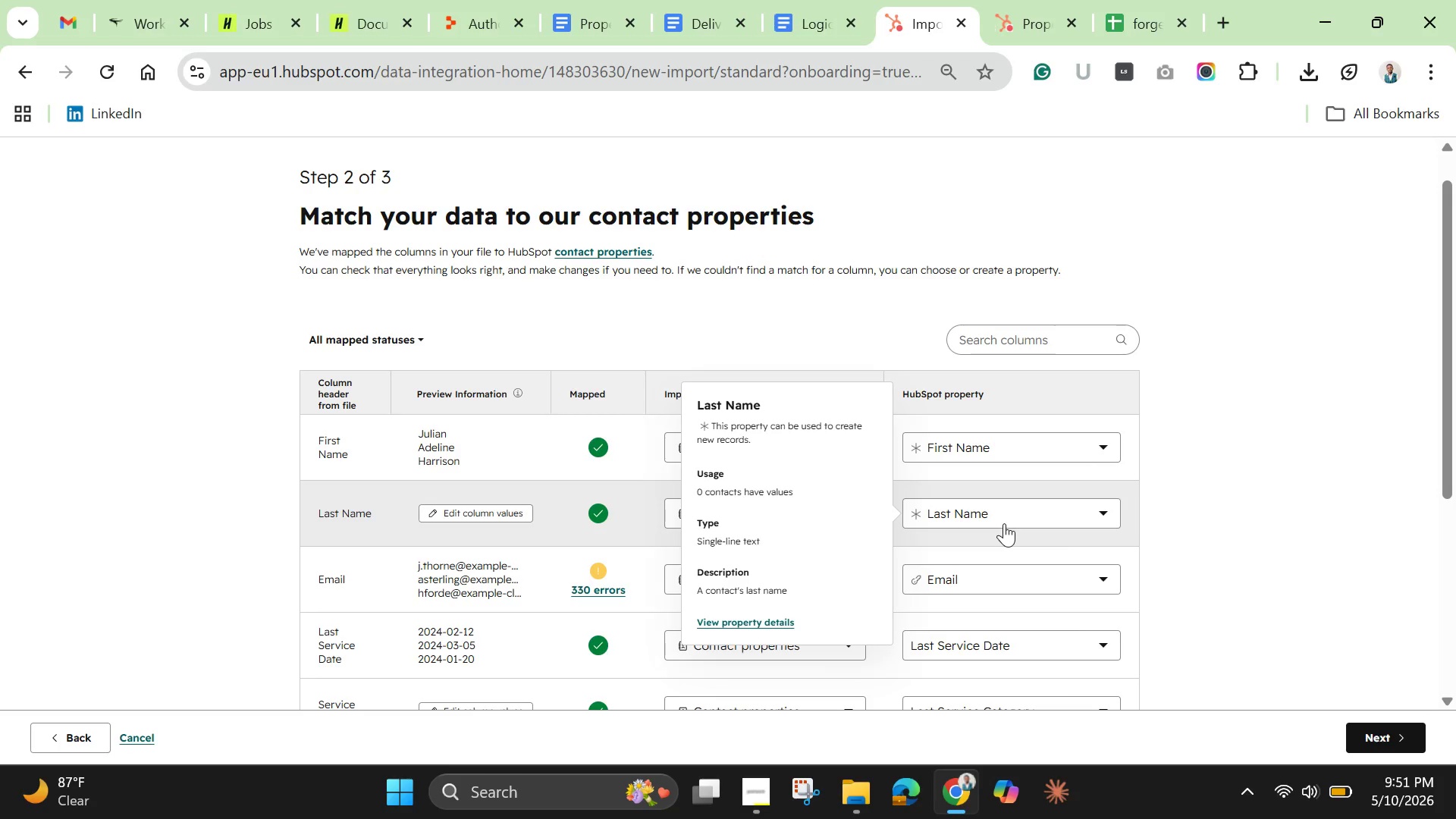 
mouse_move([1065, 801])
 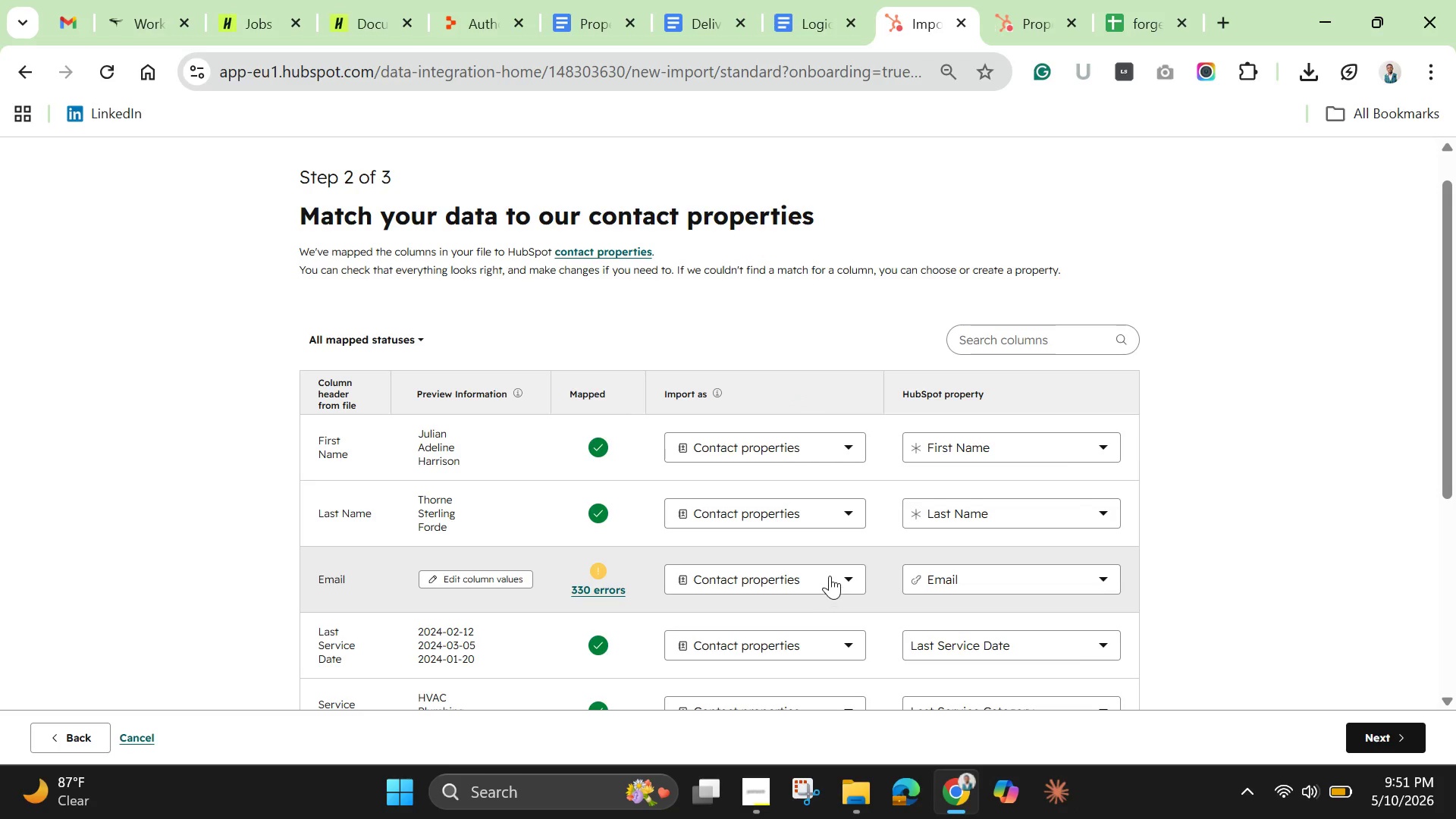 
left_click([839, 571])
 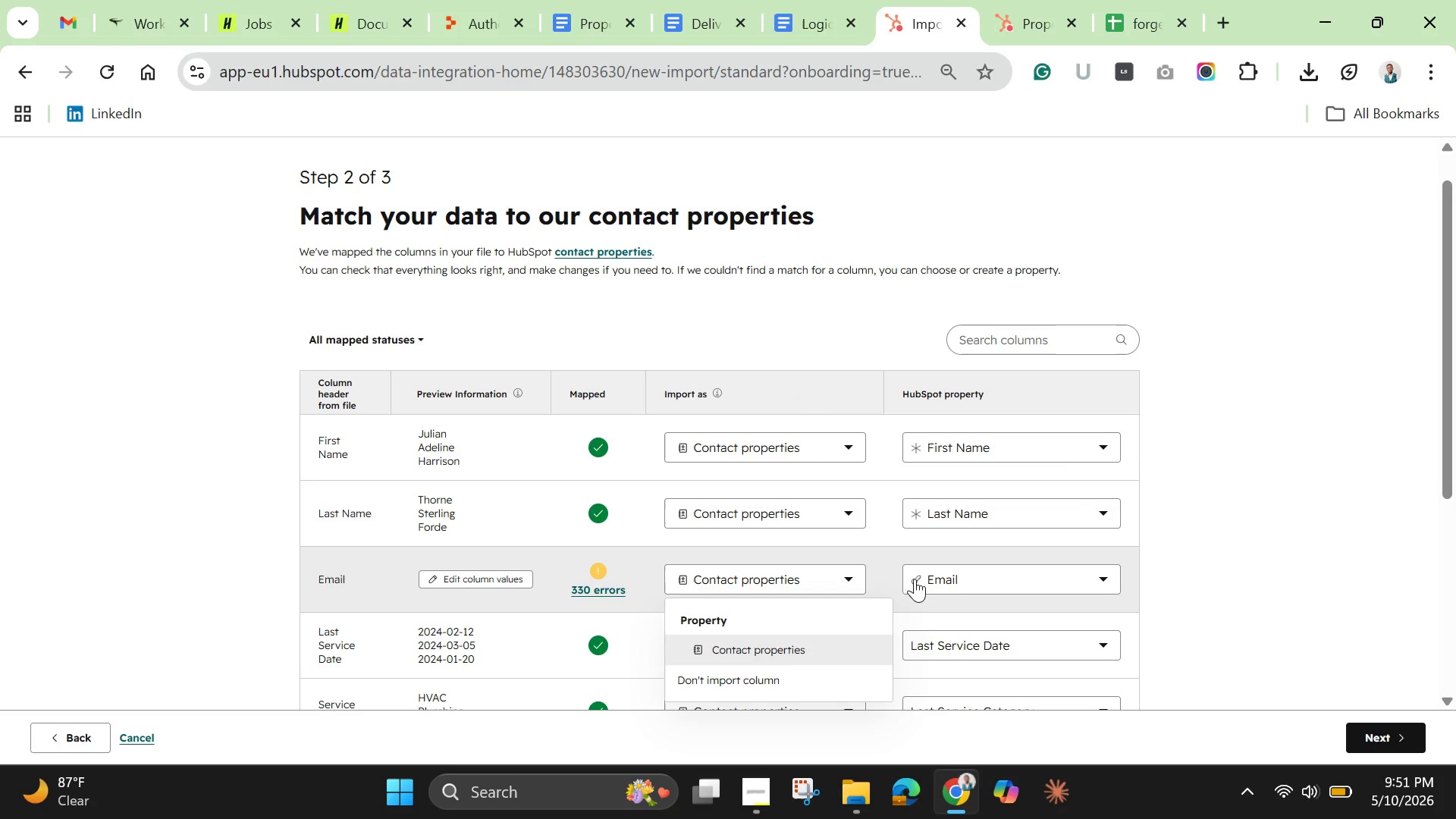 
left_click([940, 573])
 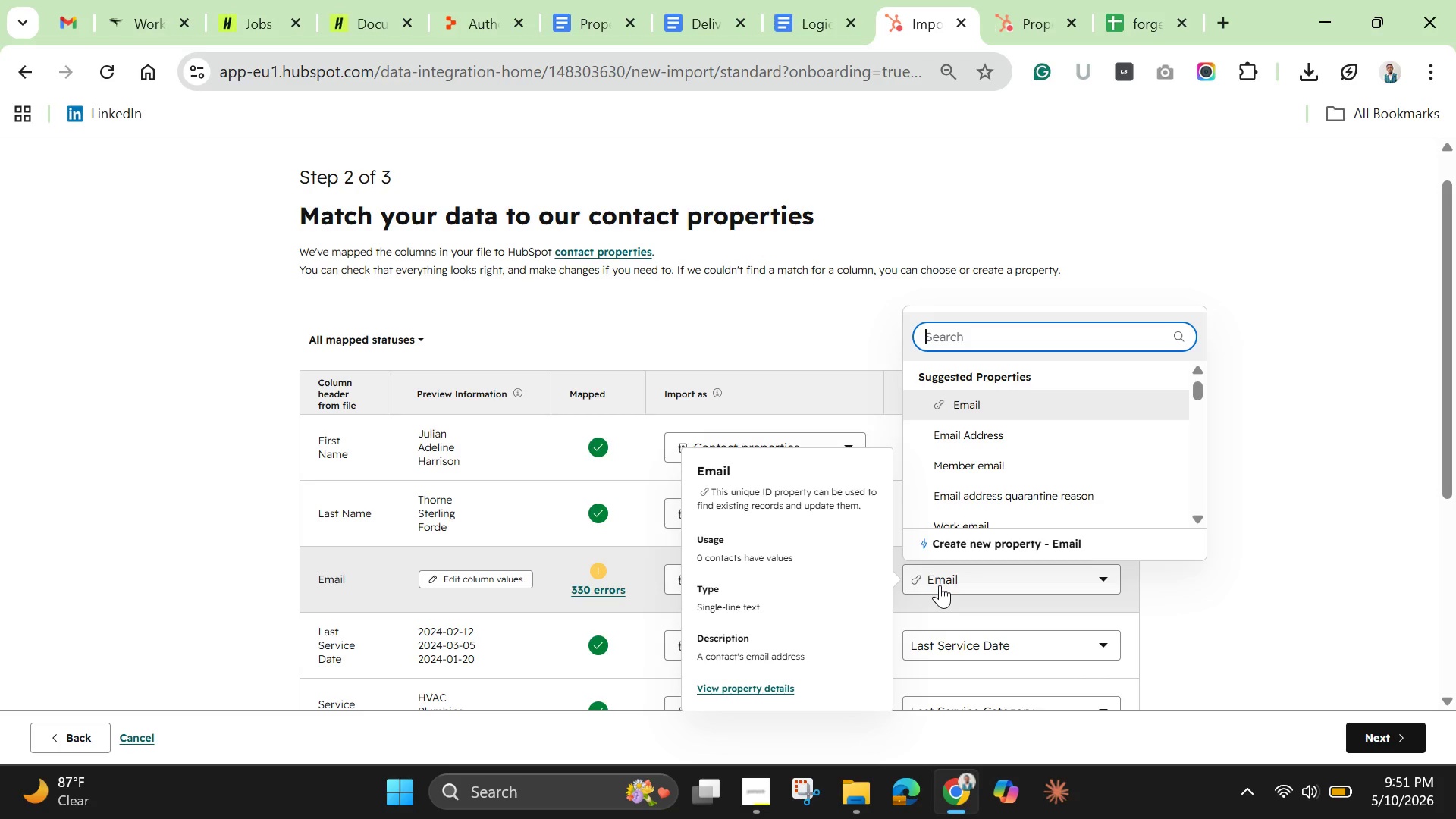 
wait(31.34)
 